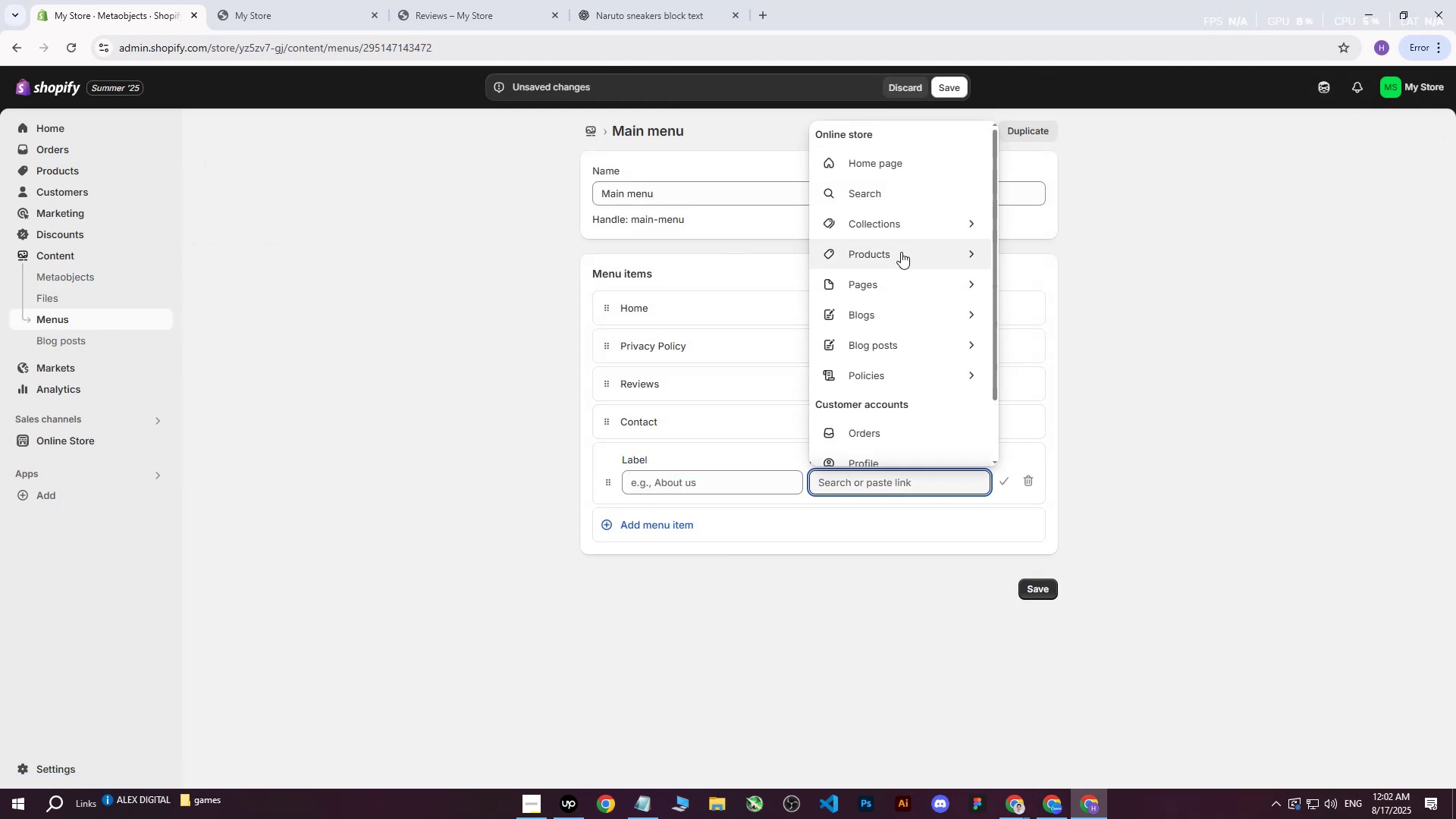 
scroll: coordinate [865, 344], scroll_direction: down, amount: 4.0
 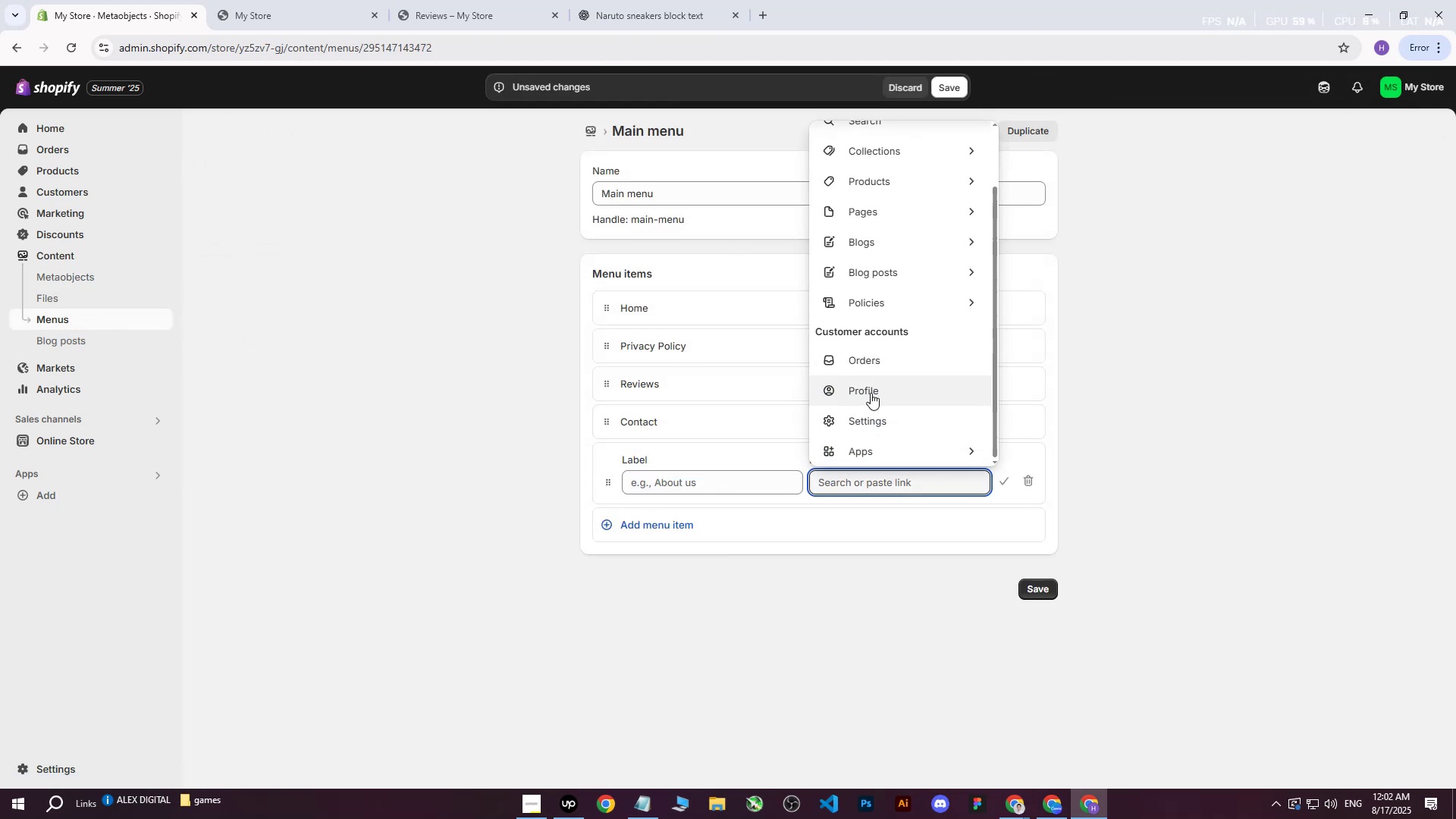 
scroll: coordinate [886, 363], scroll_direction: up, amount: 3.0
 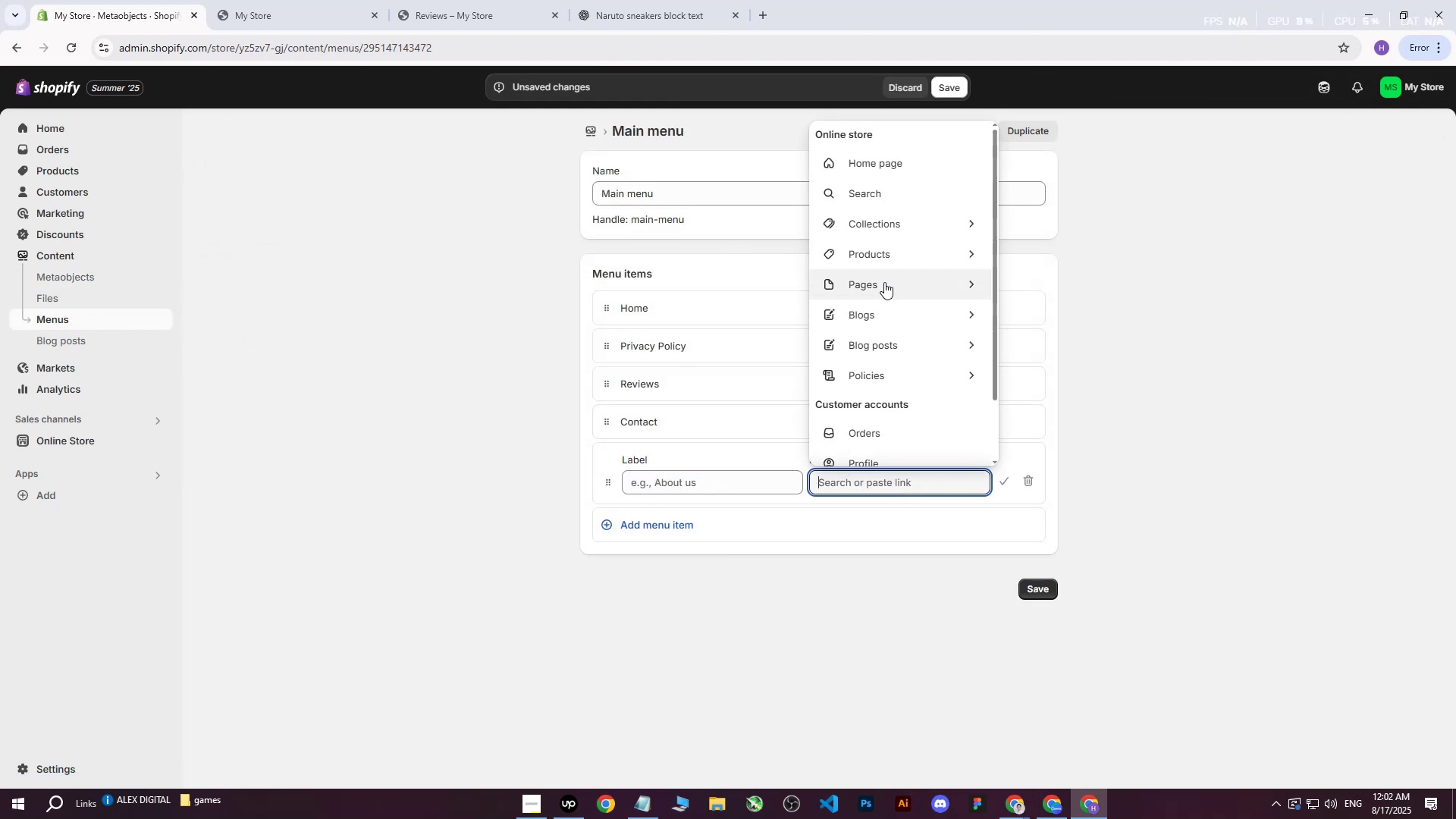 
left_click([883, 284])
 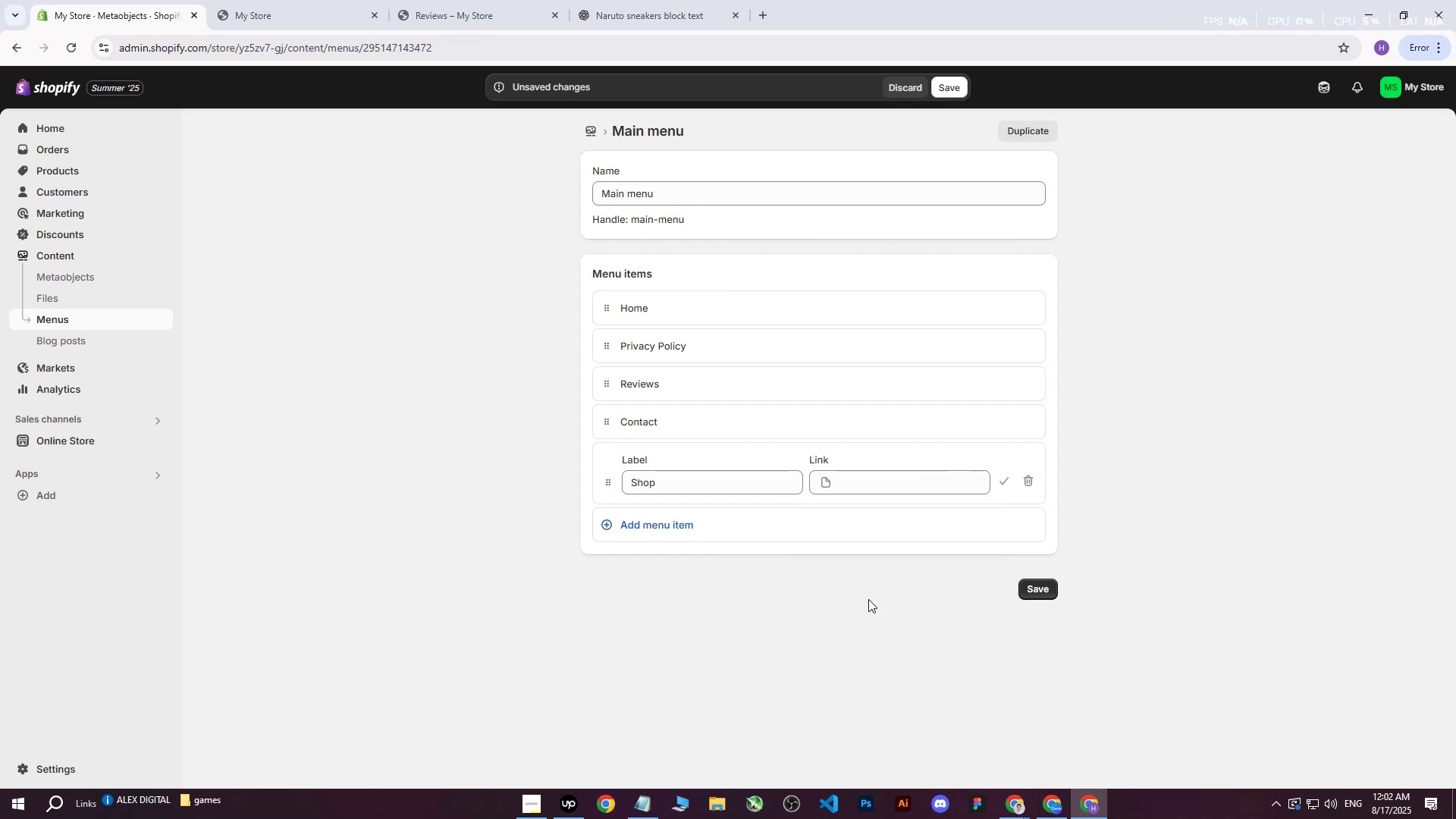 
double_click([1037, 580])
 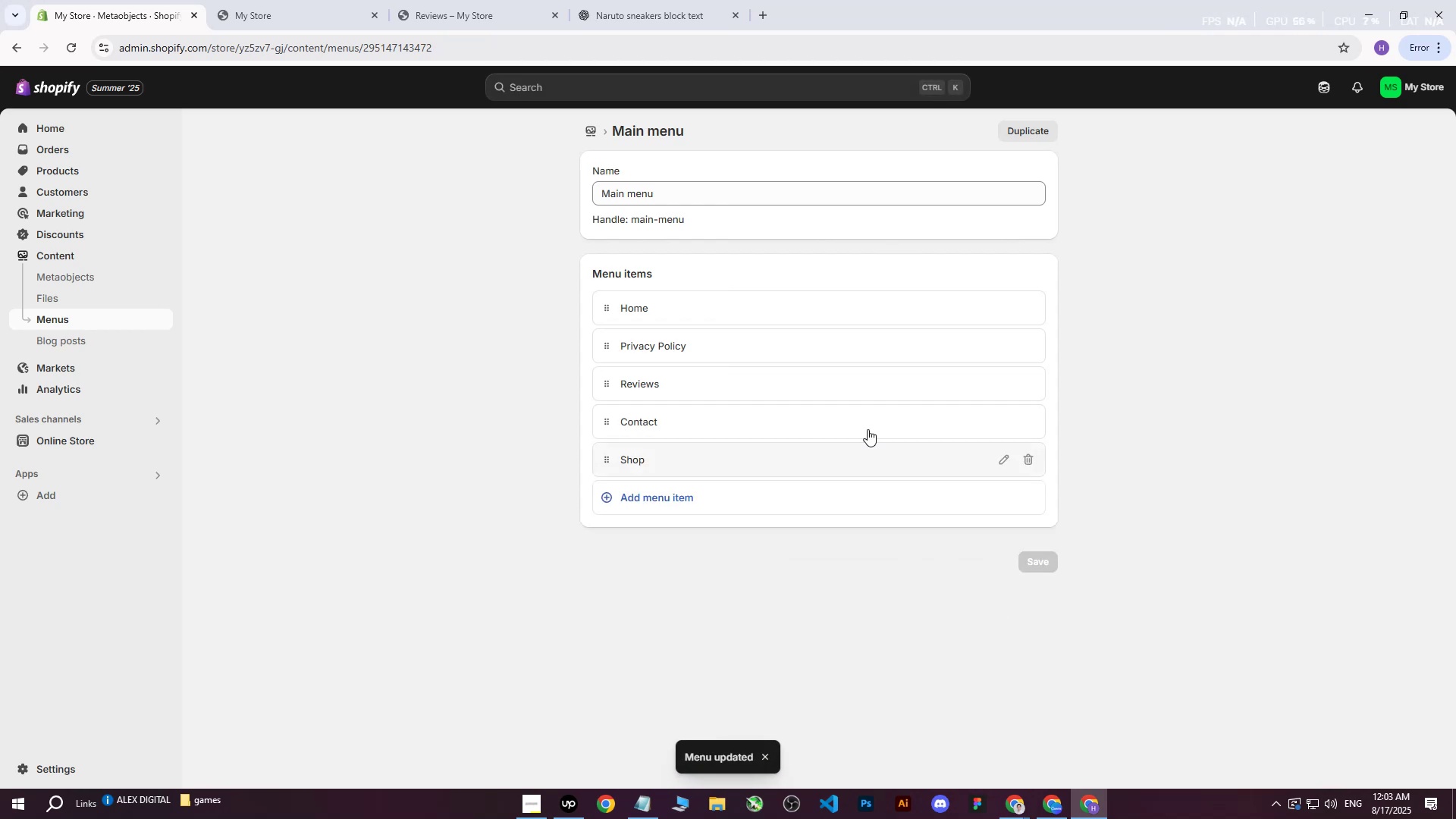 
left_click([493, 0])
 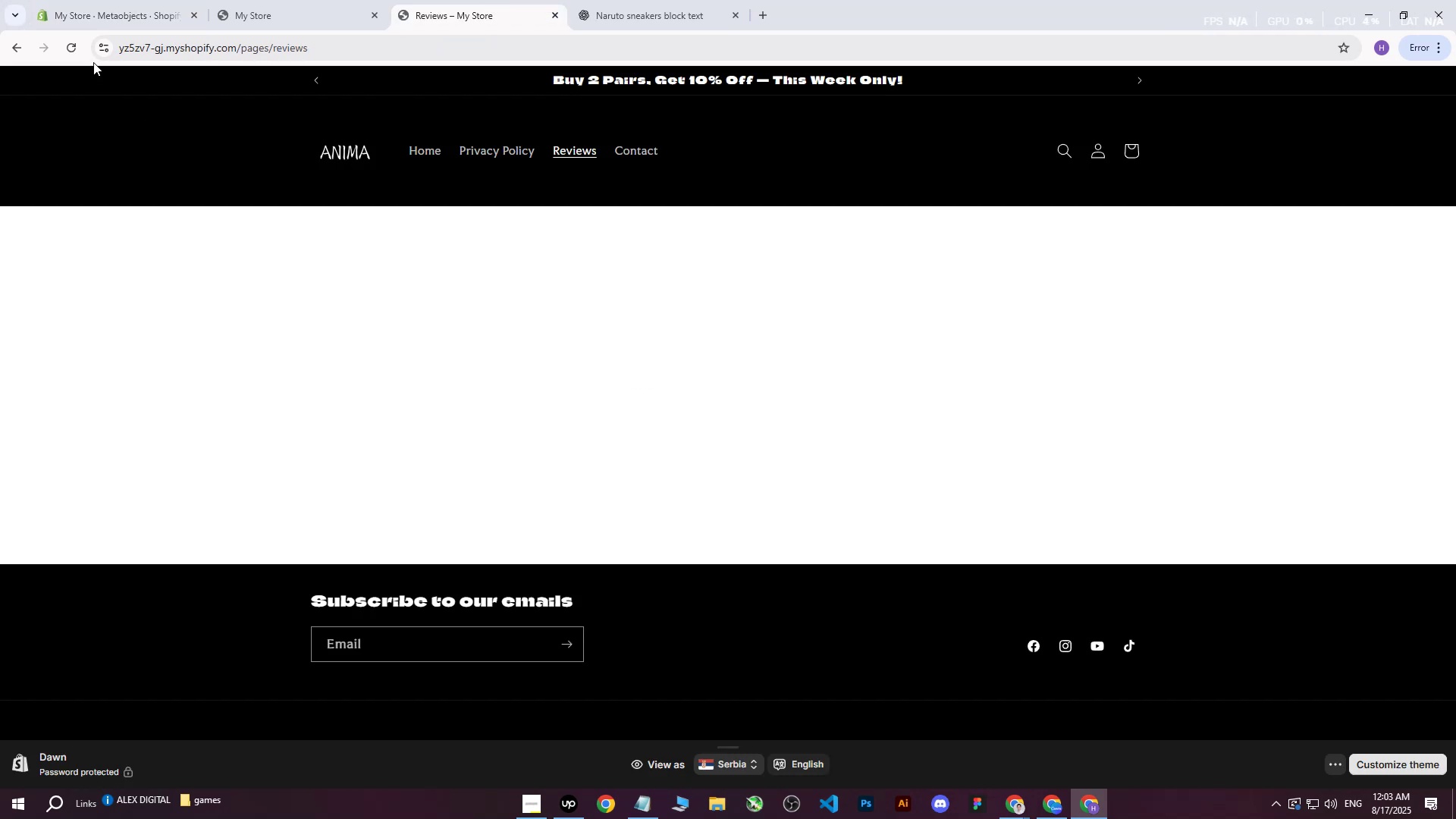 
left_click([61, 53])
 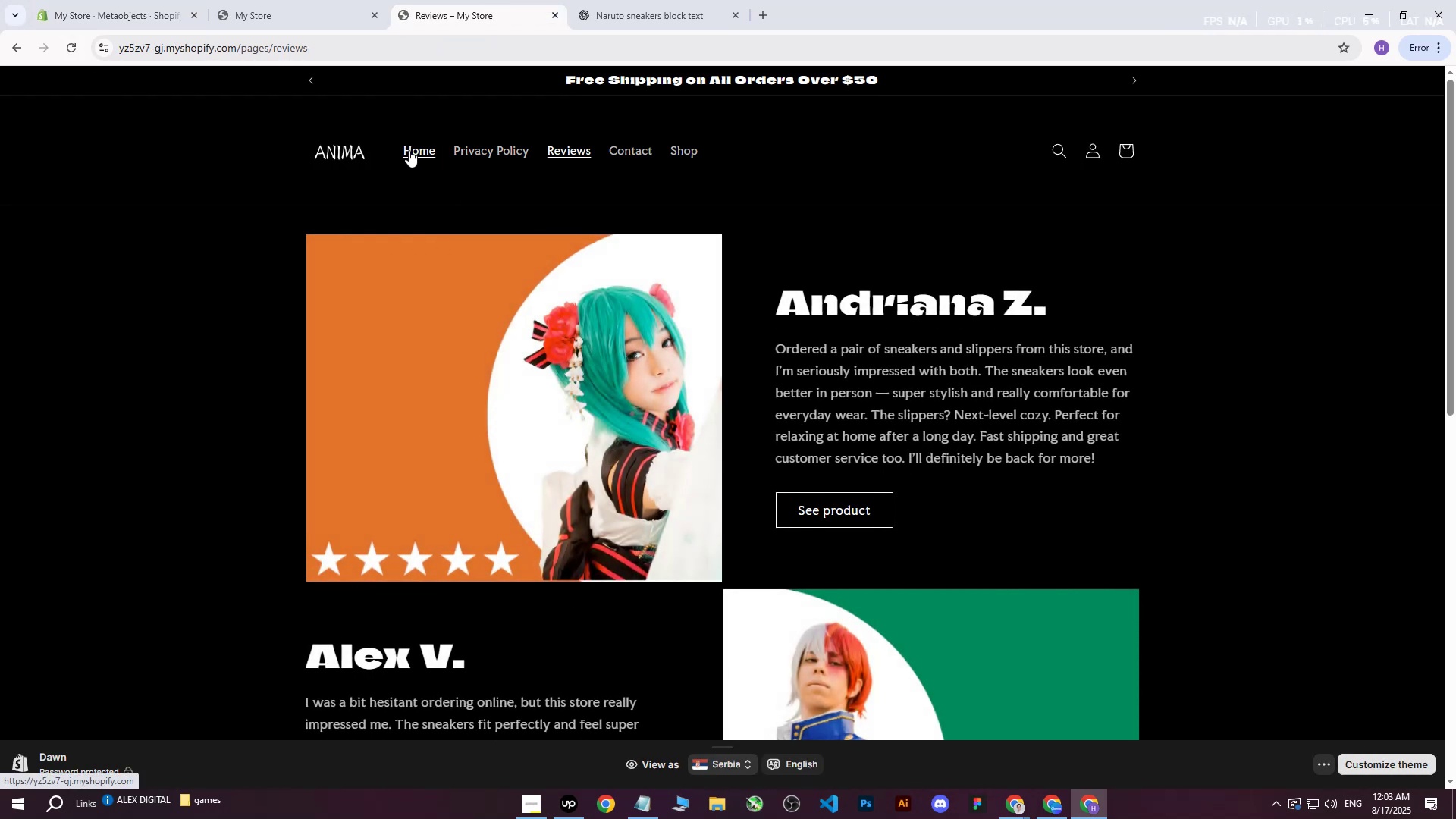 
left_click([105, 0])
 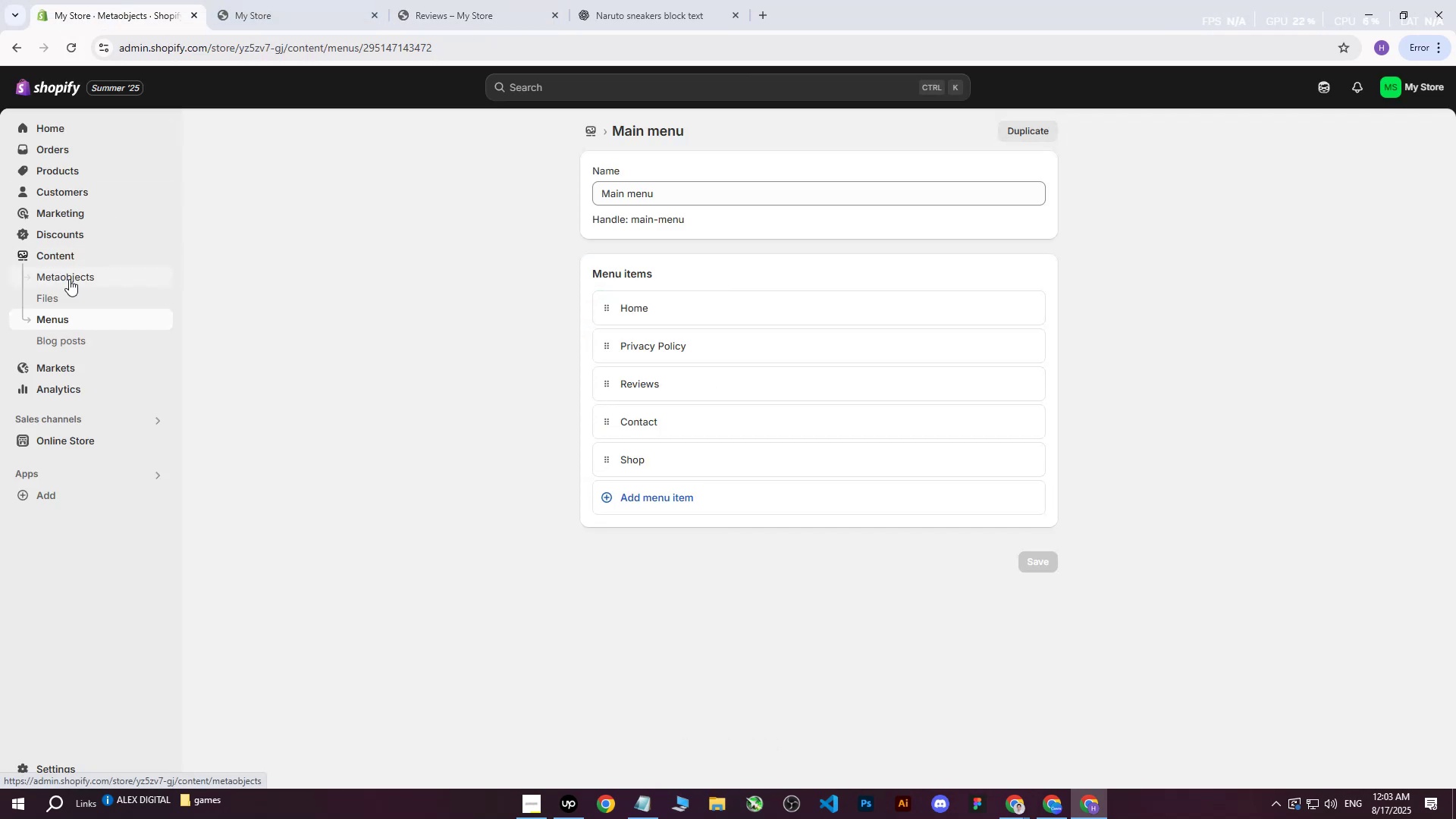 
left_click([72, 298])
 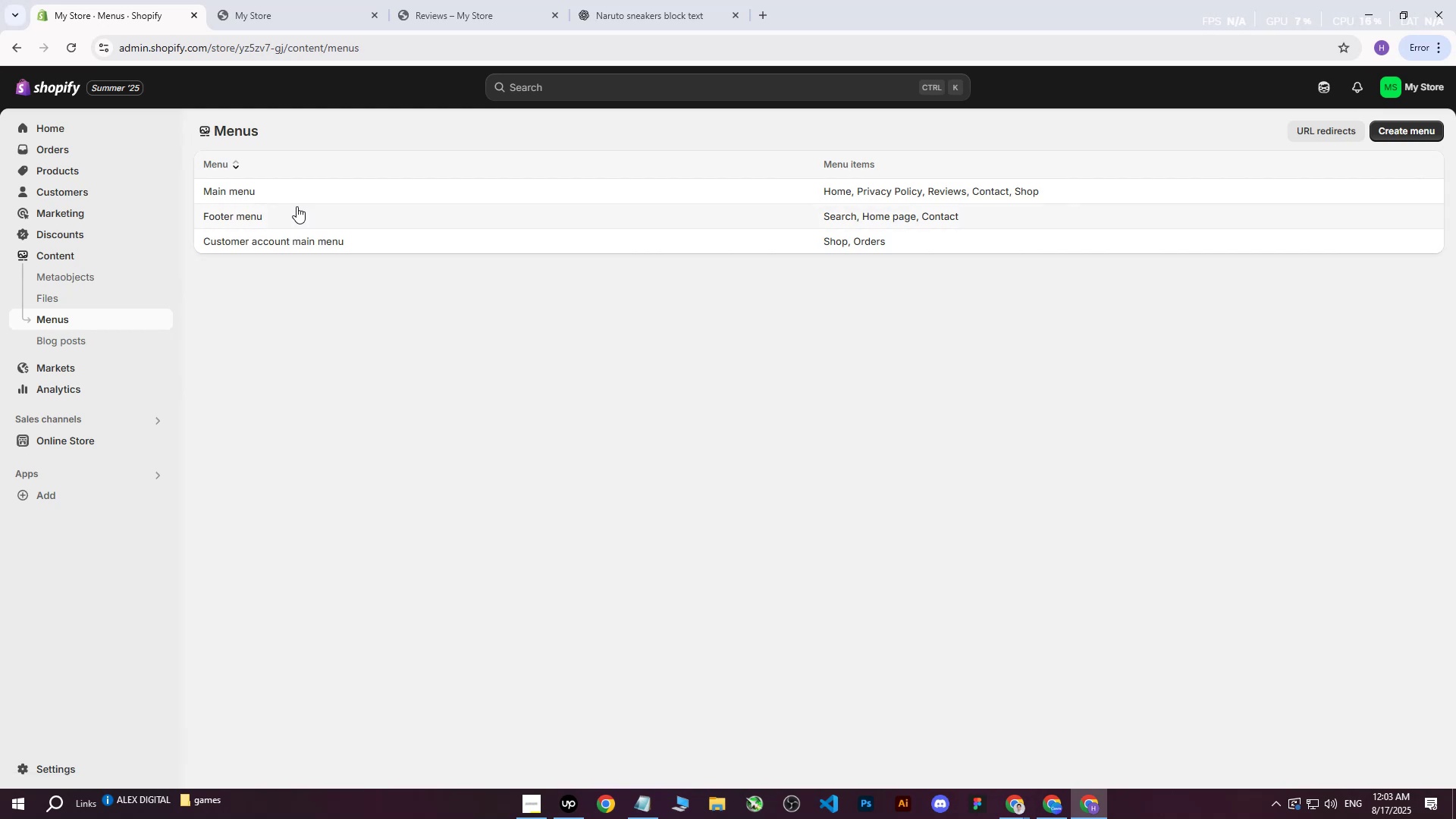 
left_click([237, 193])
 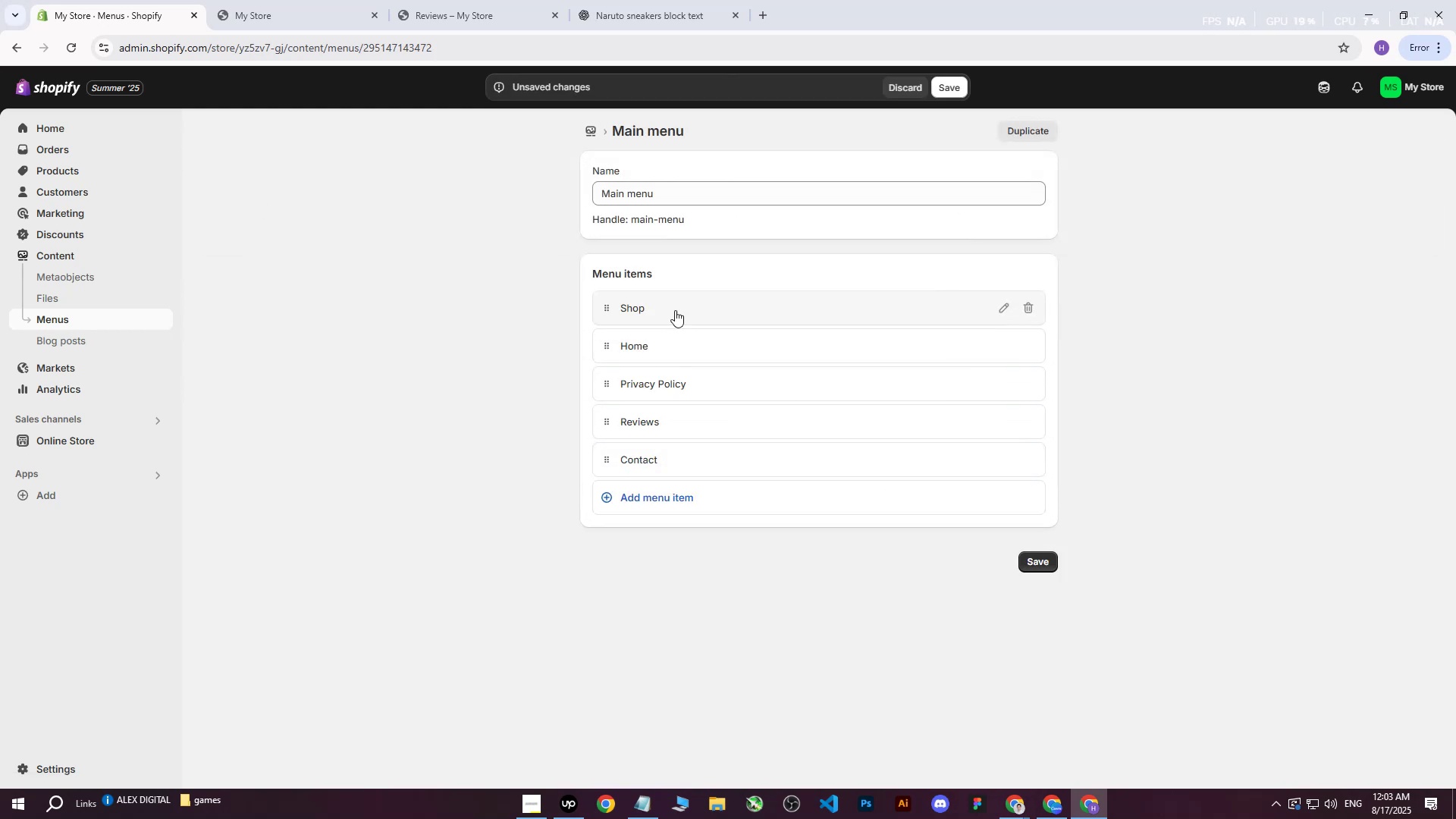 
wait(8.05)
 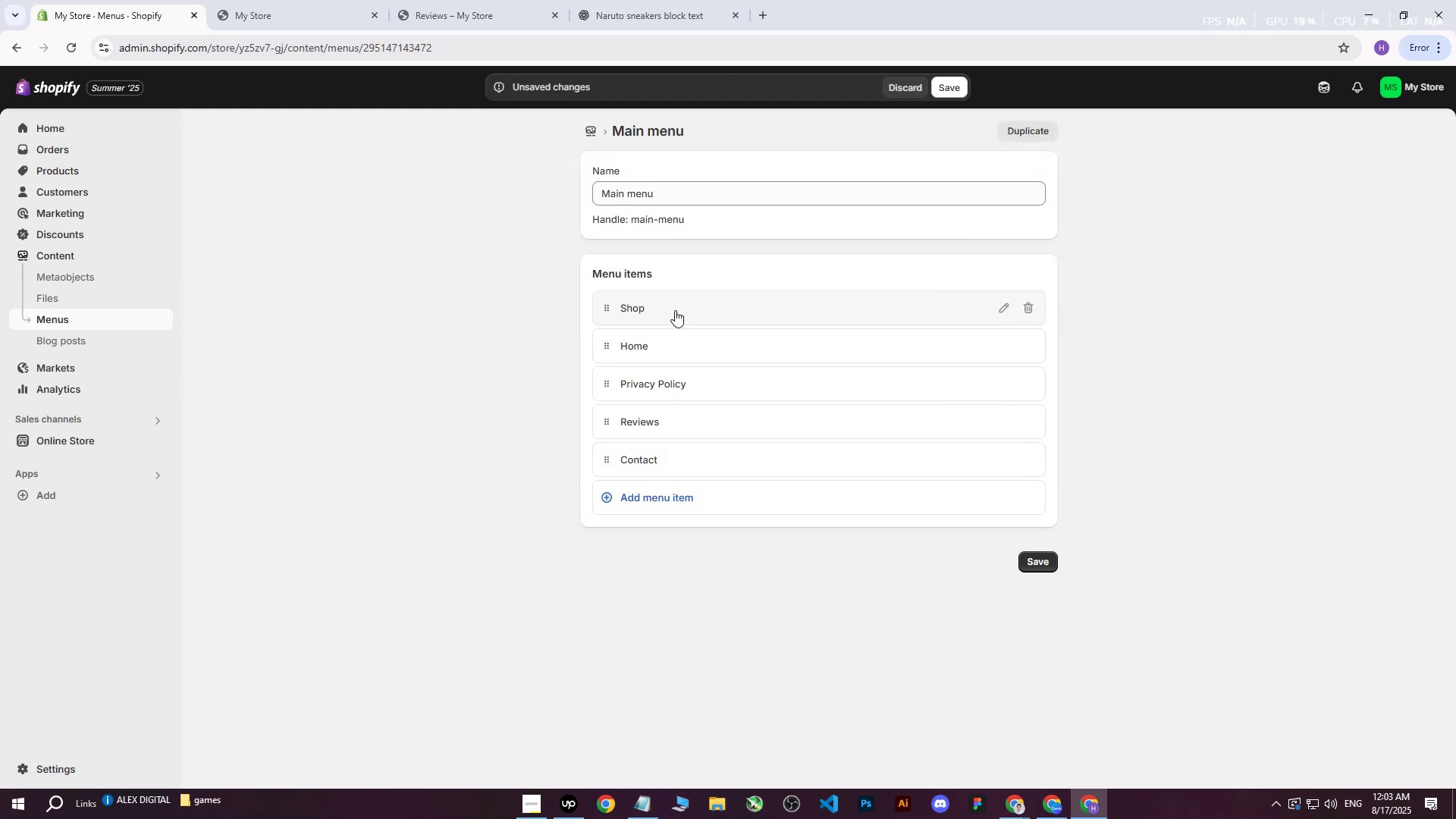 
left_click([55, 86])
 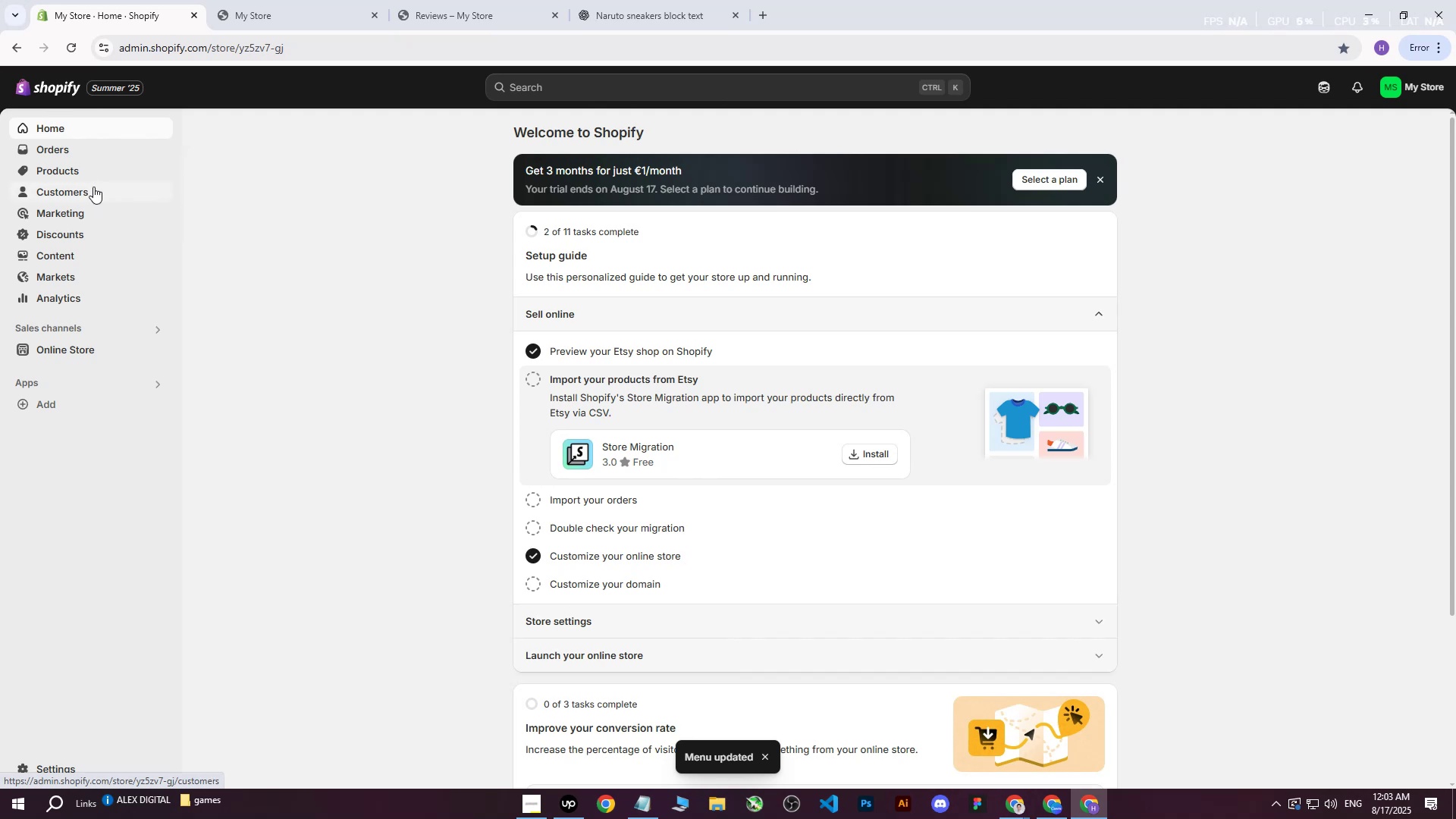 
left_click([246, 0])
 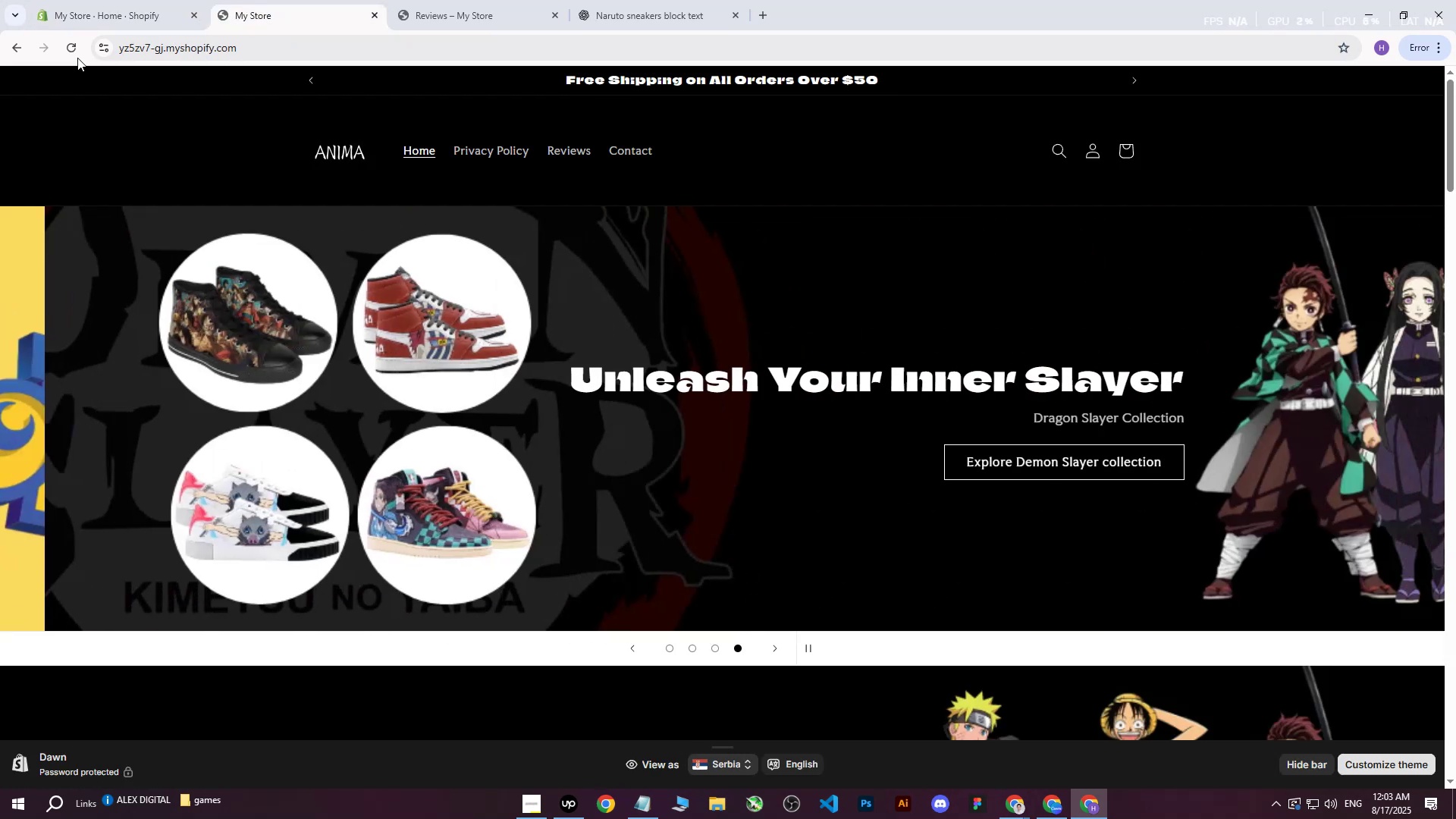 
left_click([73, 55])
 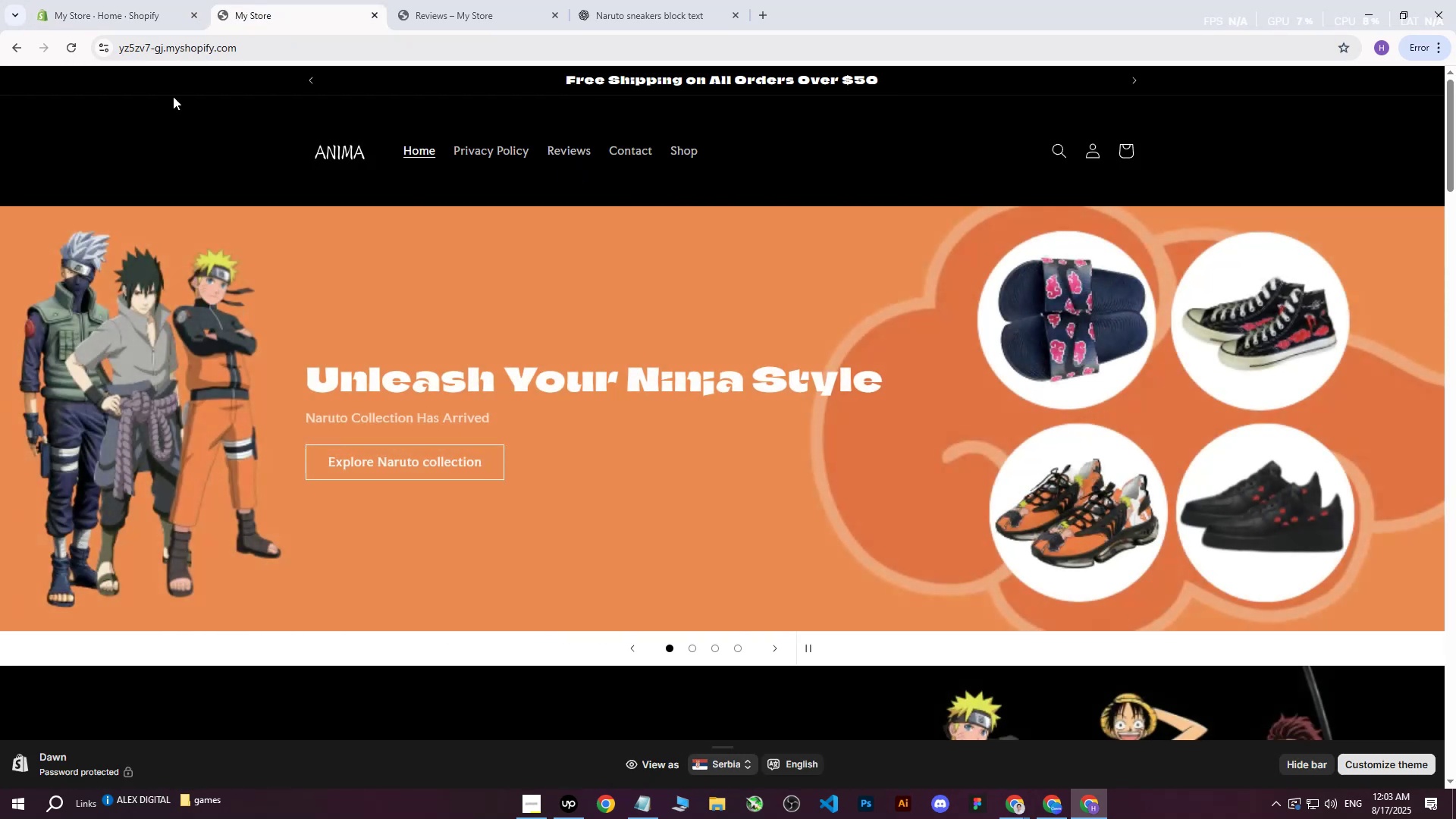 
left_click([65, 51])
 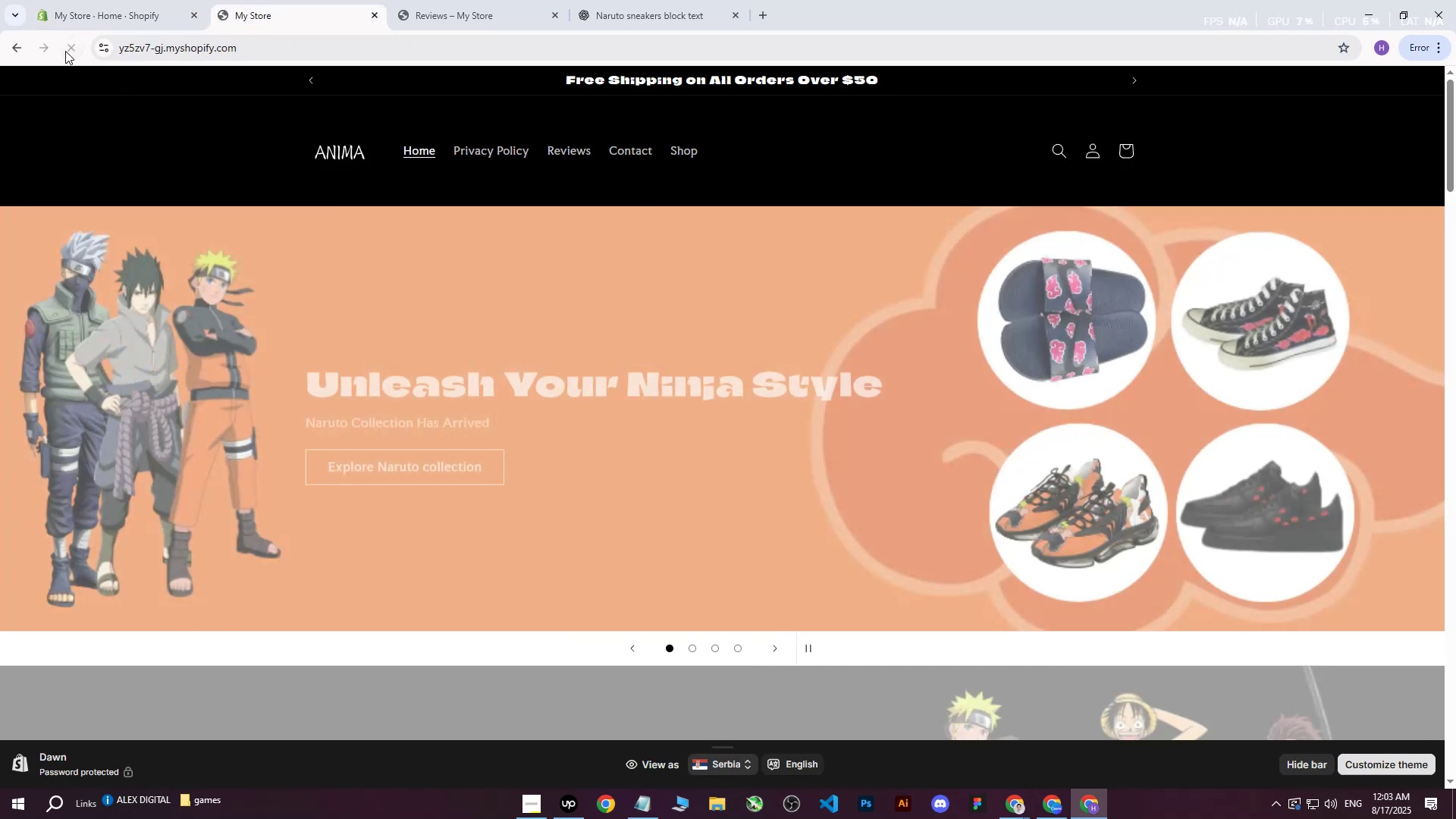 
left_click([65, 51])
 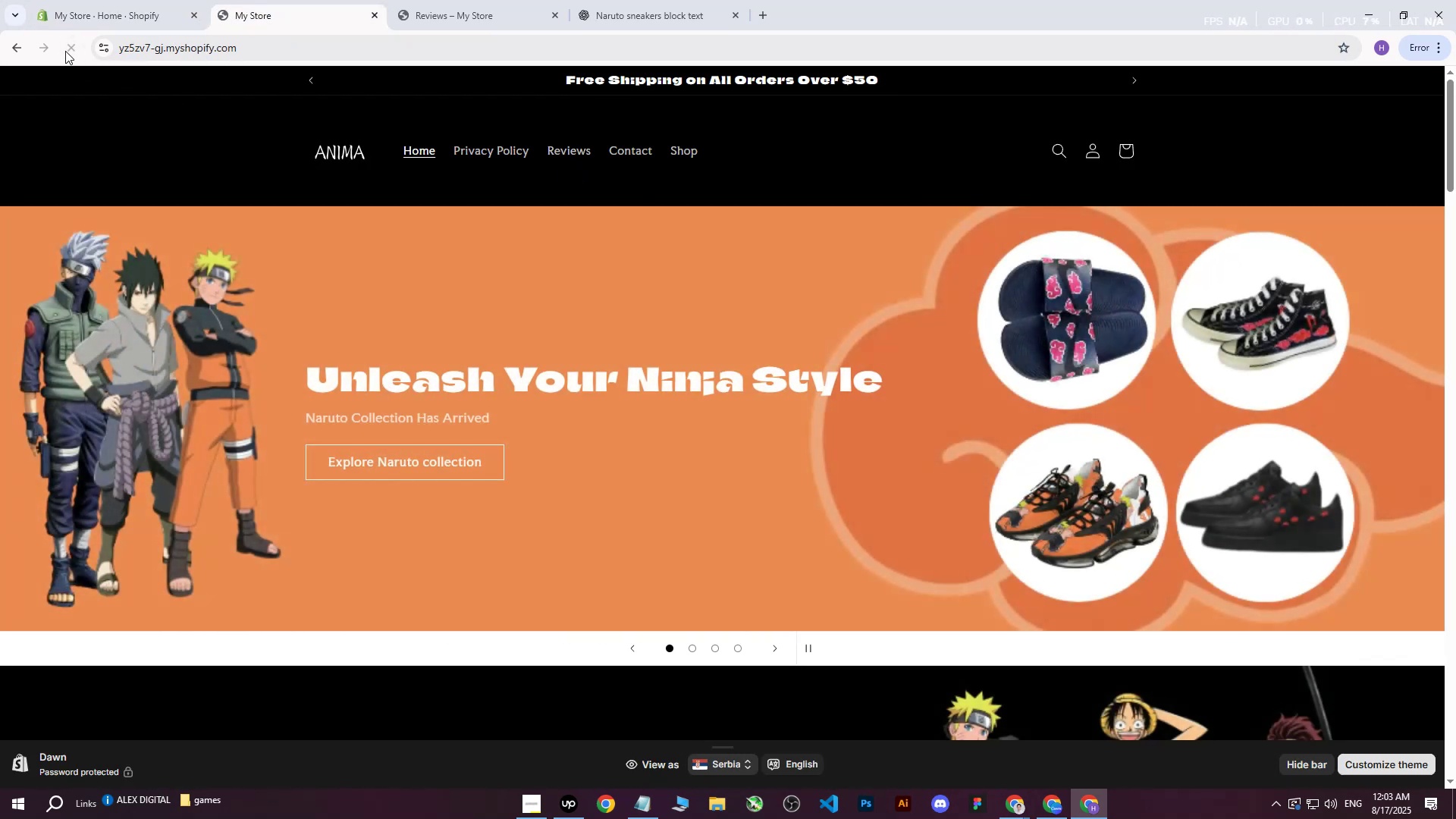 
left_click([72, 50])
 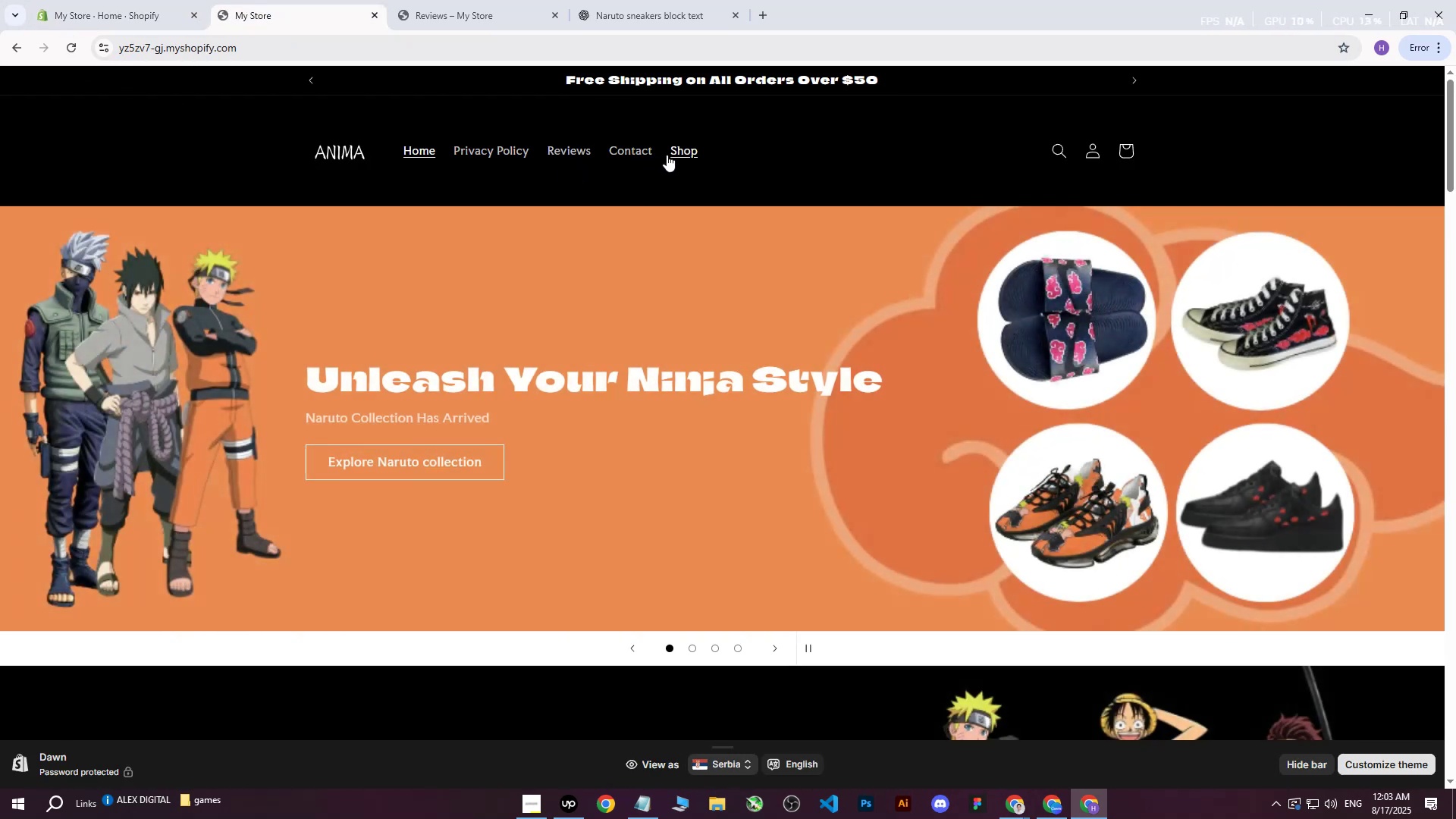 
left_click([697, 153])
 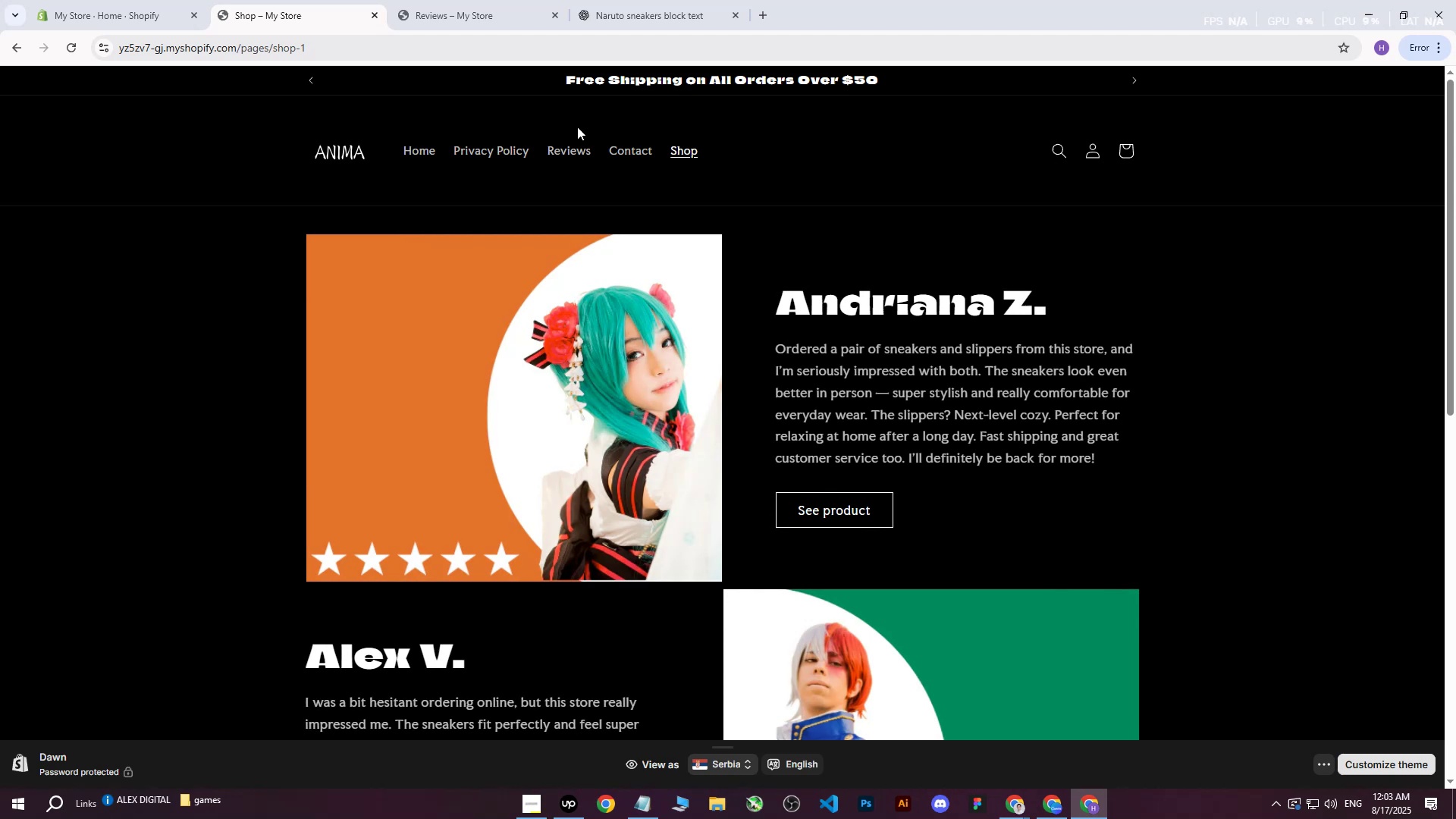 
left_click([130, 0])
 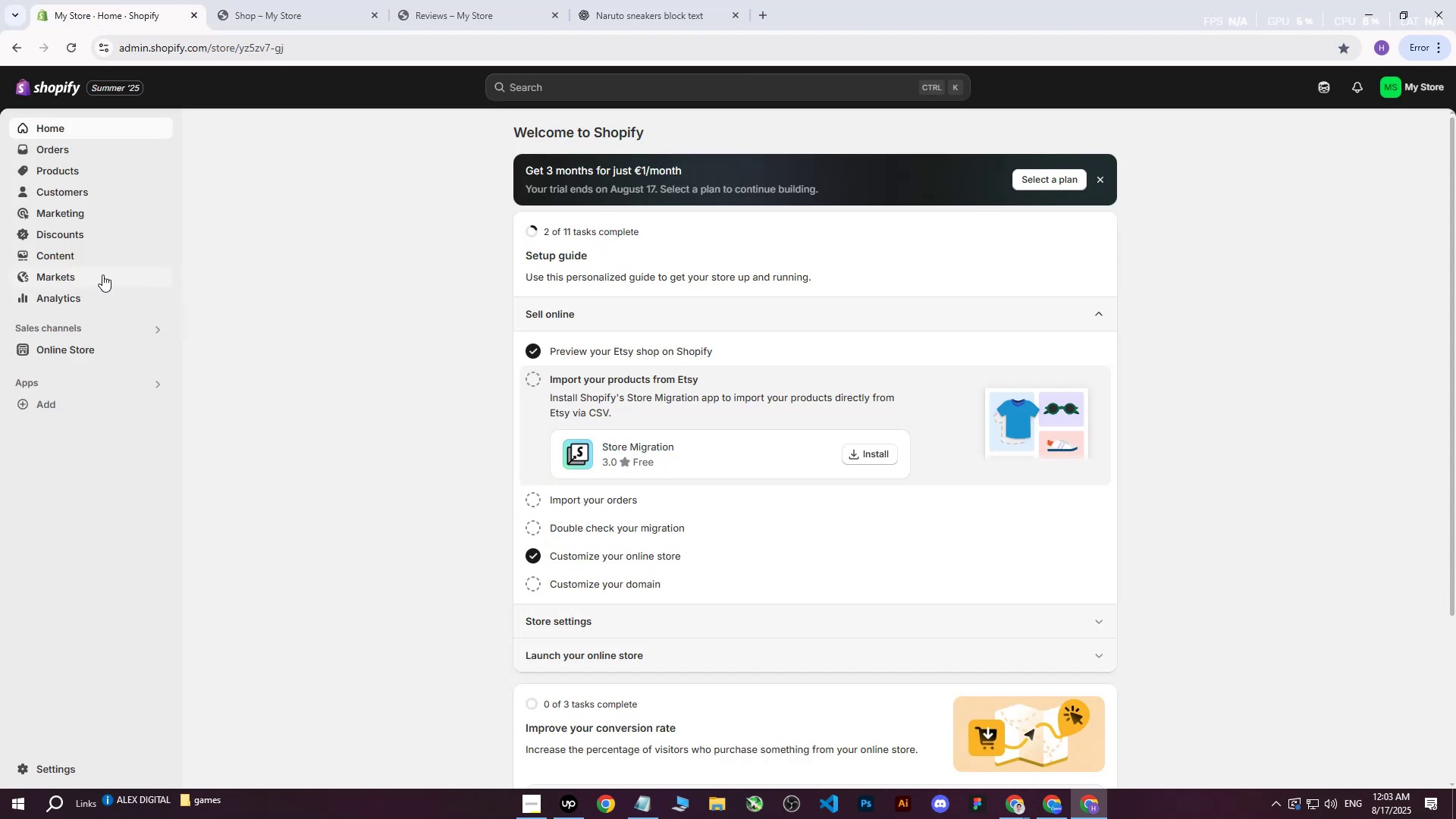 
left_click([80, 256])
 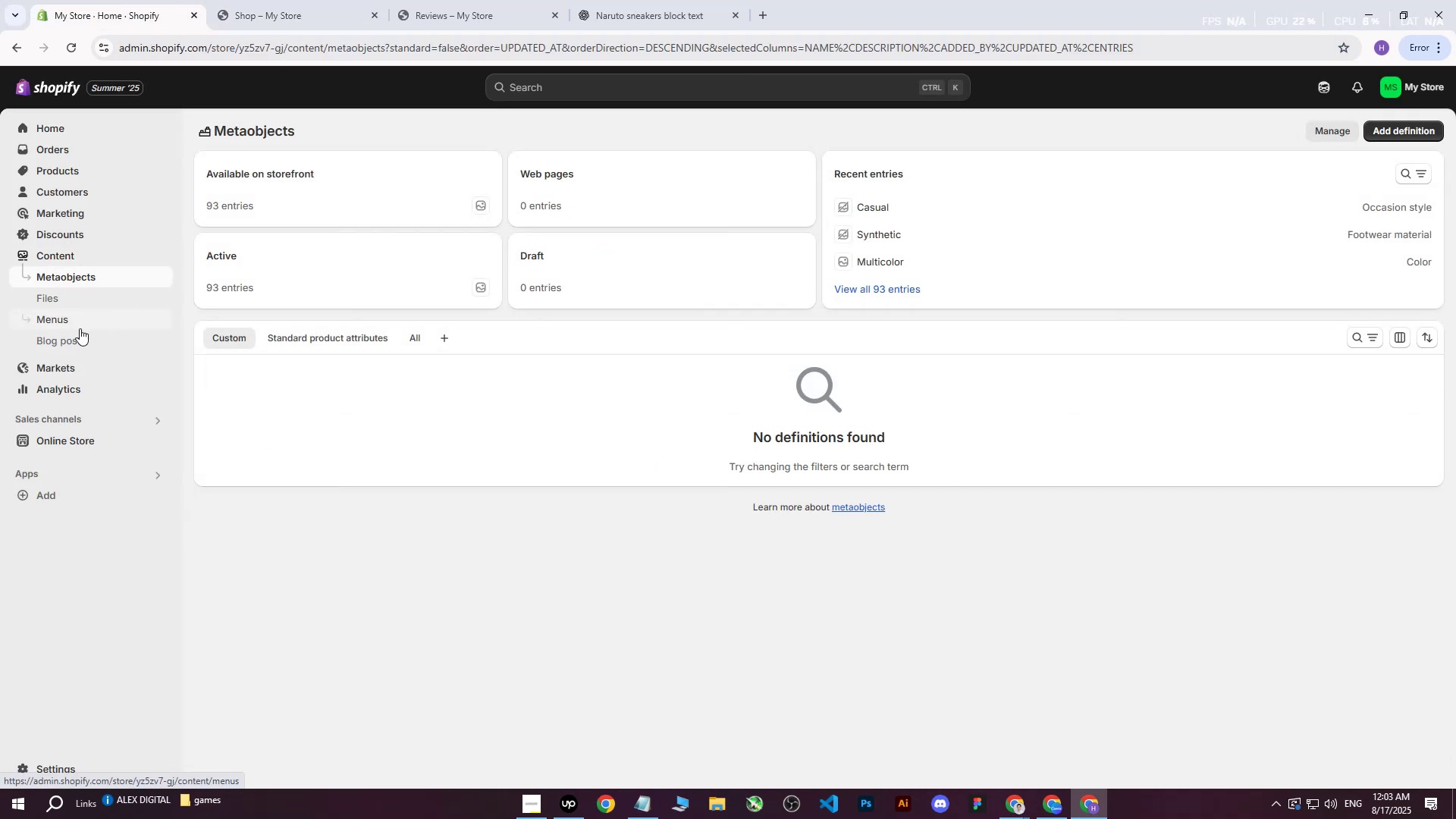 
left_click([77, 326])
 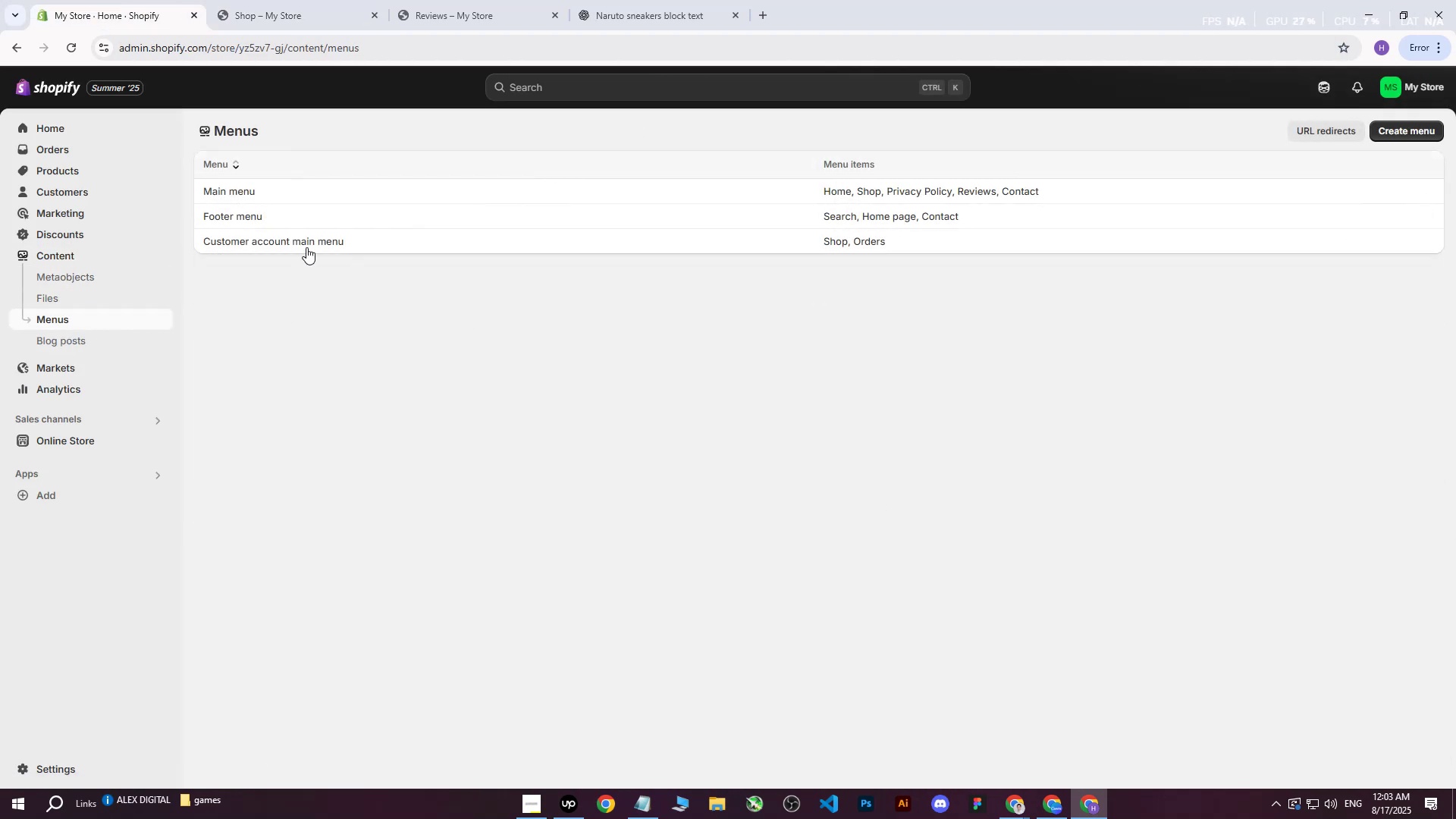 
left_click([251, 189])
 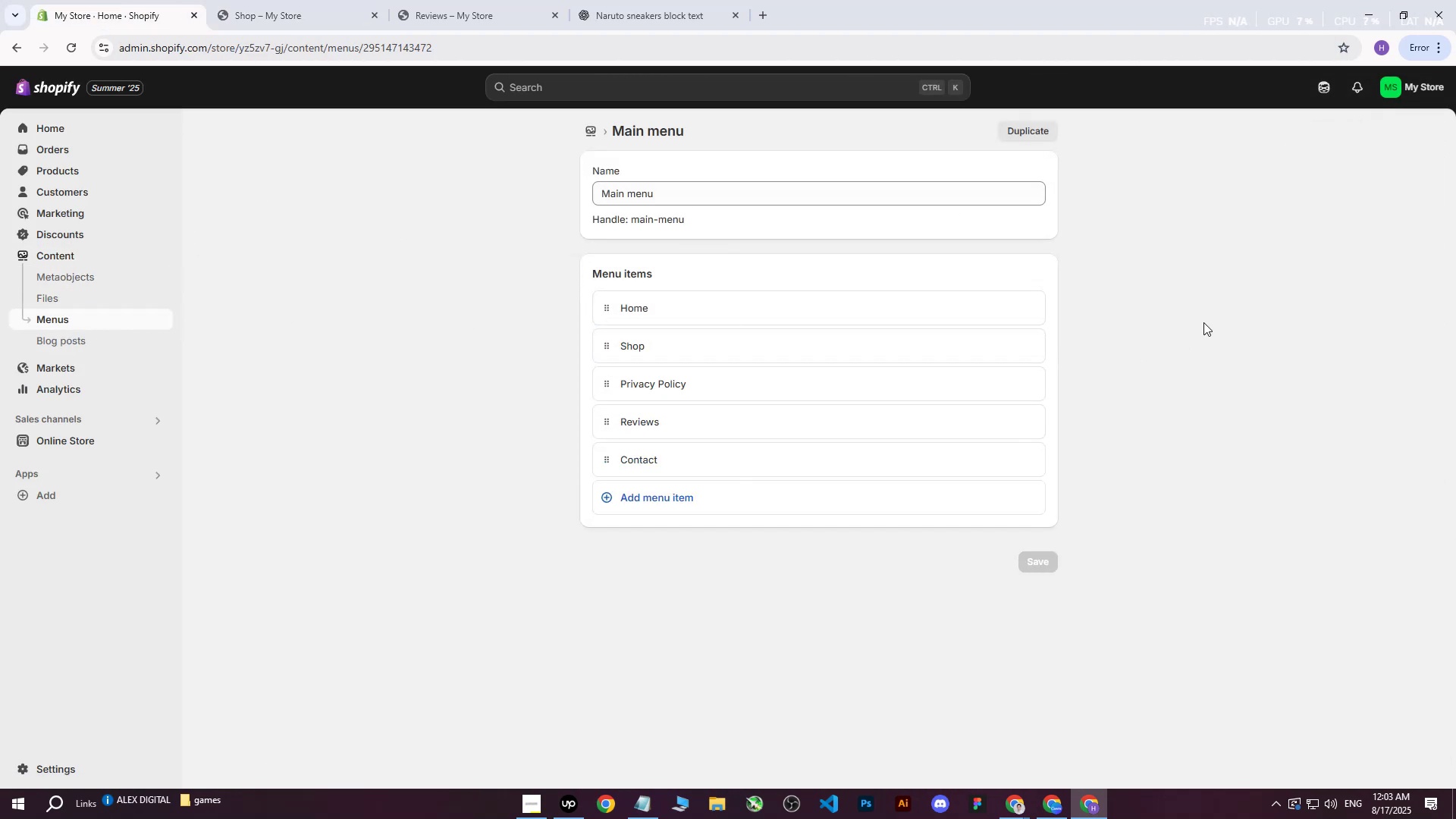 
left_click([381, 0])
 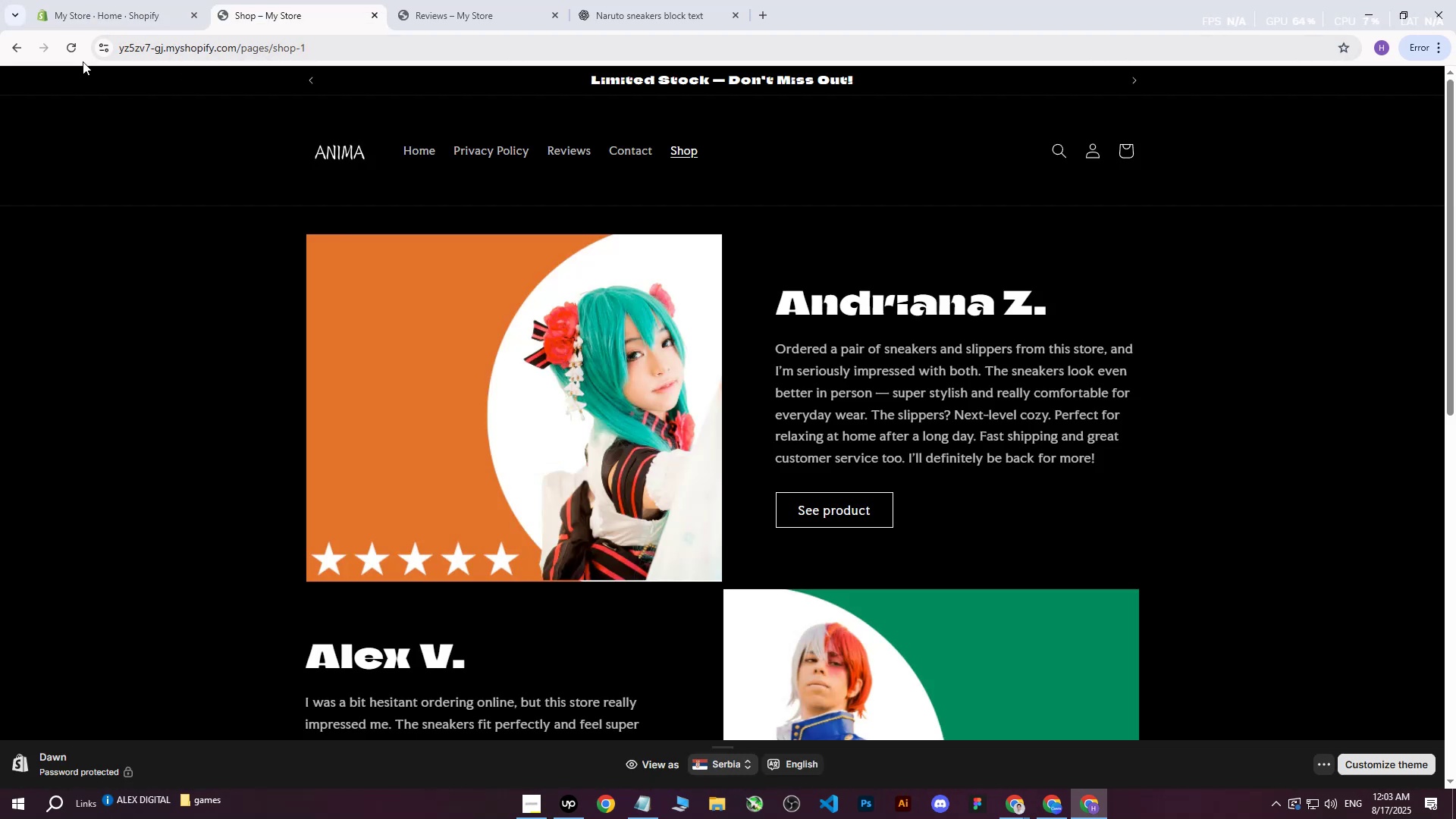 
left_click([64, 46])
 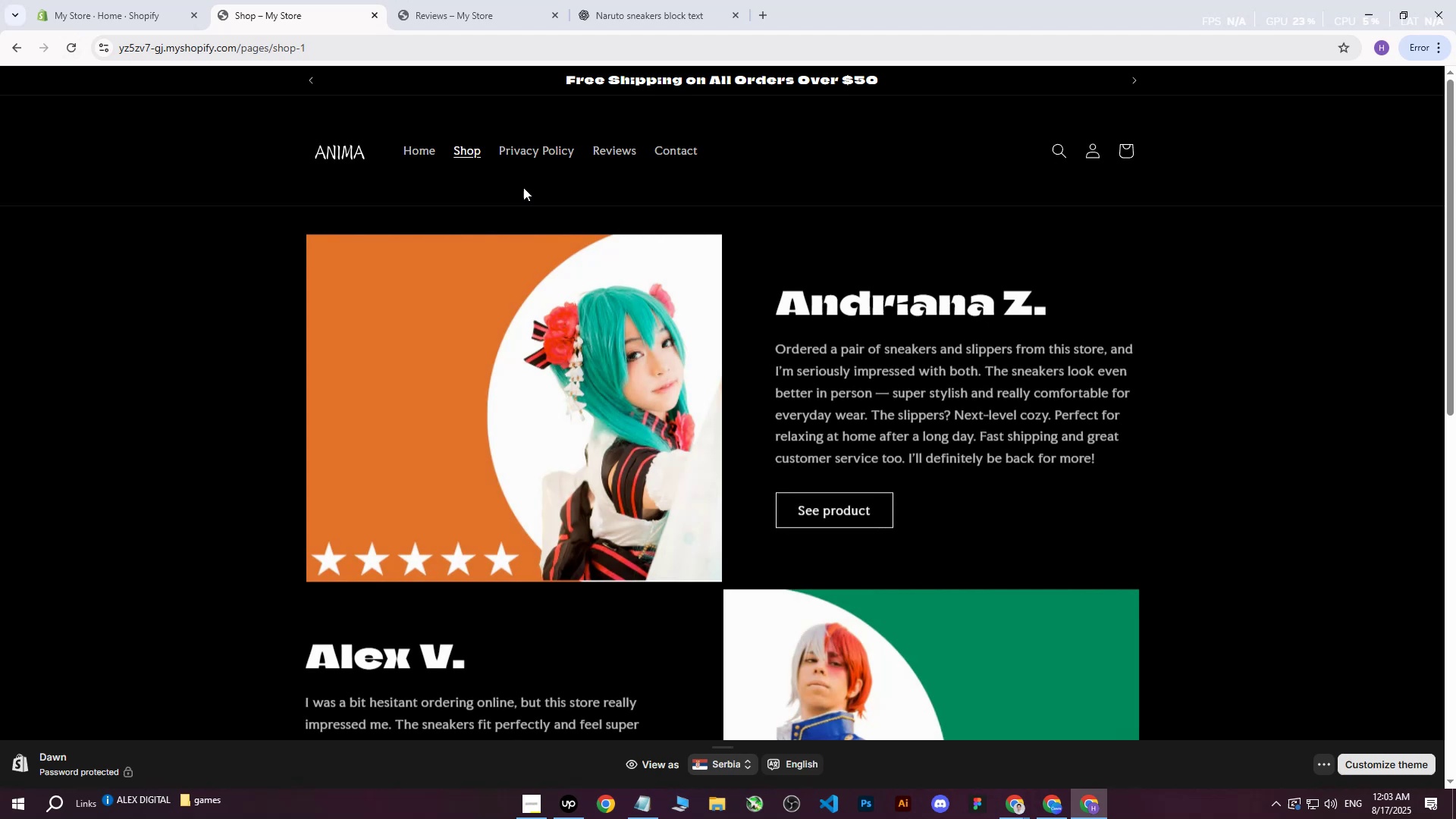 
left_click([480, 159])
 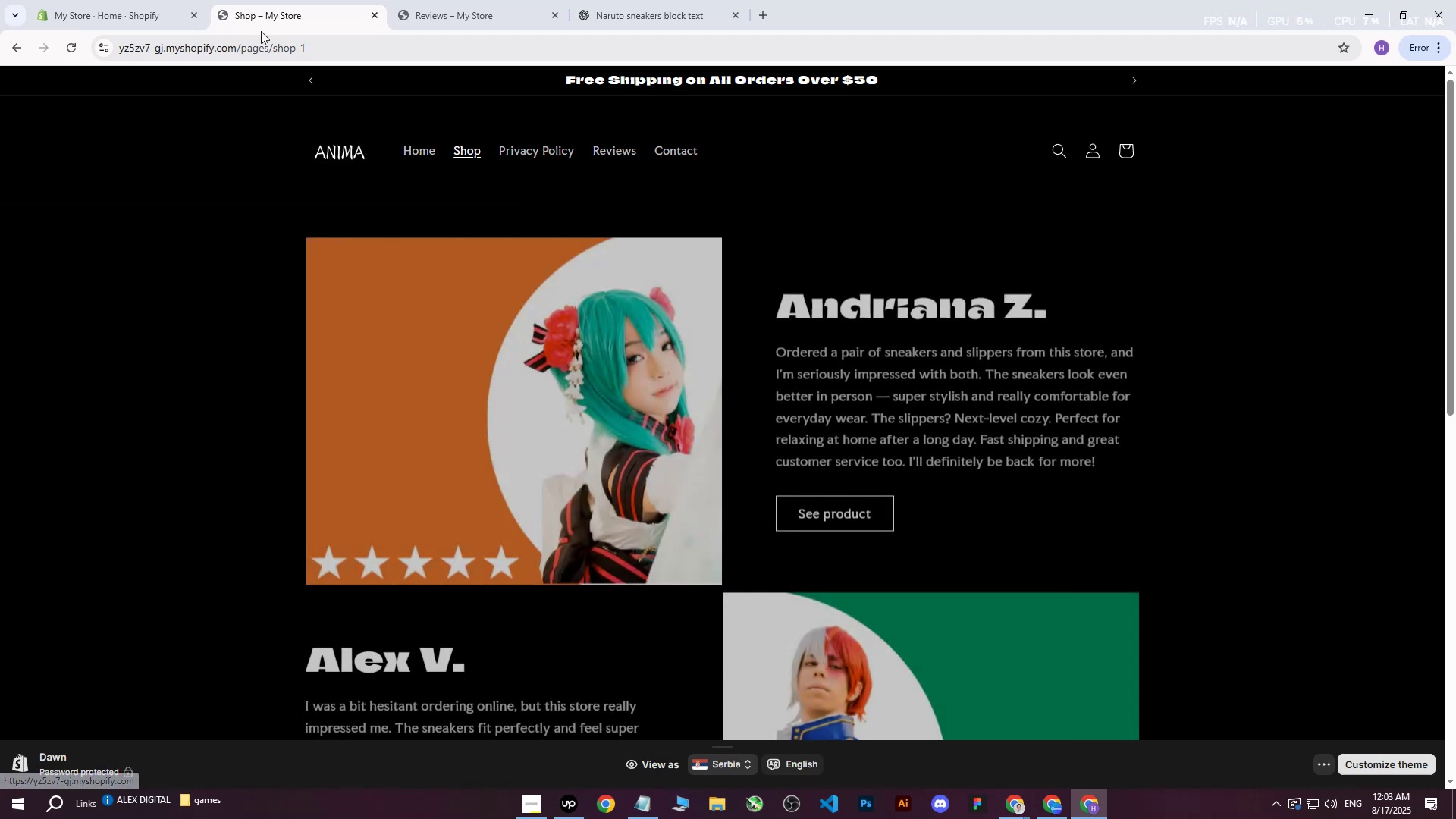 
left_click([97, 0])
 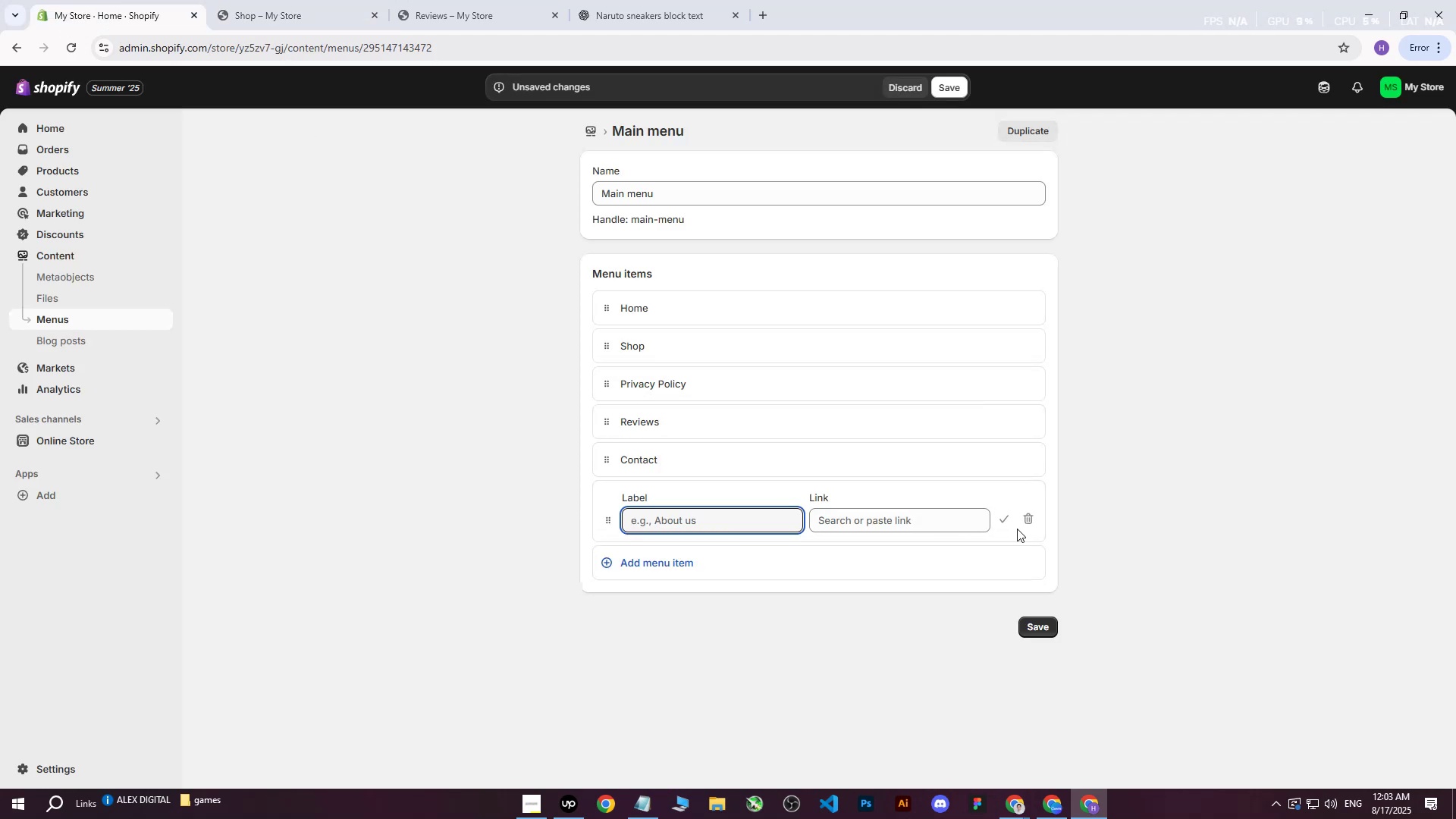 
scroll: coordinate [893, 433], scroll_direction: up, amount: 2.0
 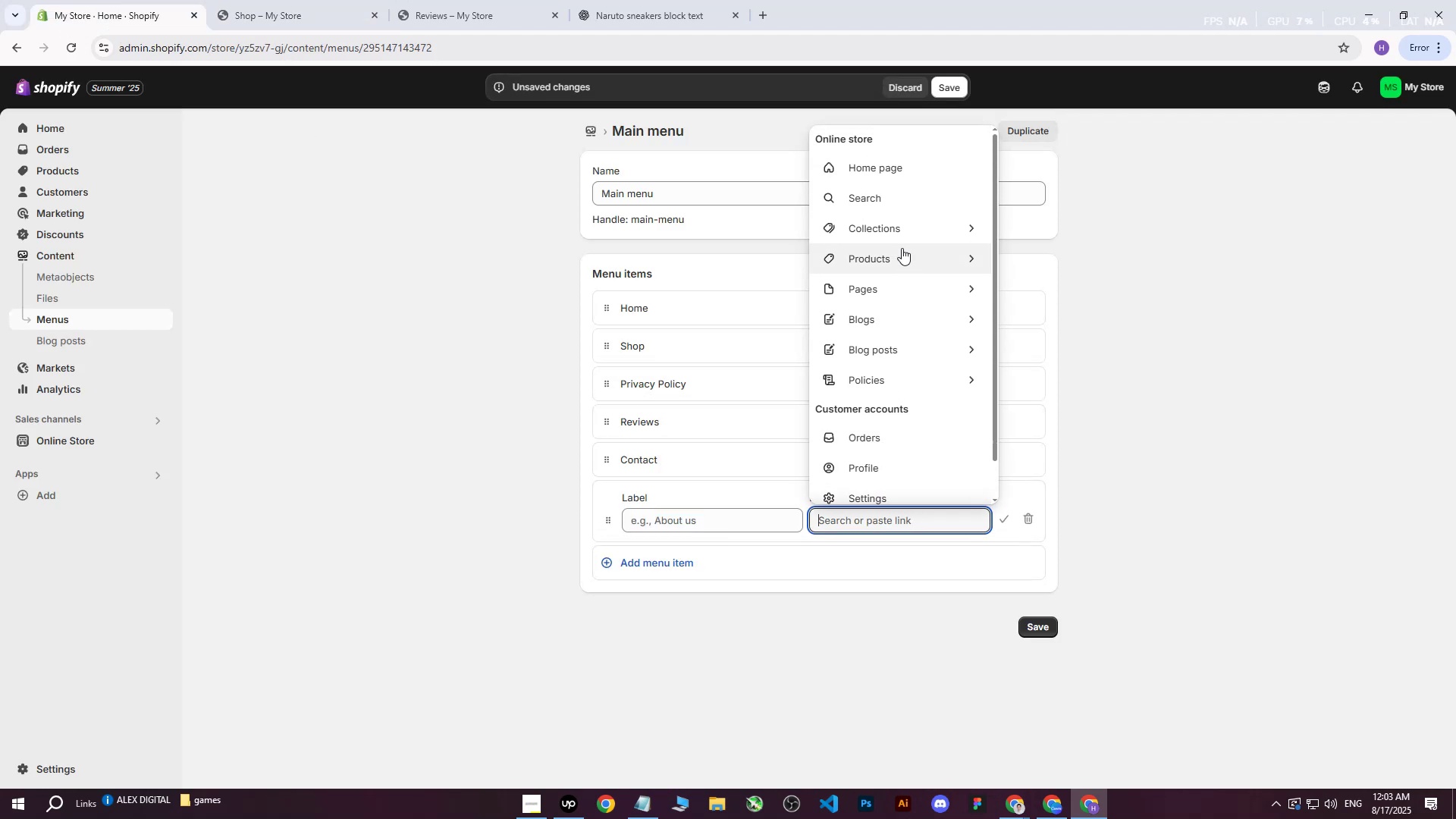 
left_click([908, 226])
 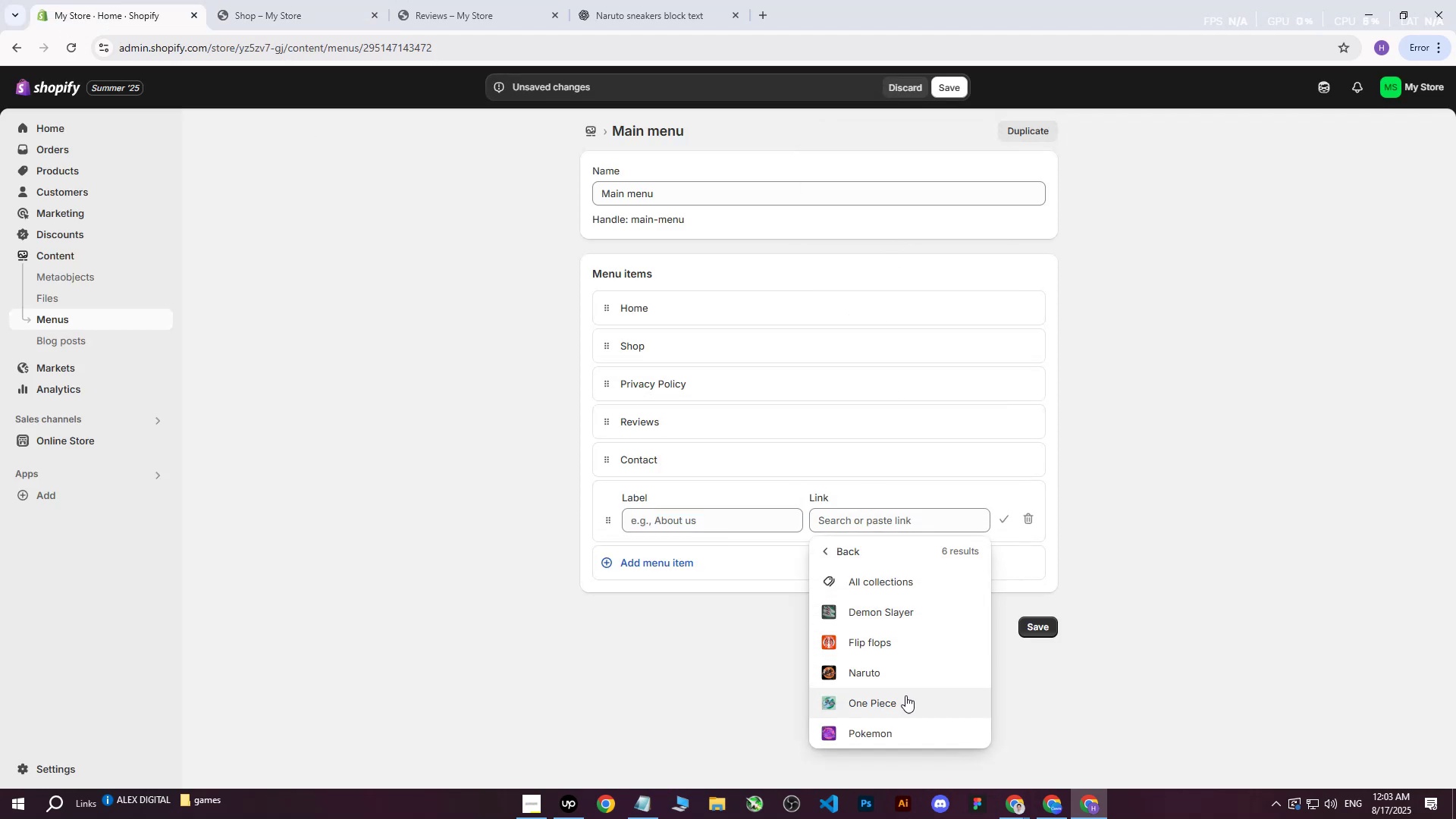 
left_click([906, 618])
 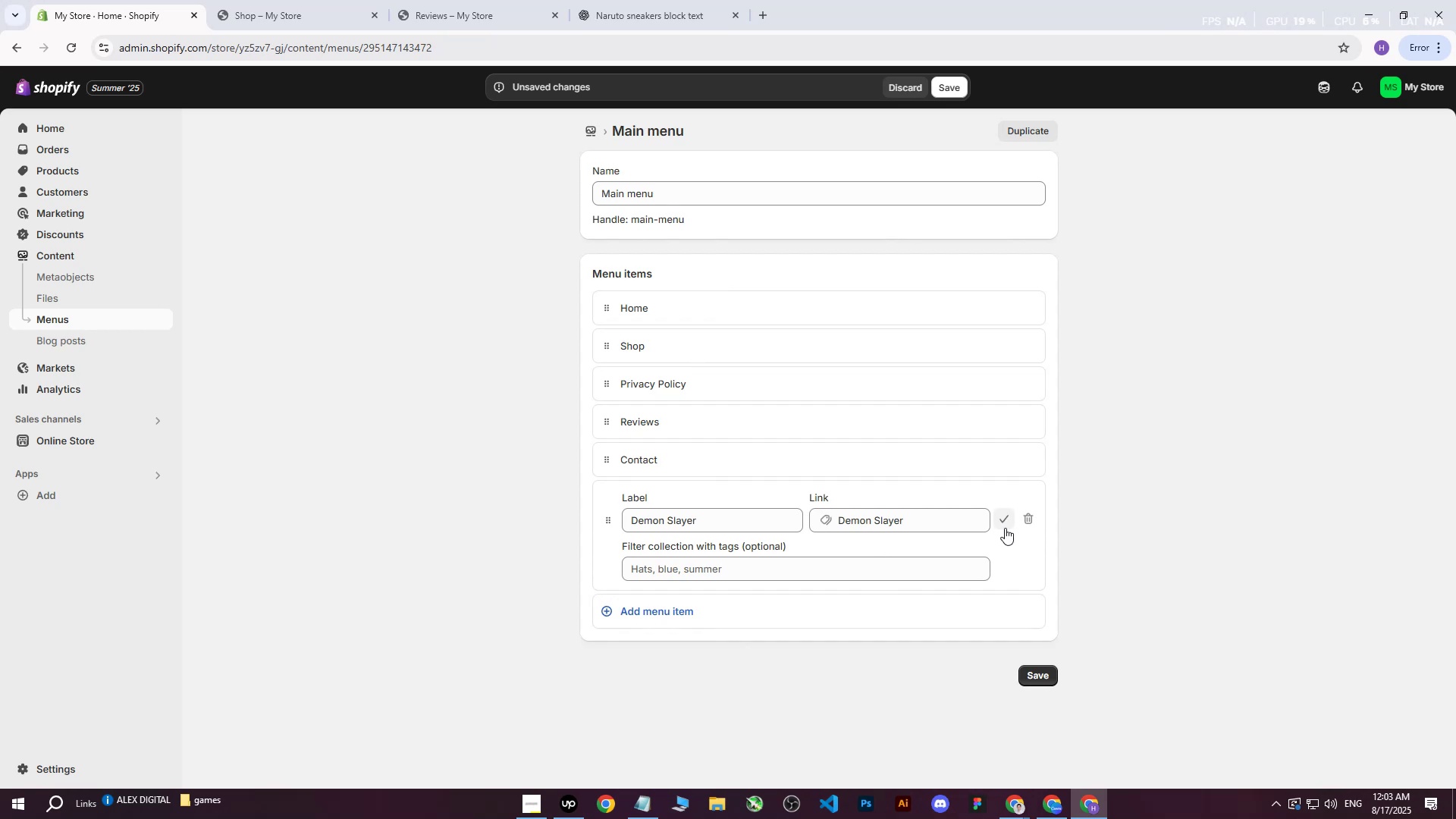 
left_click([1007, 523])
 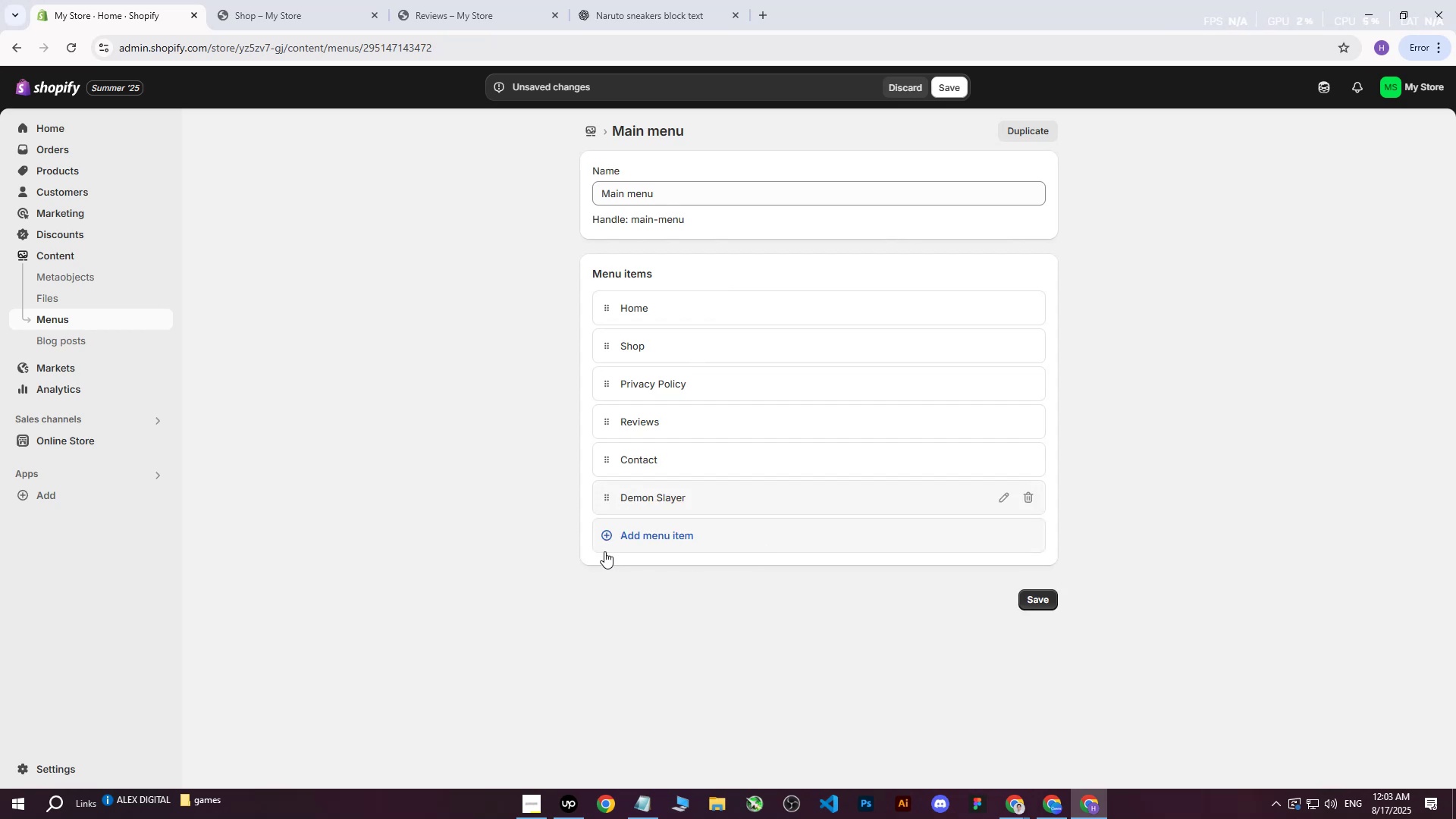 
left_click([606, 538])
 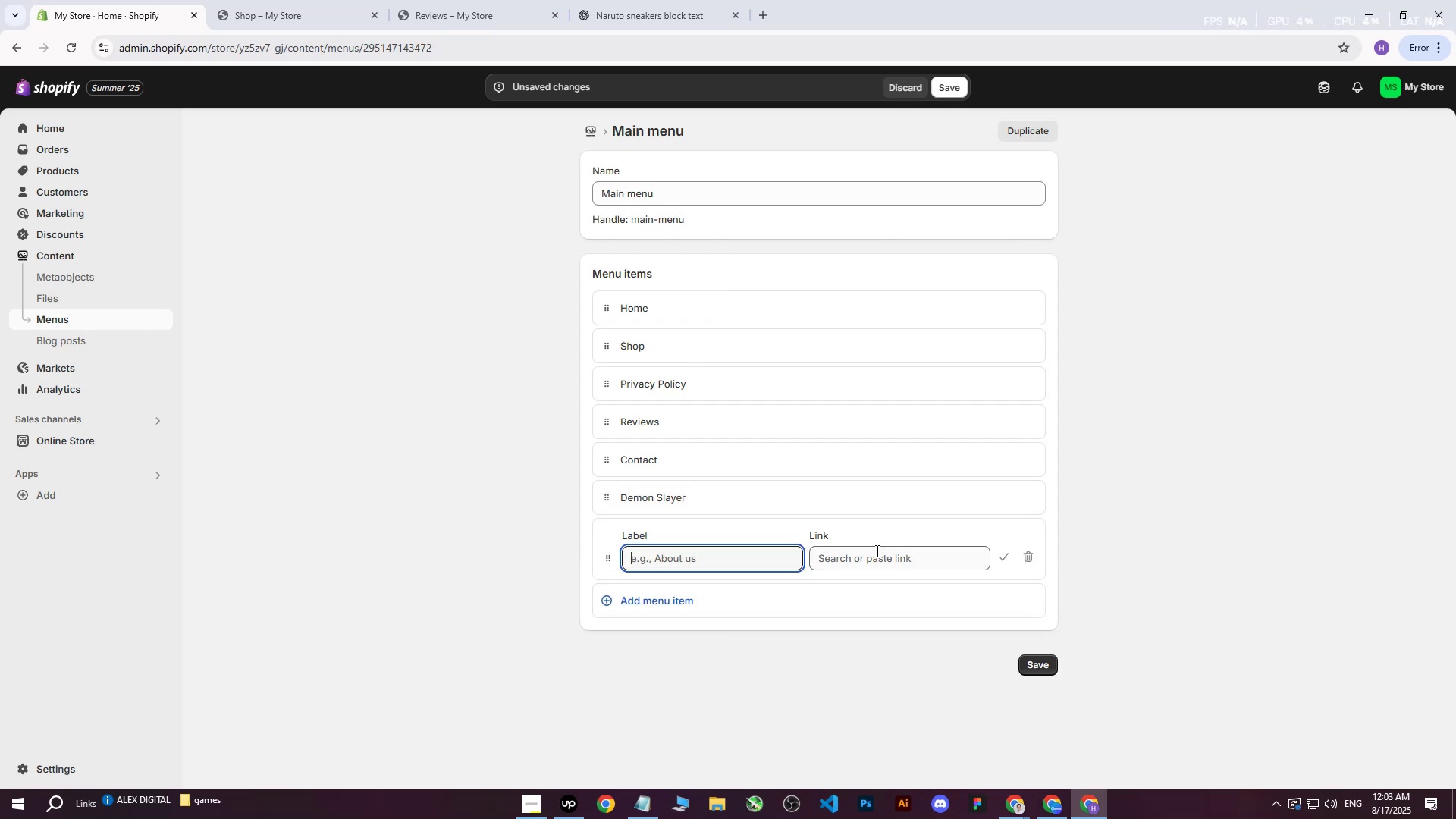 
left_click([872, 565])
 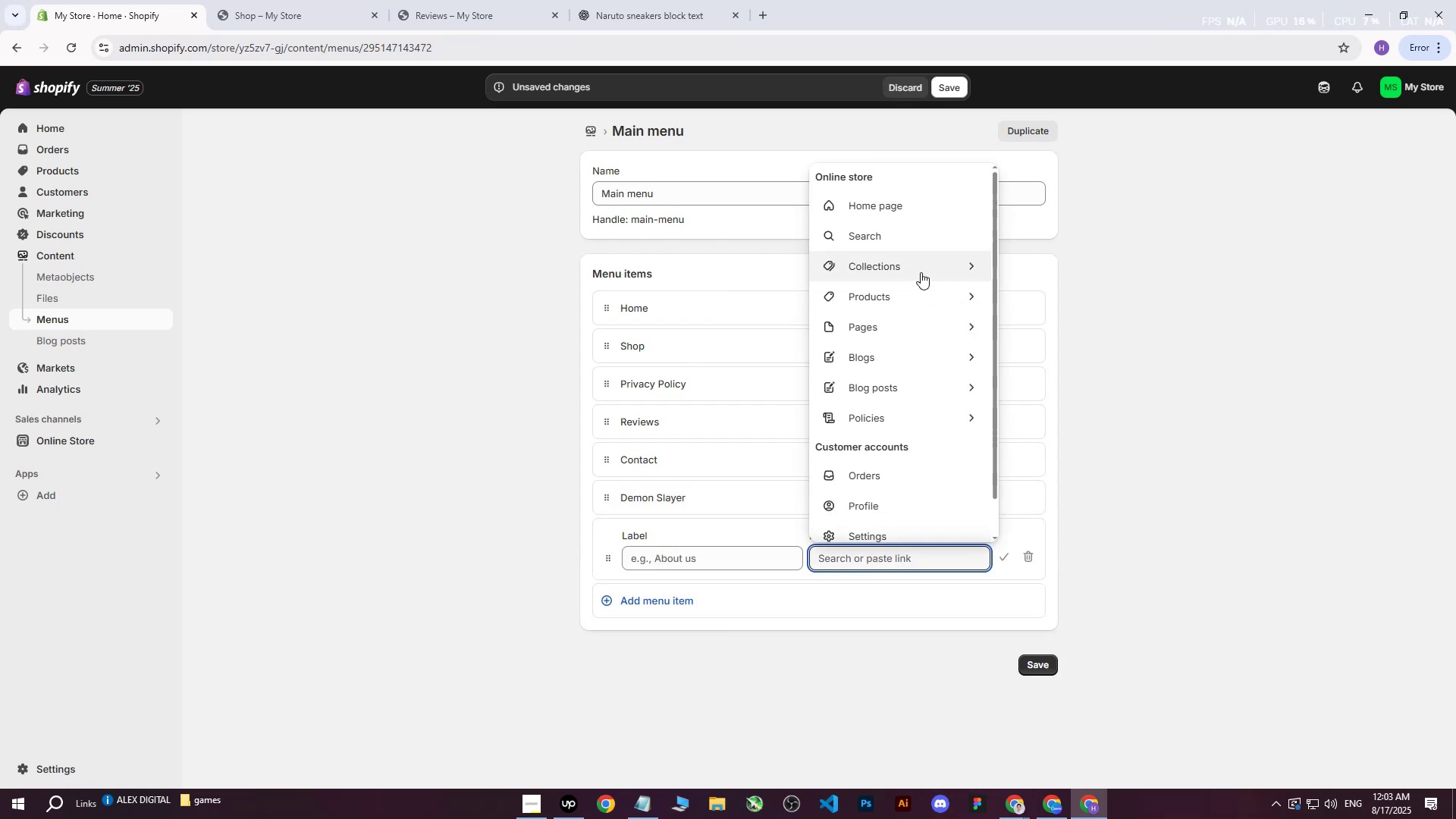 
left_click([921, 271])
 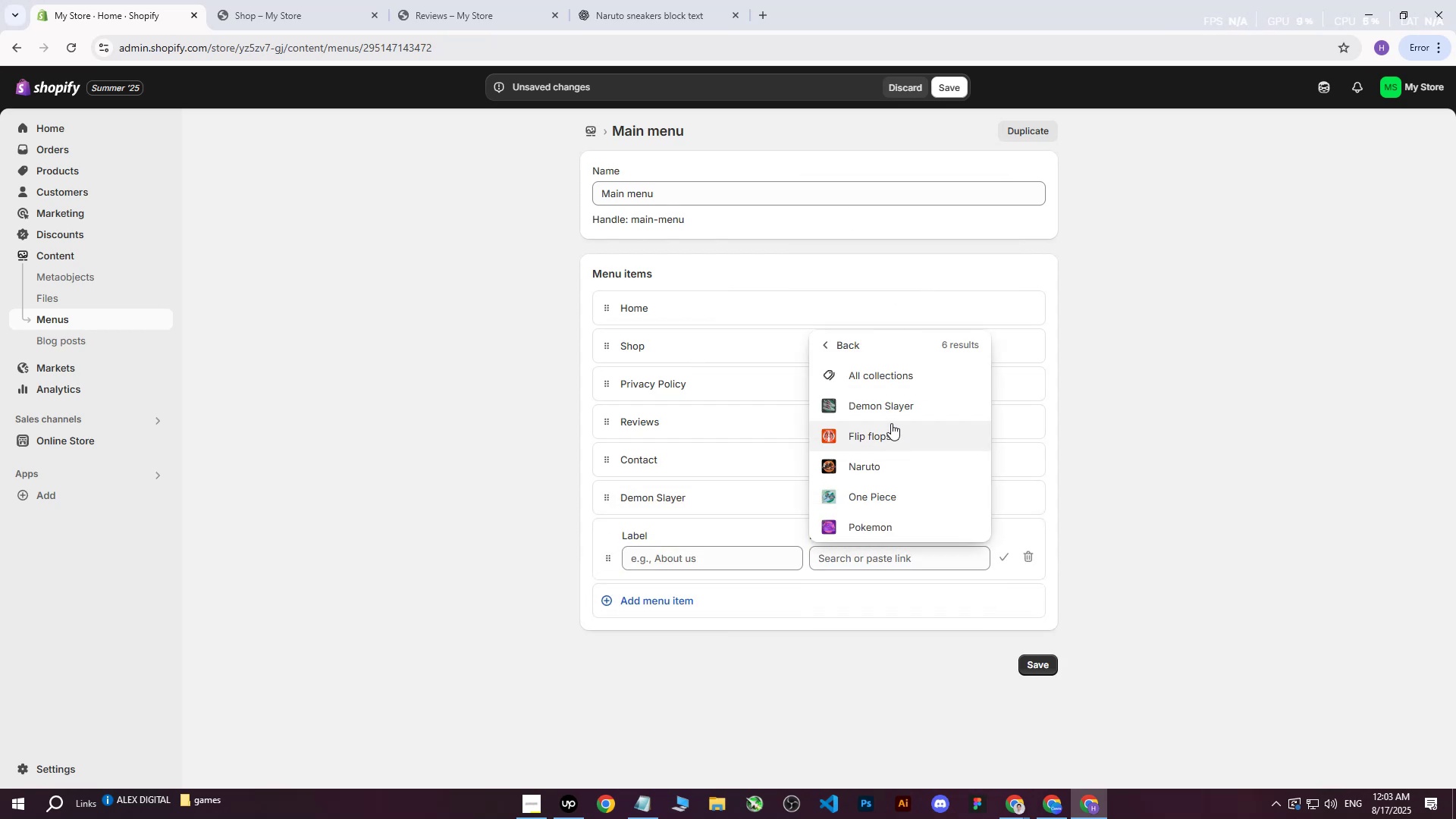 
left_click([887, 438])
 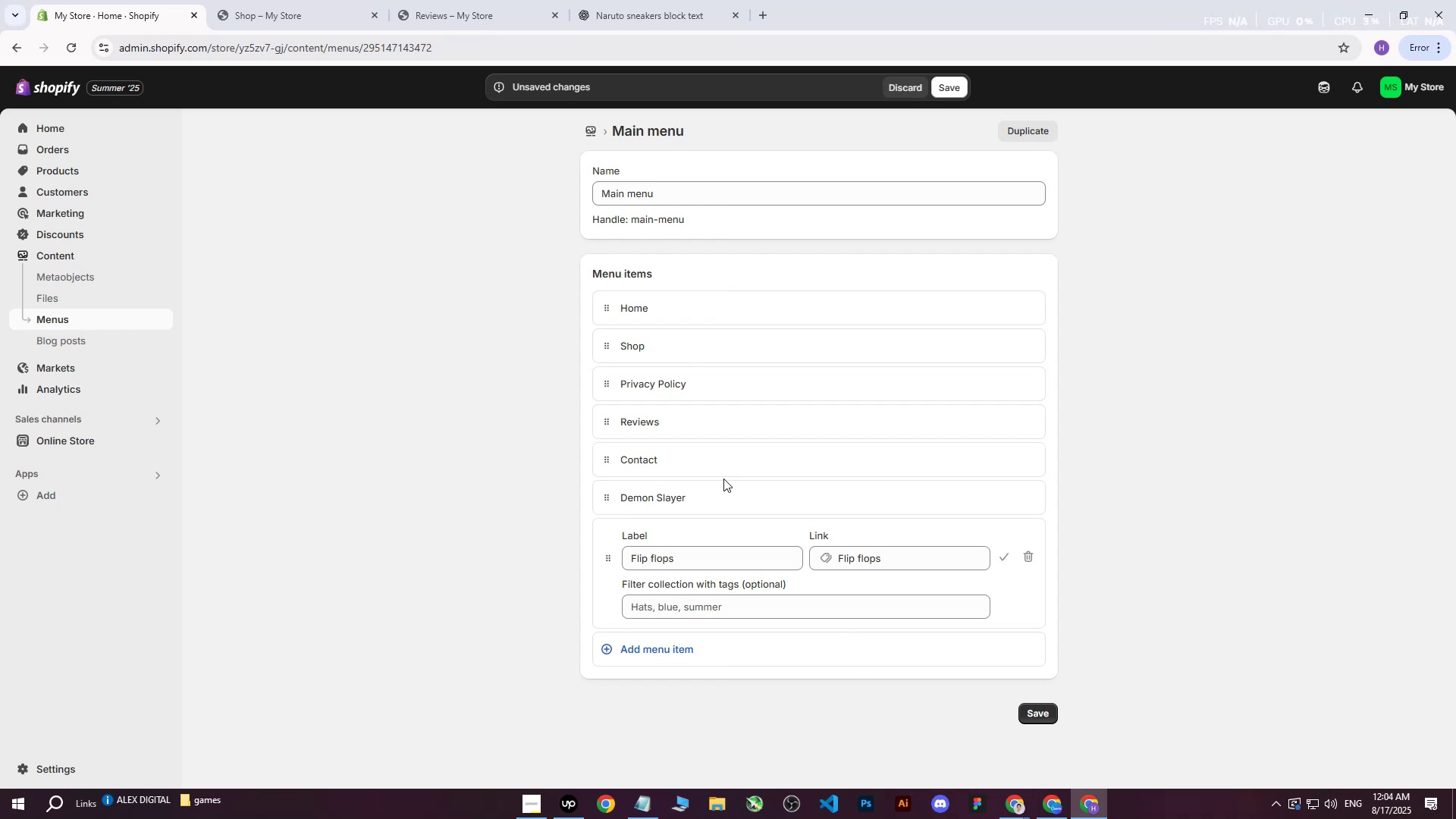 
wait(25.43)
 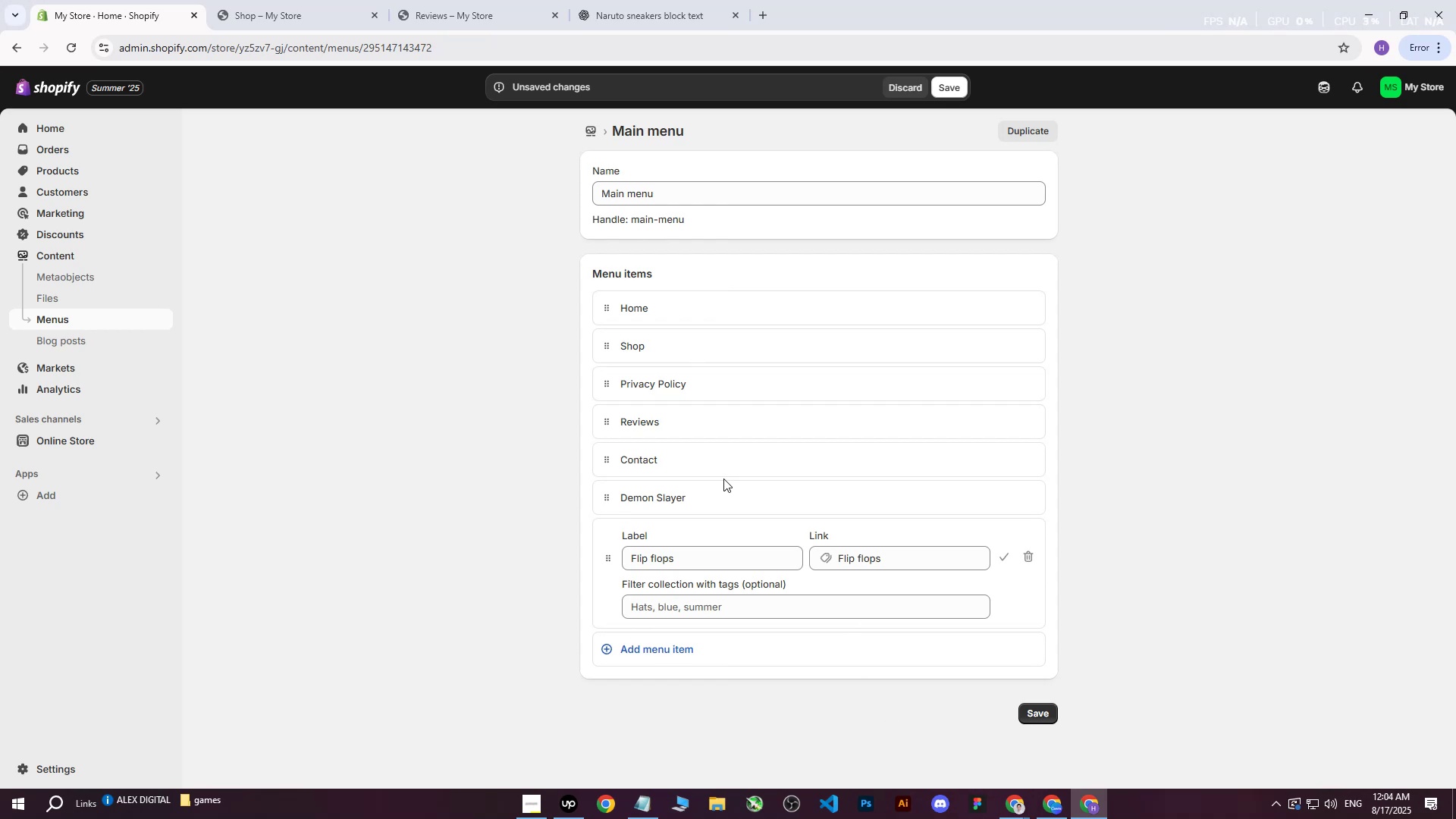 
left_click([1003, 556])
 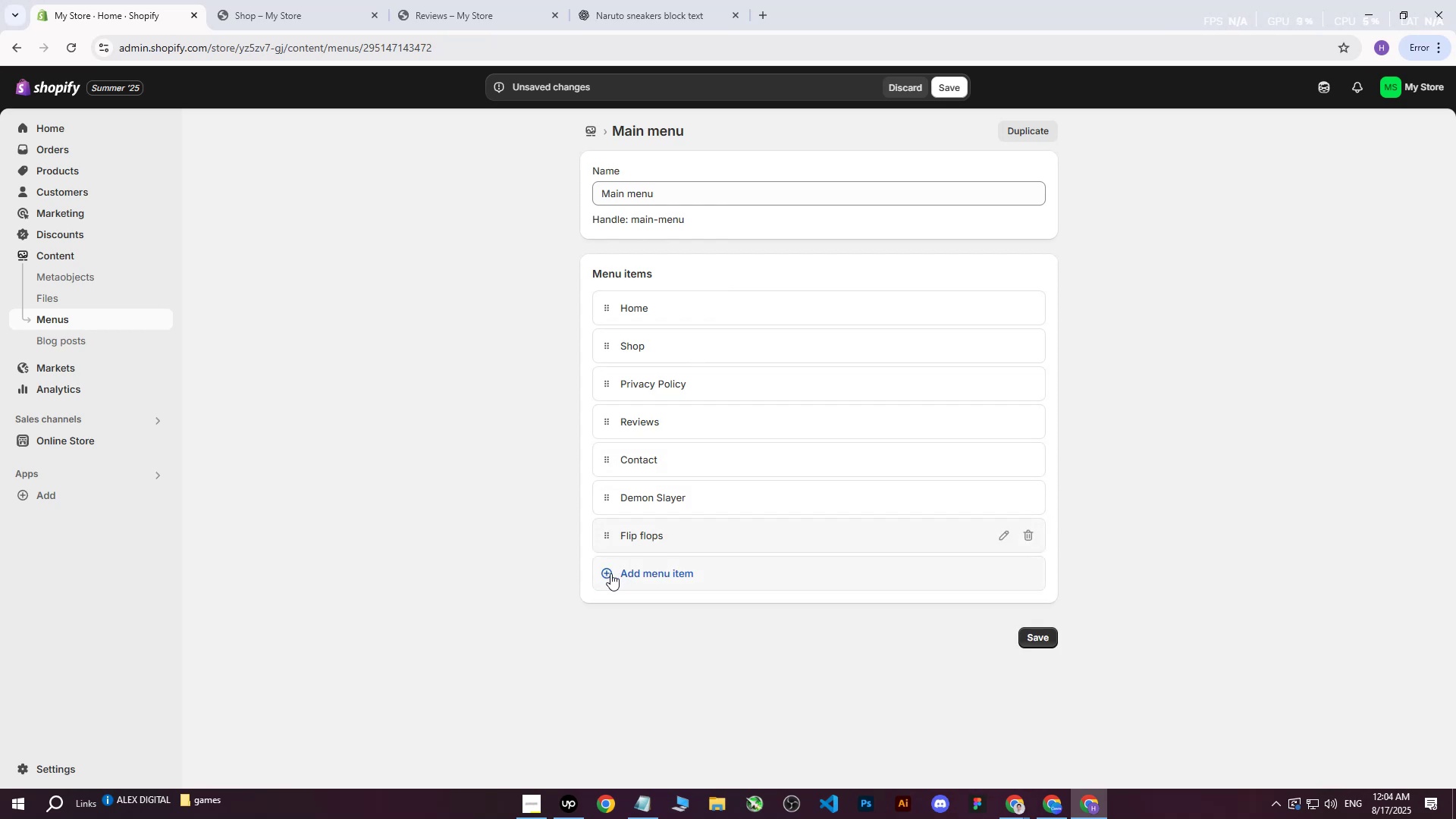 
left_click([607, 575])
 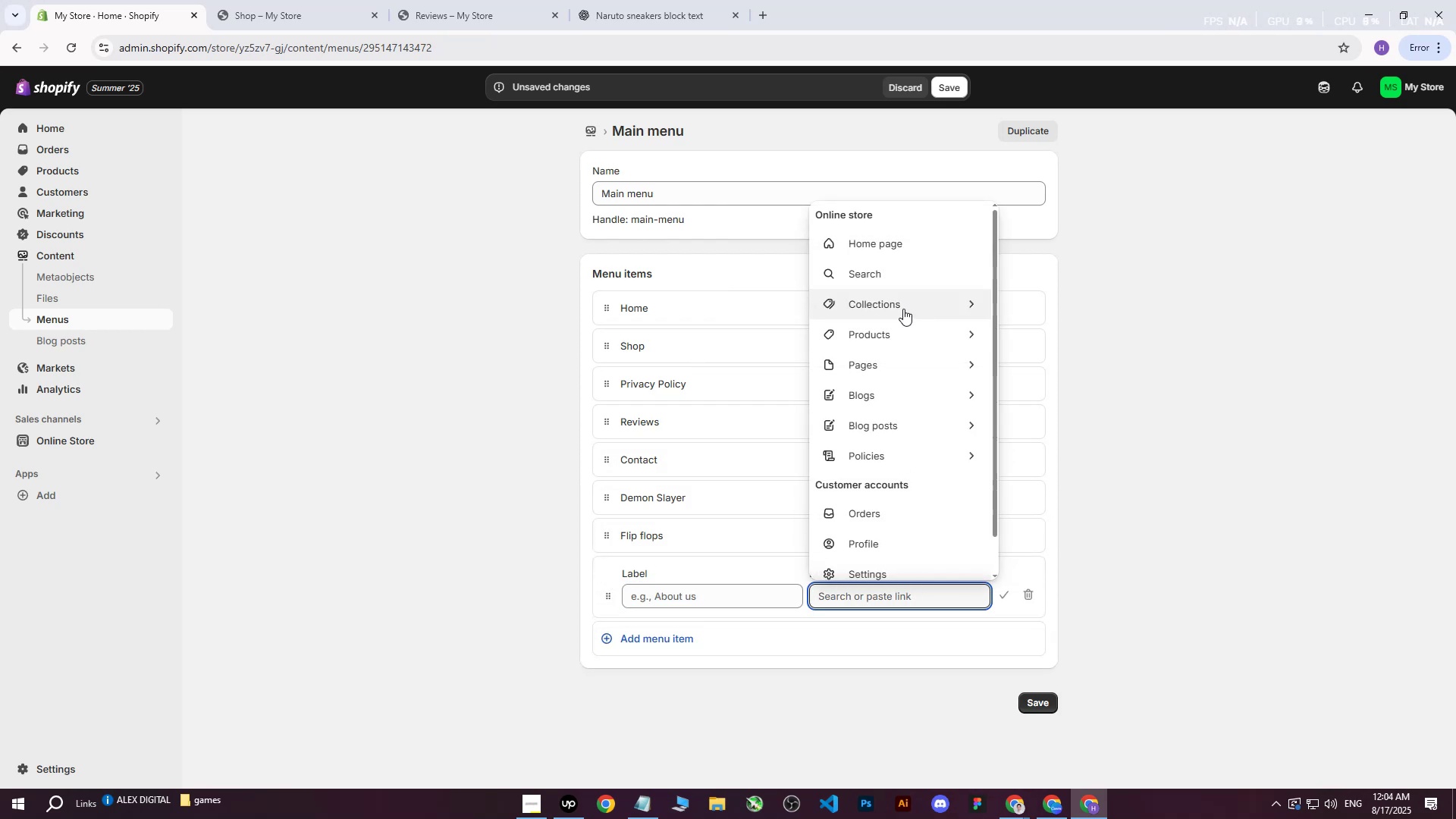 
left_click([903, 309])
 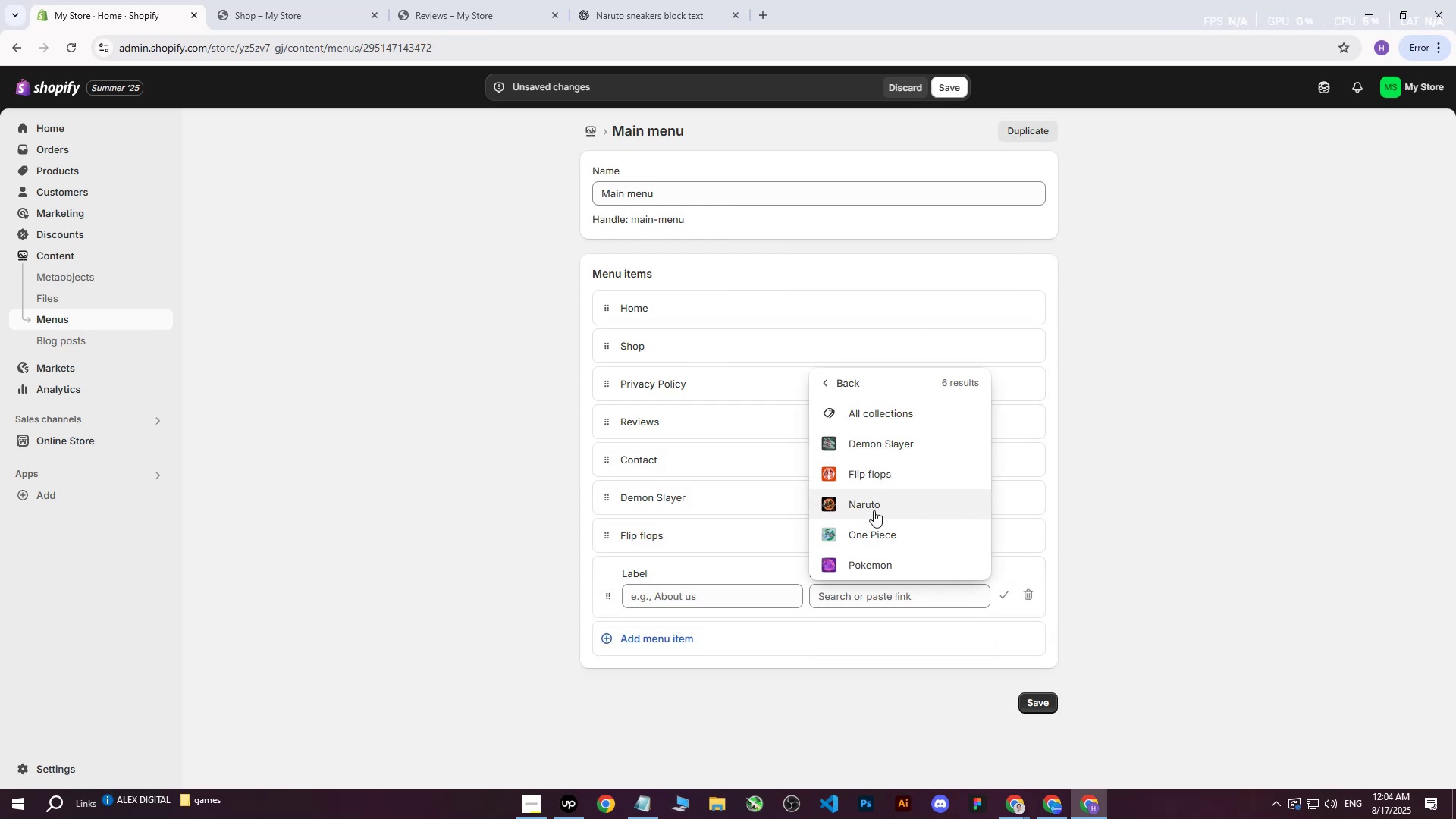 
left_click([872, 537])
 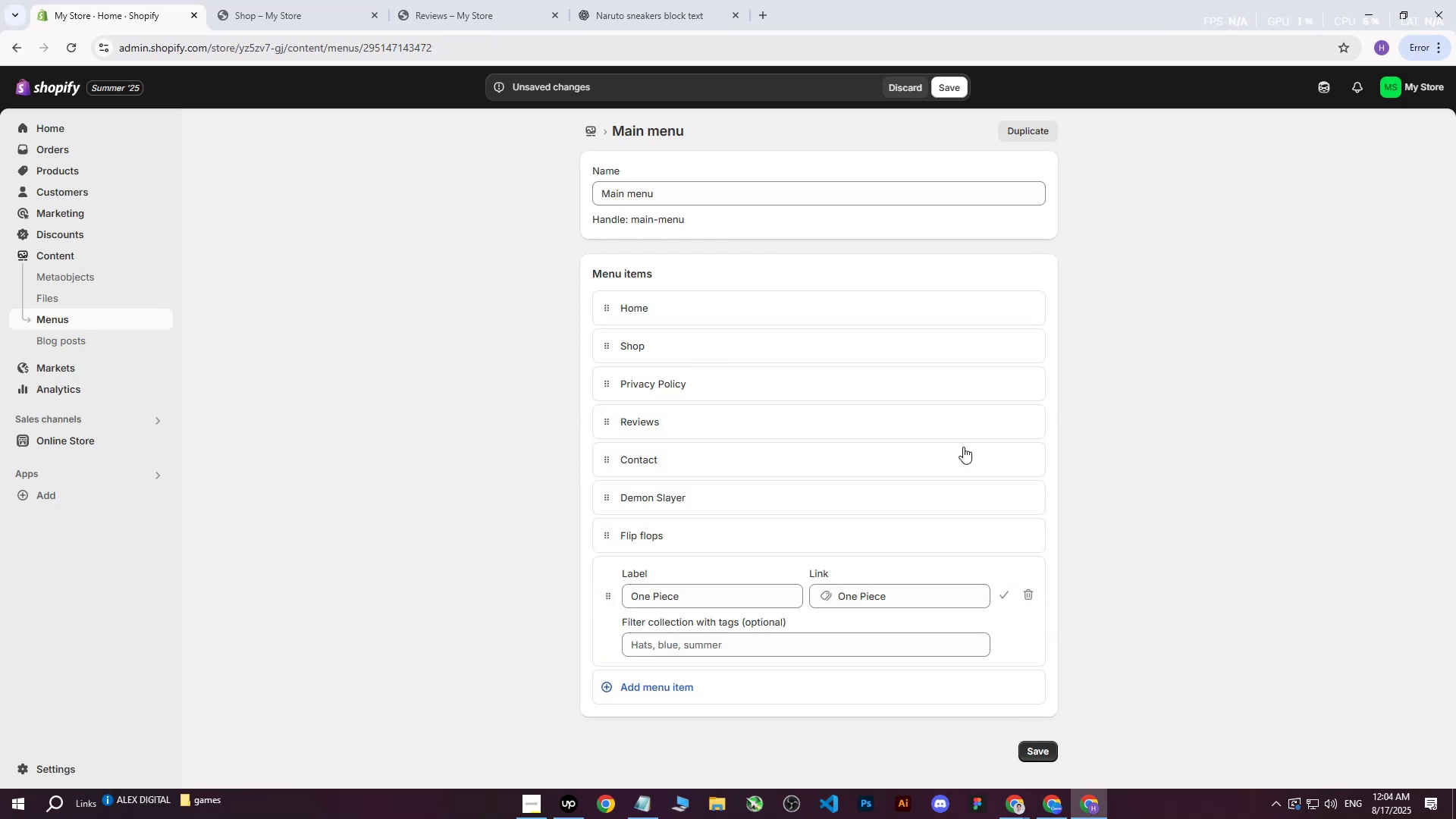 
left_click([1103, 476])
 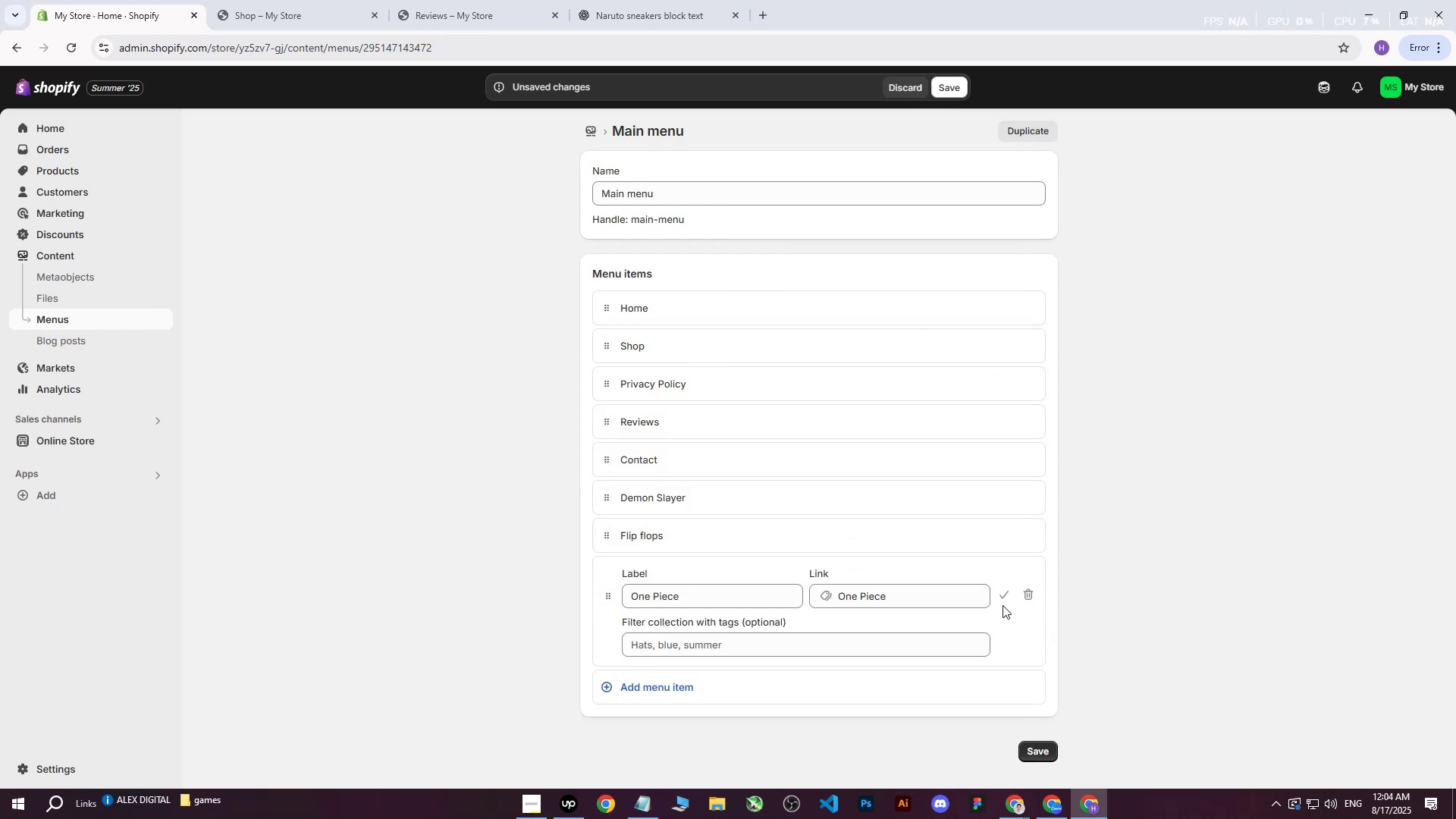 
left_click([1006, 597])
 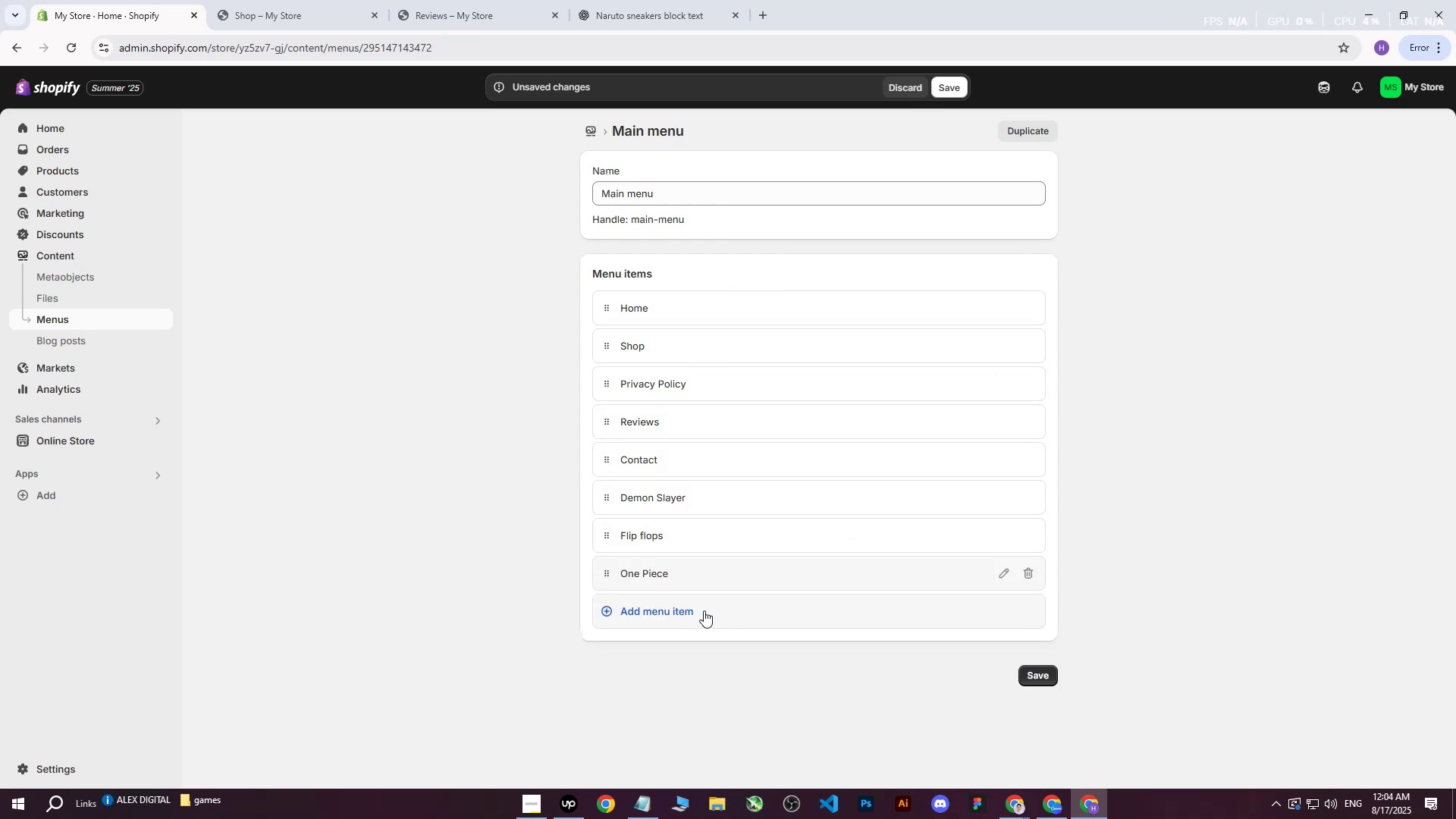 
left_click([670, 606])
 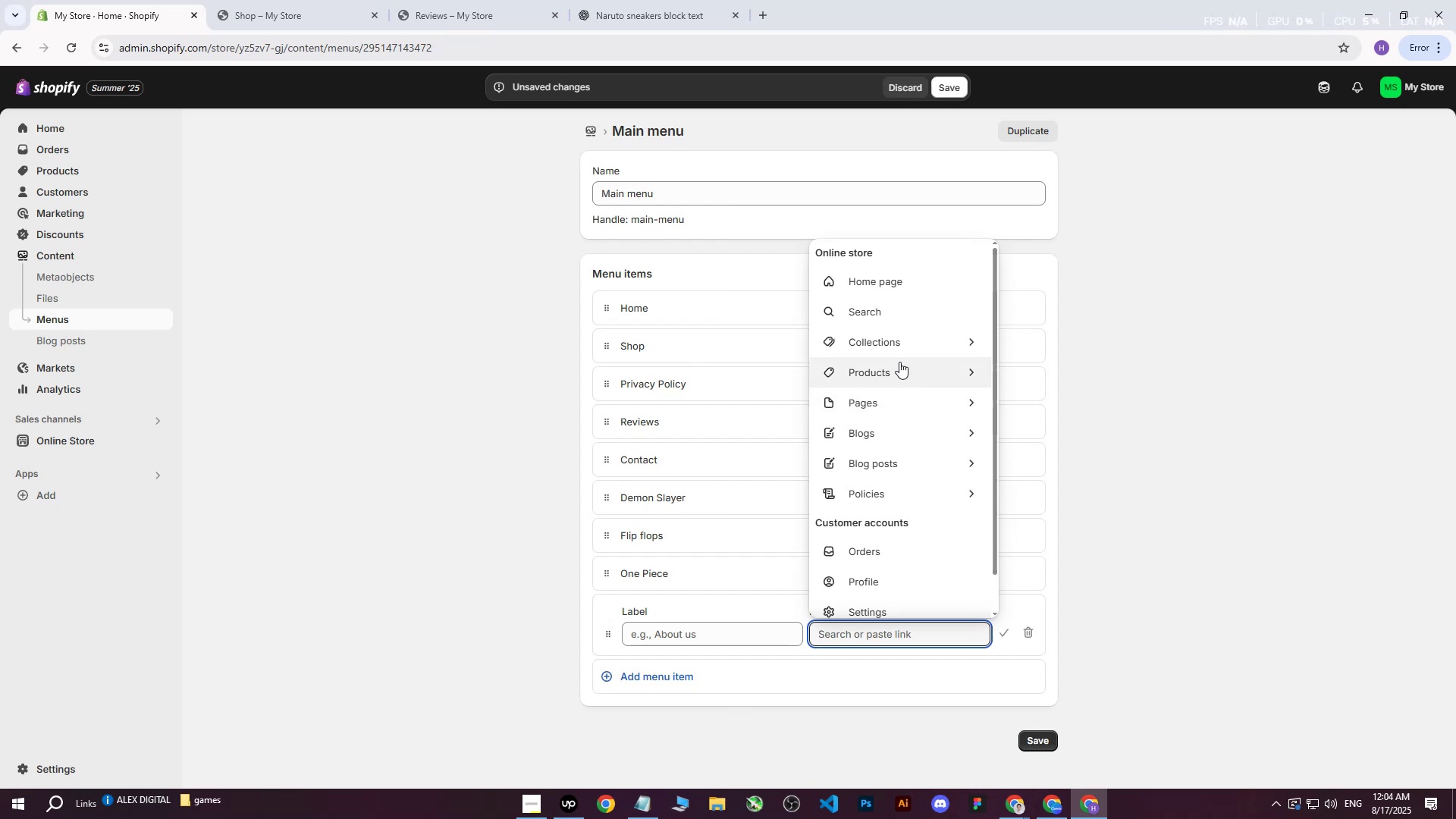 
left_click([898, 351])
 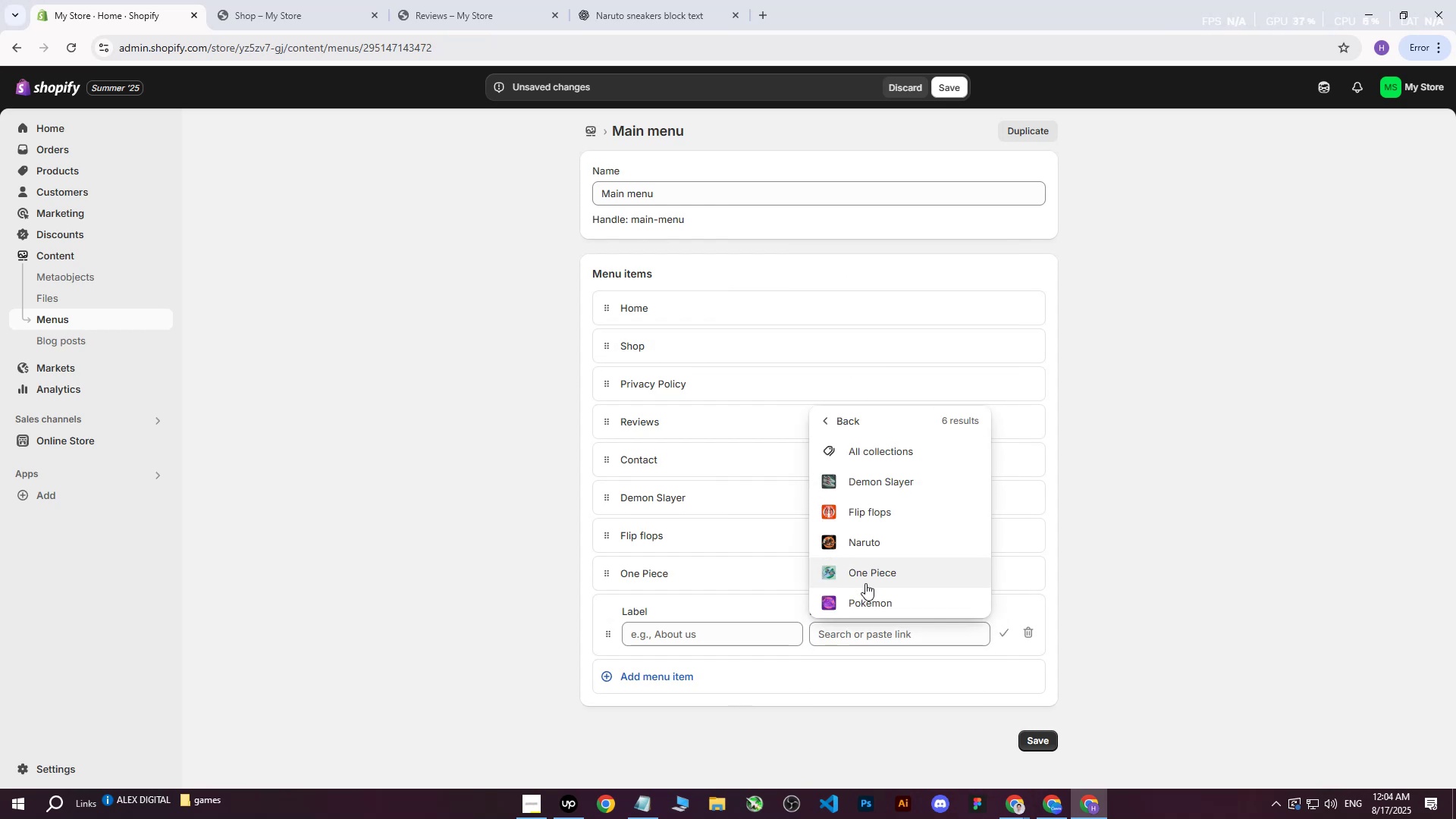 
left_click([863, 599])
 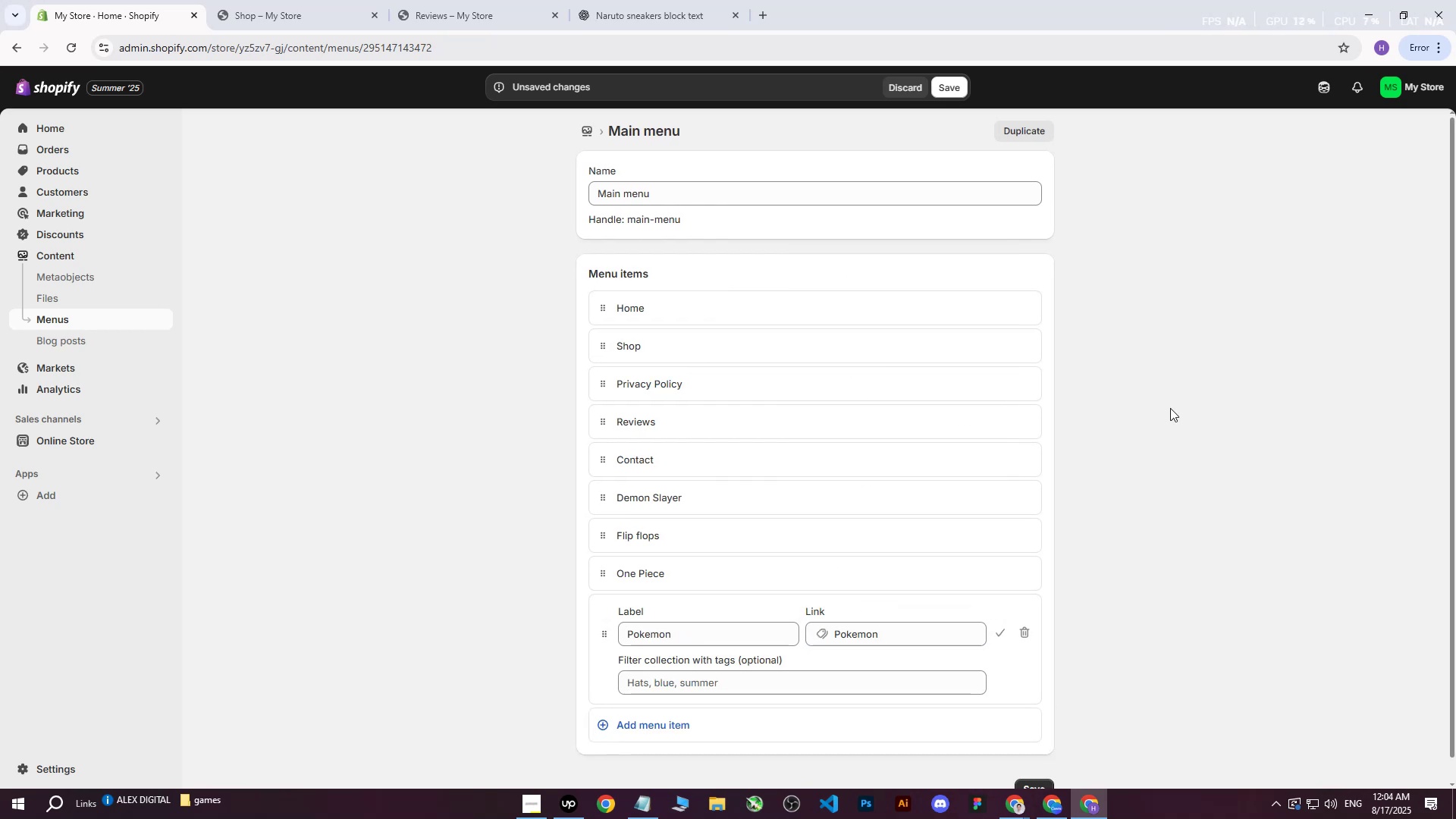 
left_click([1170, 408])
 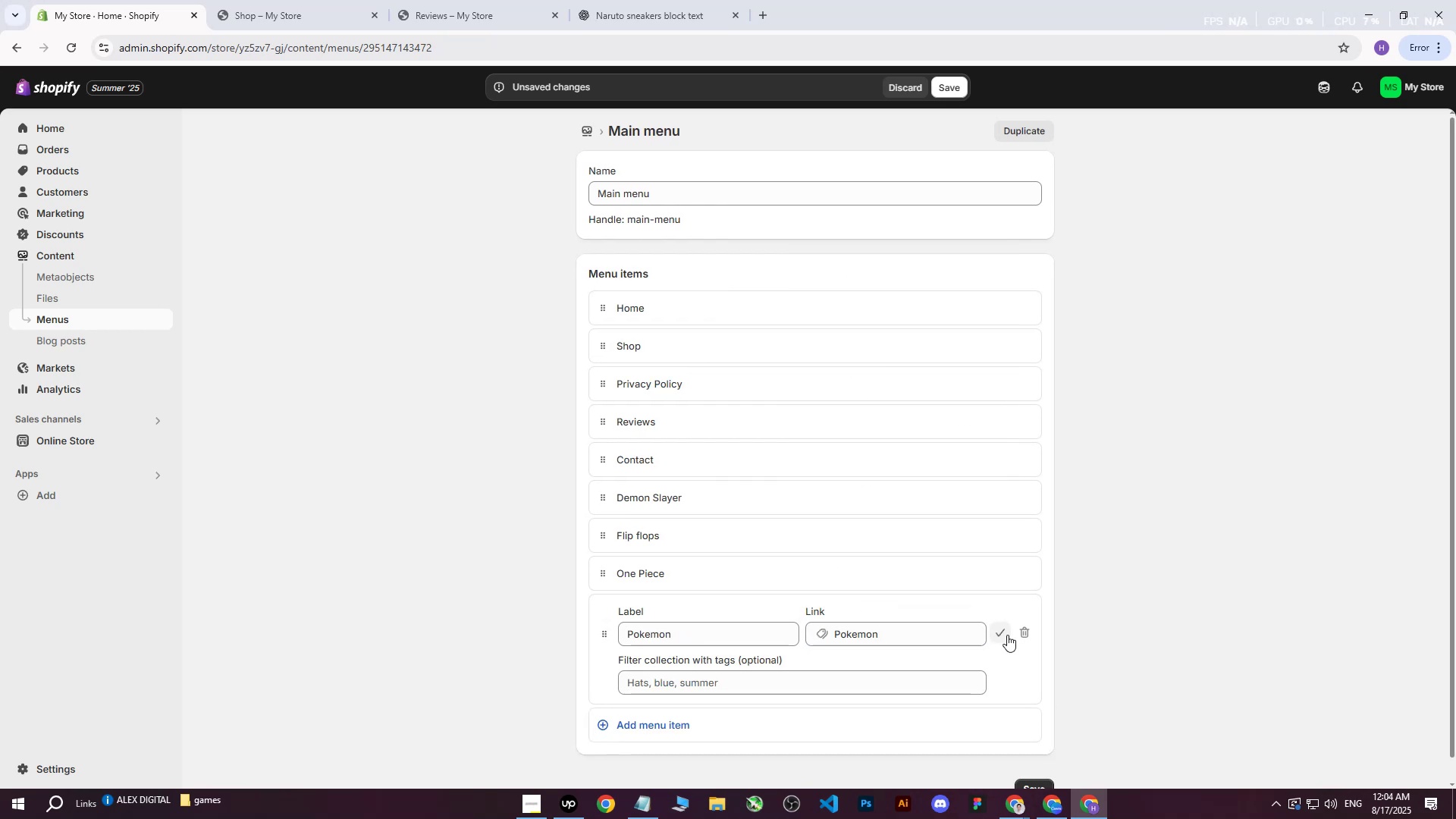 
left_click([1005, 632])
 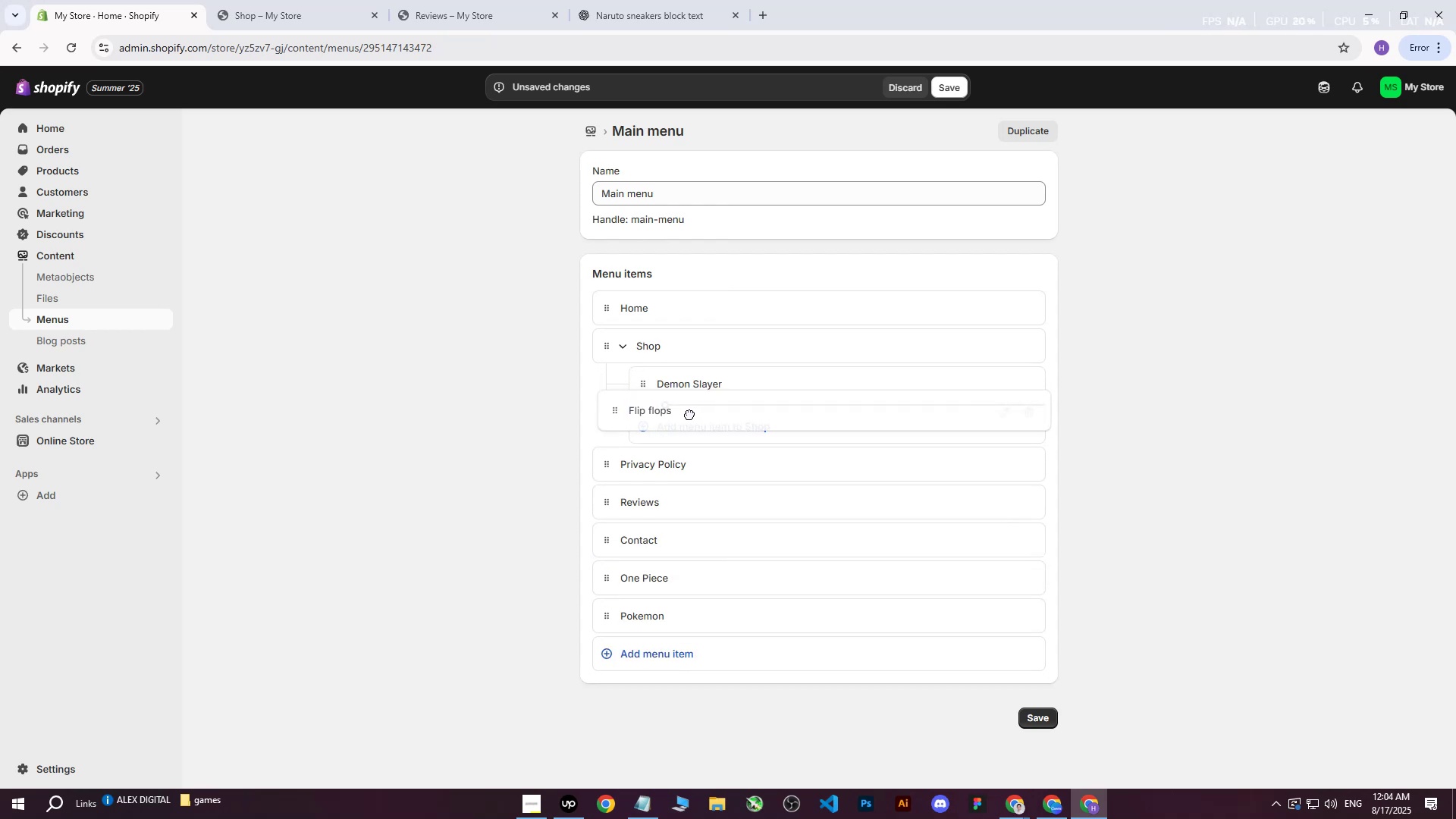 
wait(13.15)
 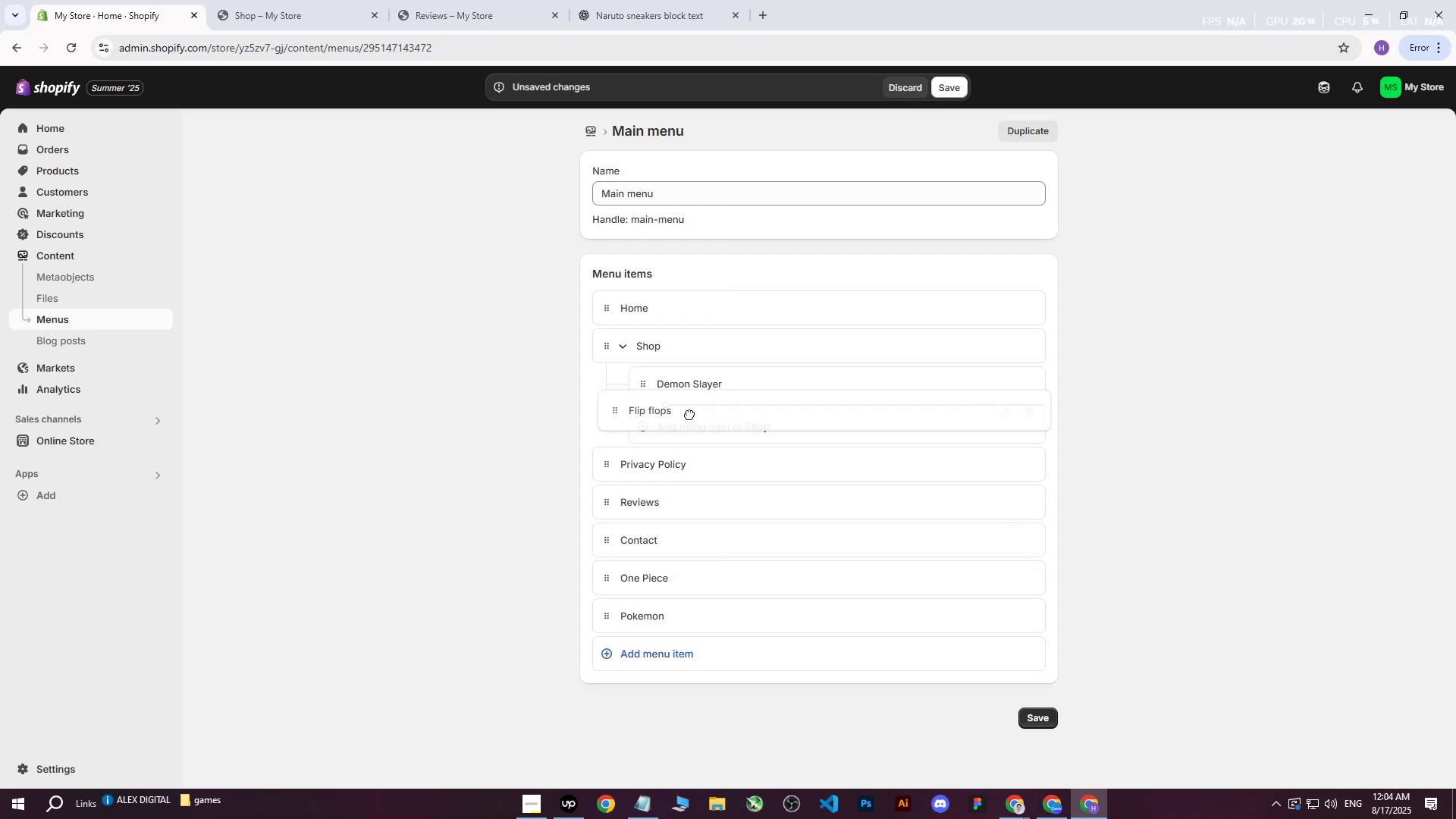 
left_click([1000, 484])
 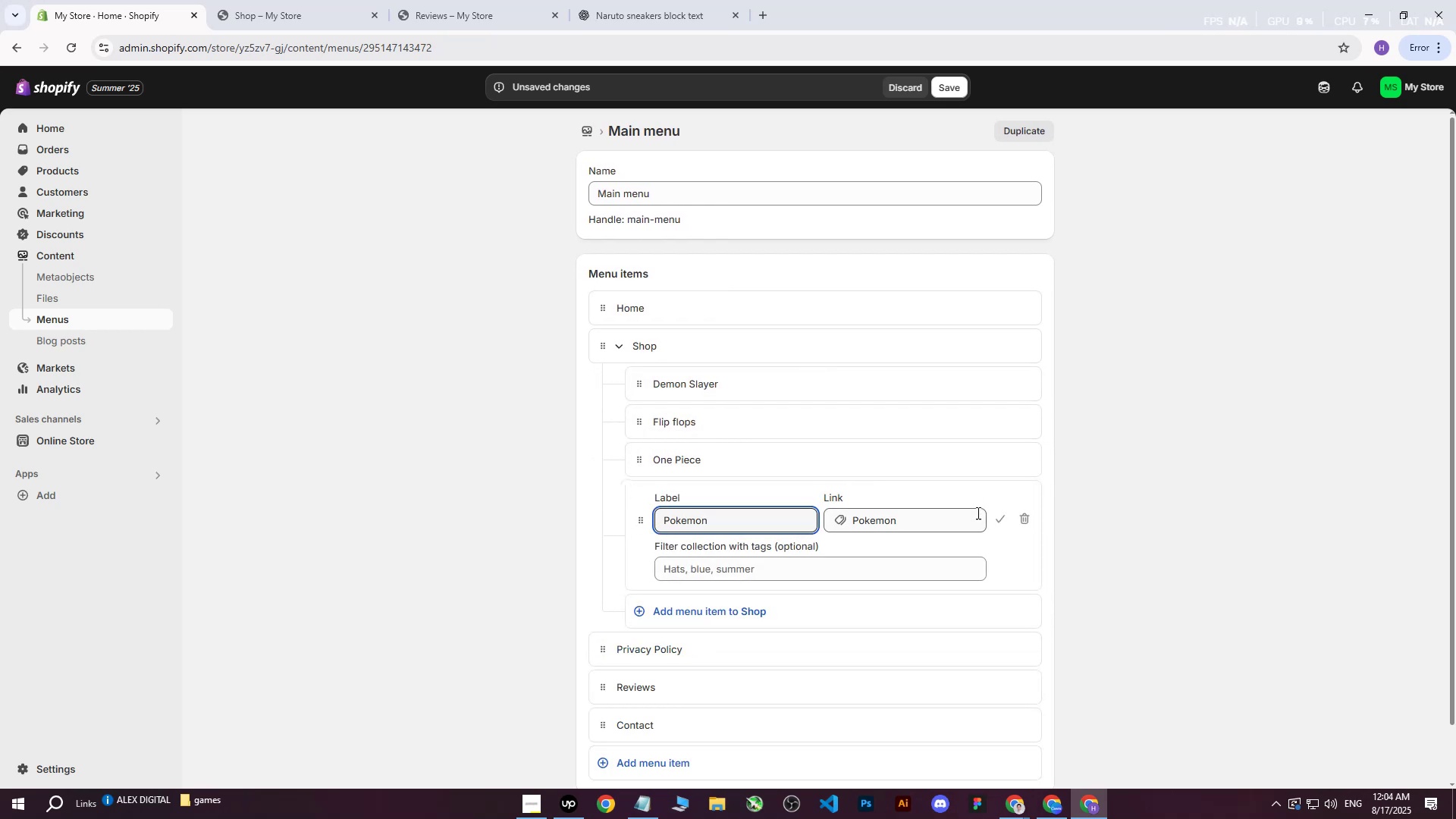 
left_click([1003, 522])
 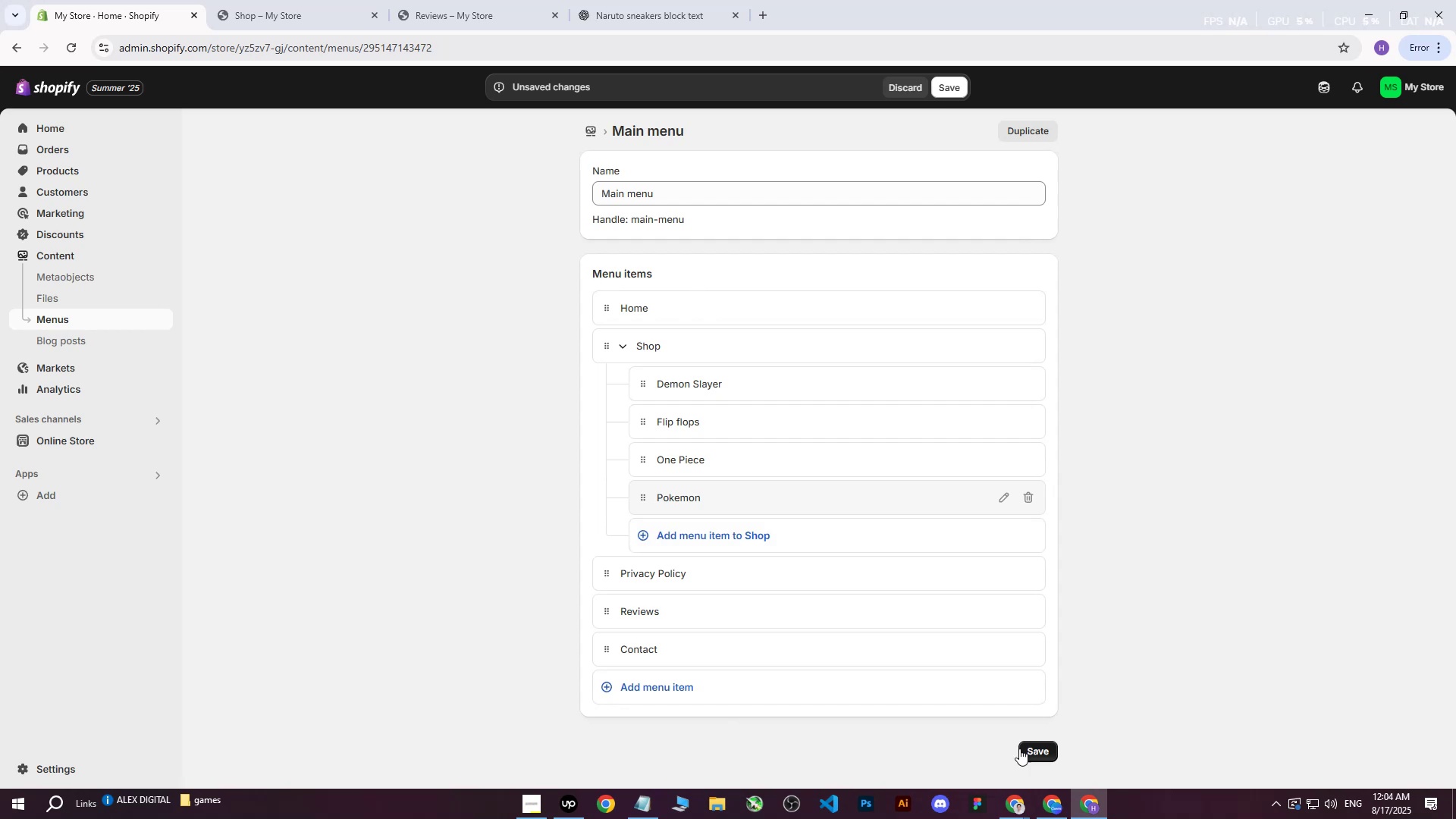 
left_click([1031, 744])
 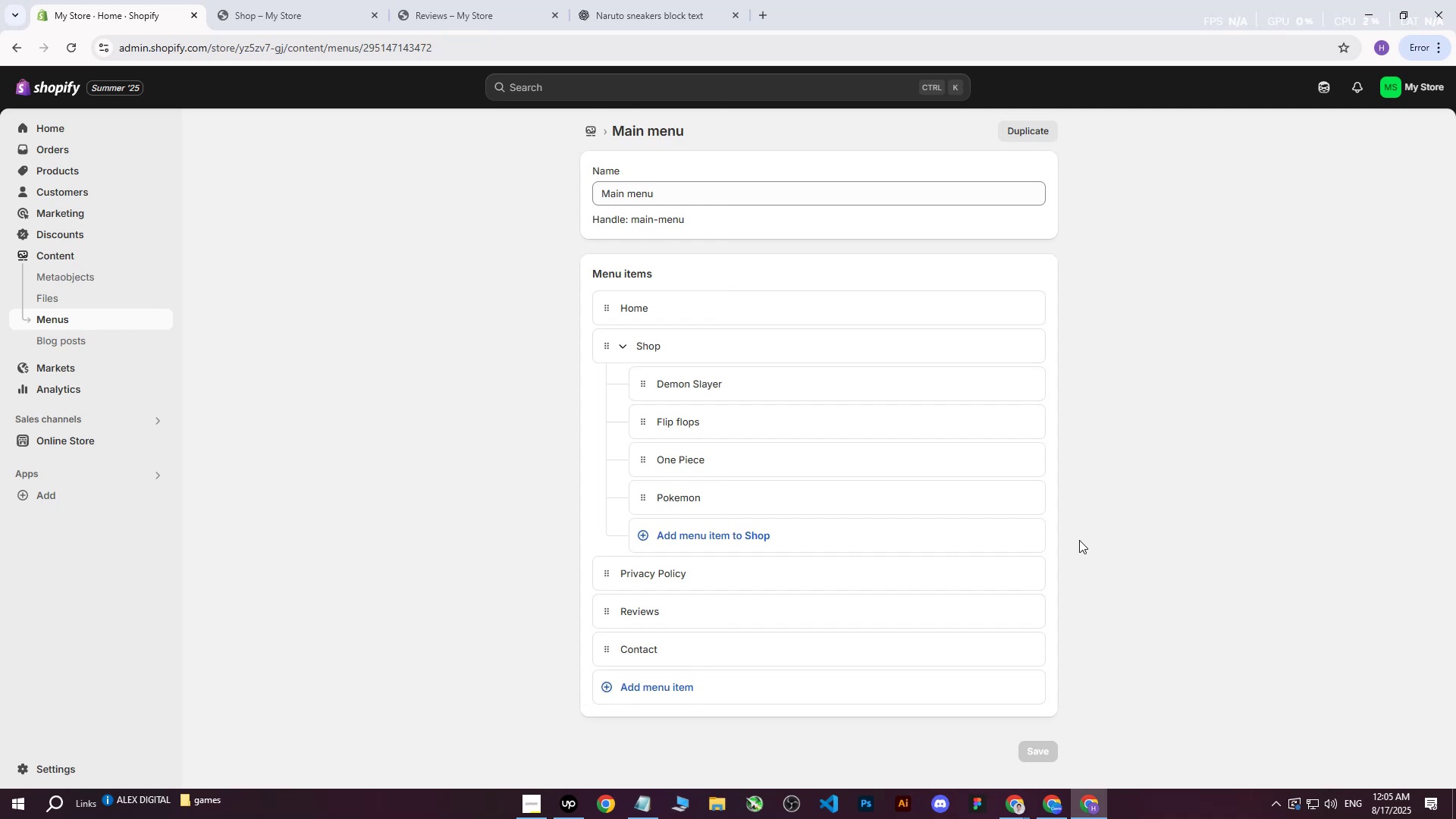 
wait(48.43)
 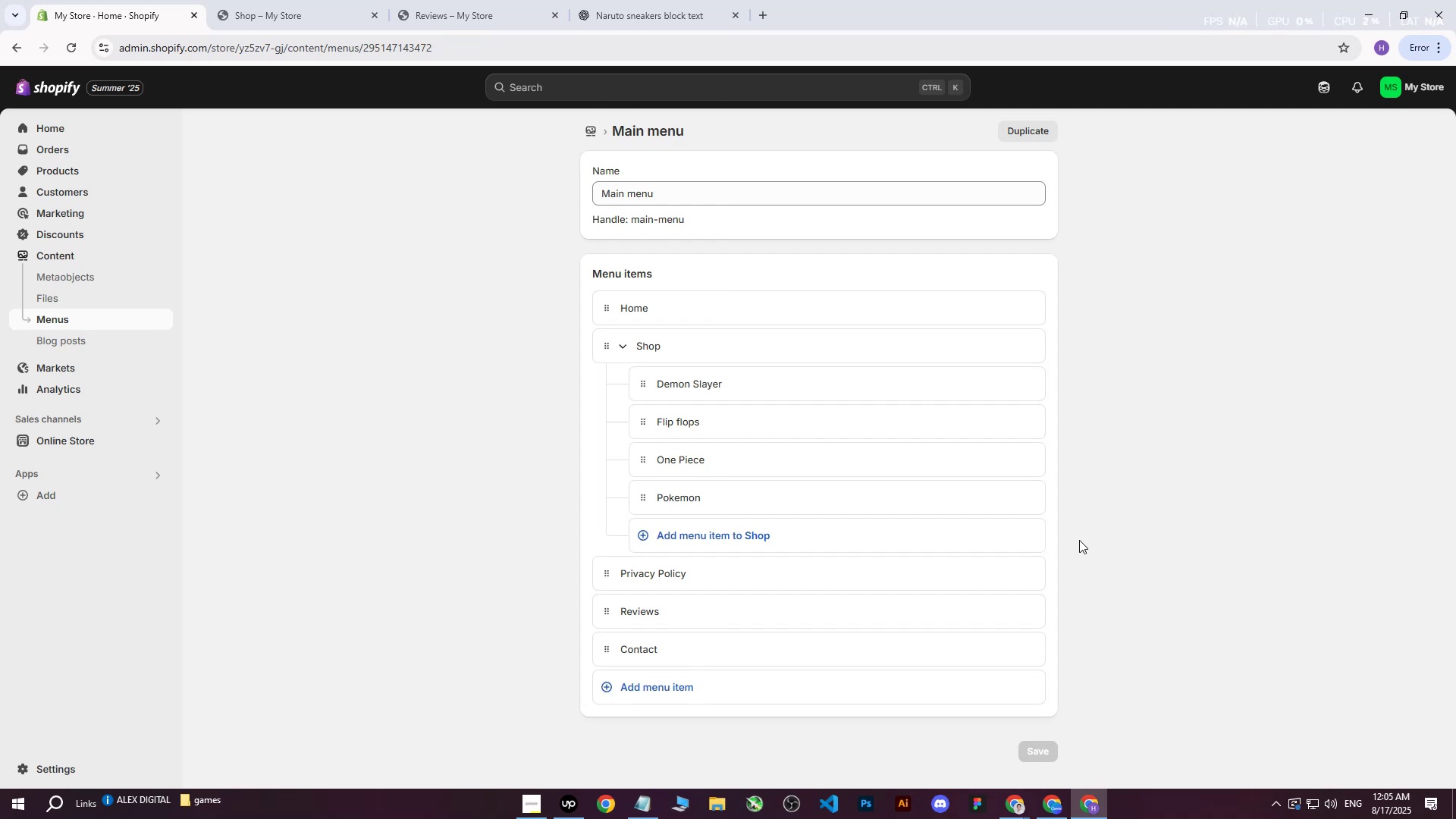 
scroll: coordinate [896, 490], scroll_direction: down, amount: 2.0
 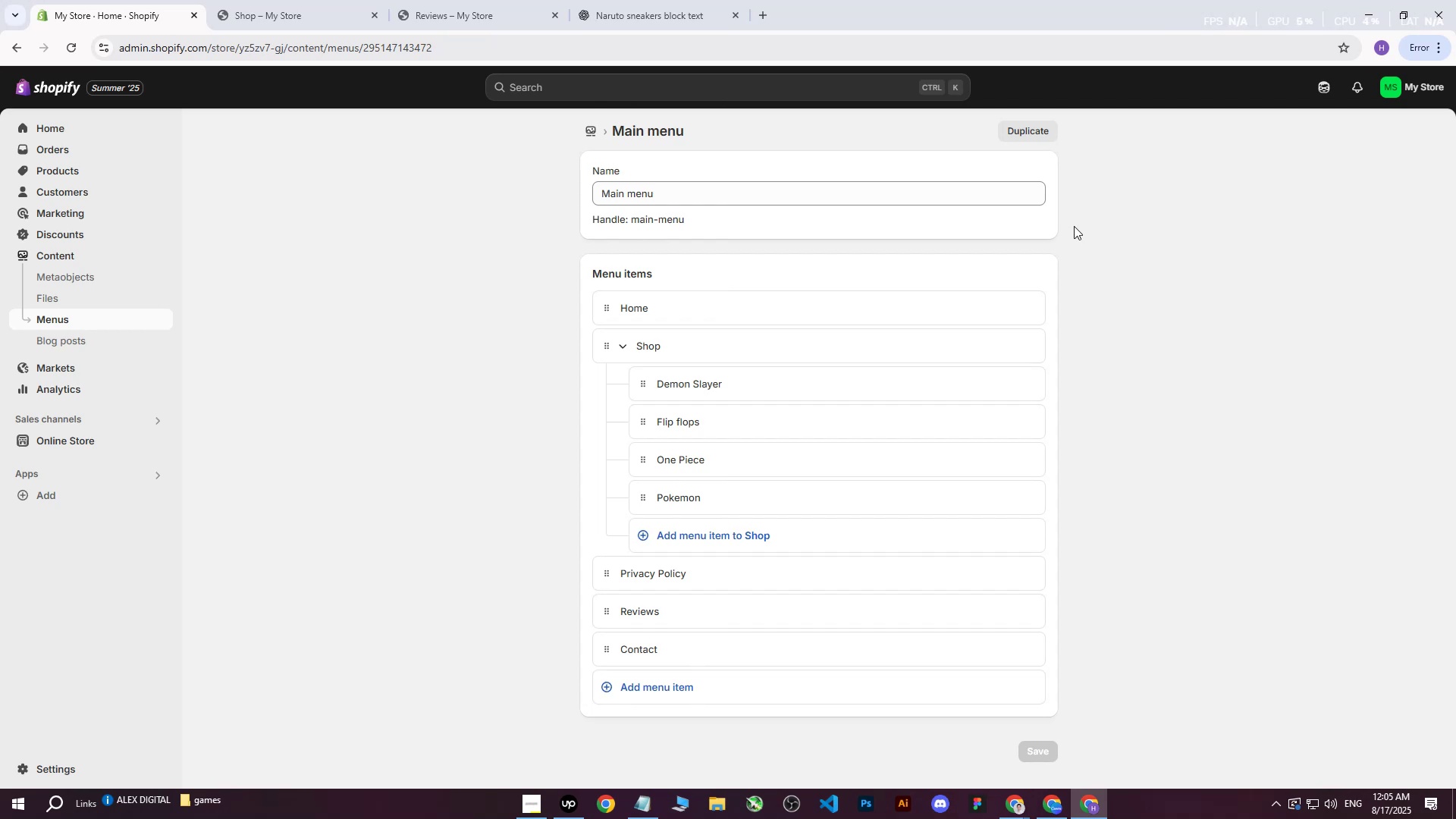 
wait(25.1)
 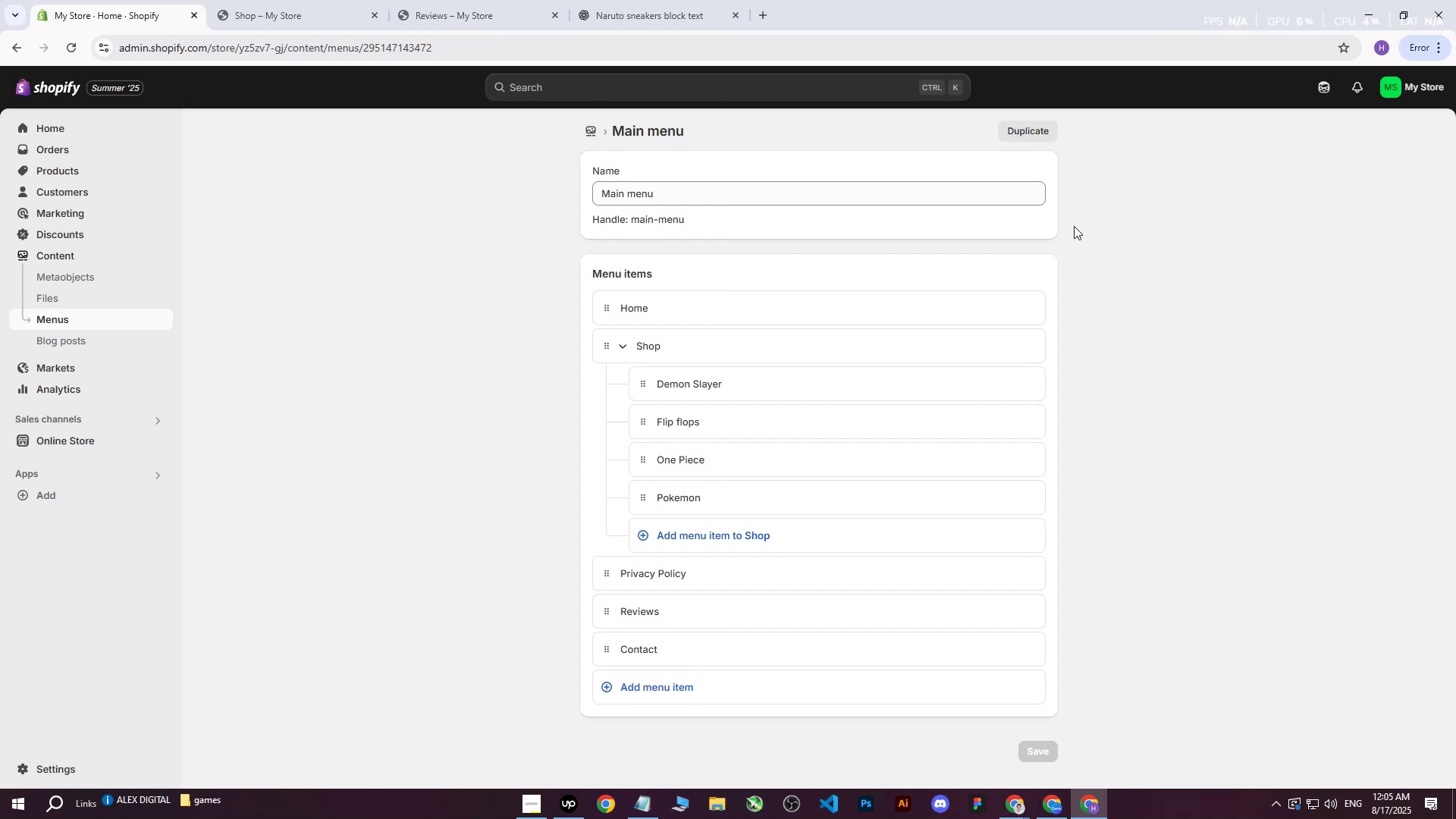 
left_click([52, 322])
 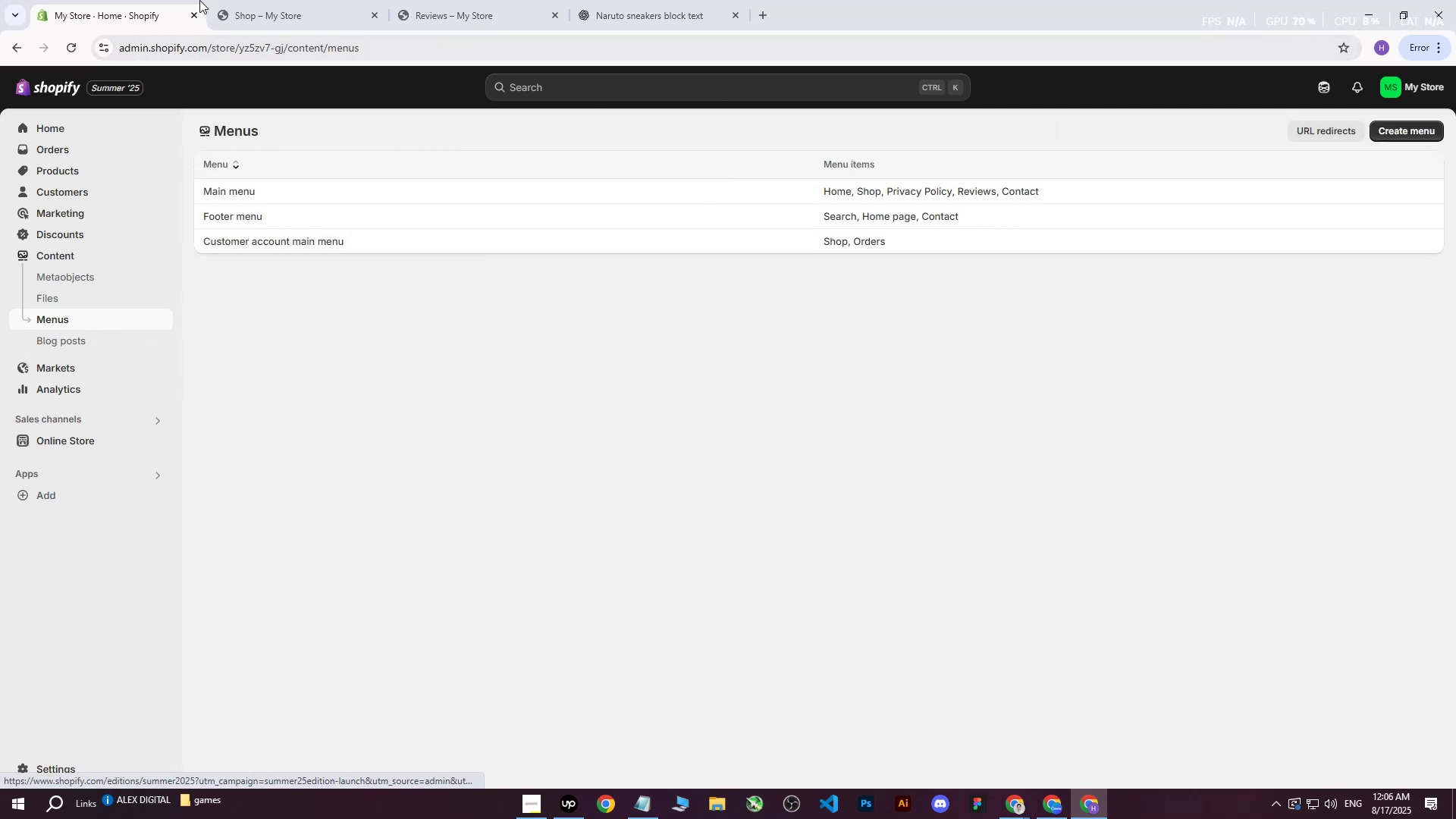 
left_click([249, 0])
 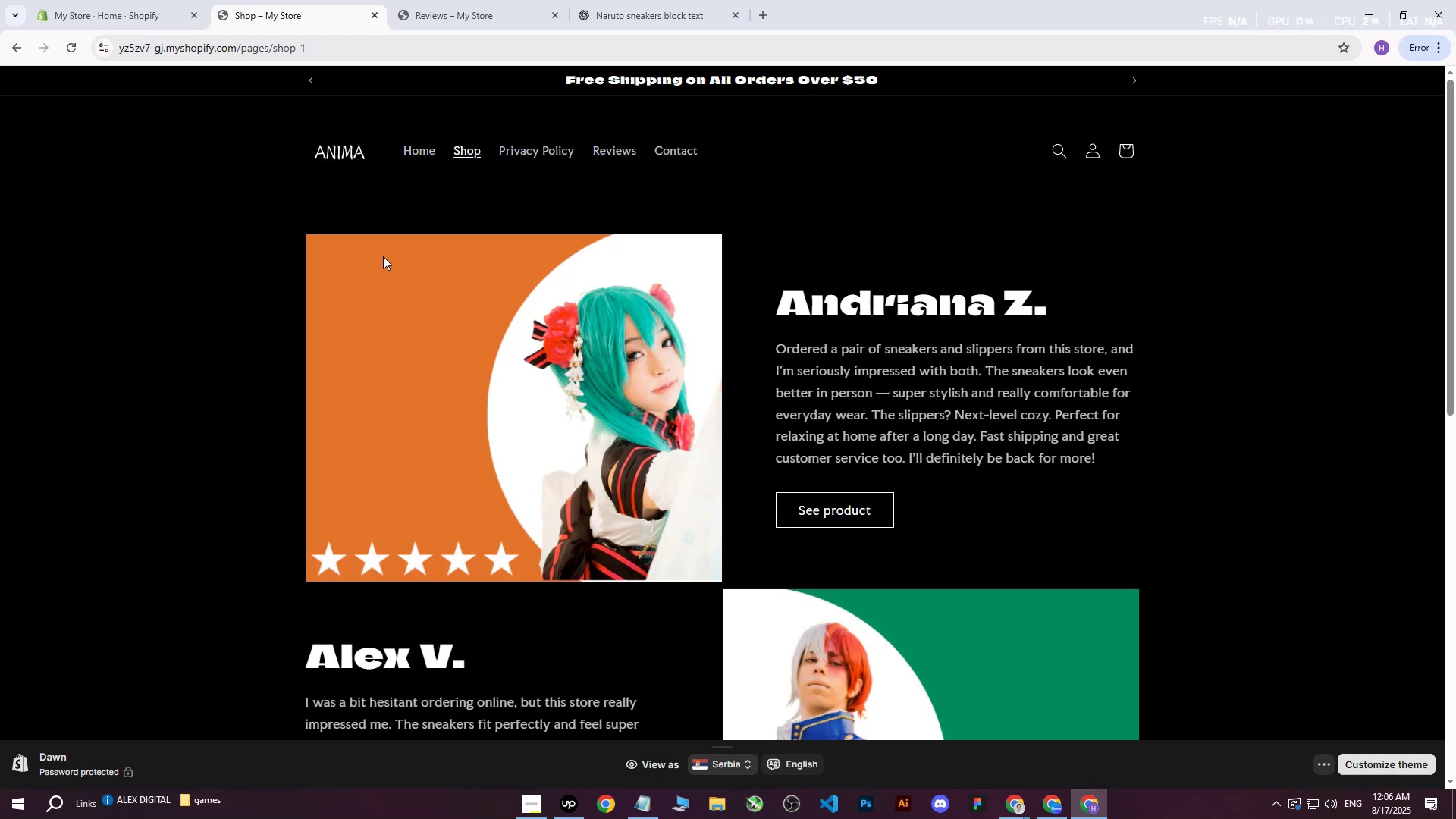 
wait(10.4)
 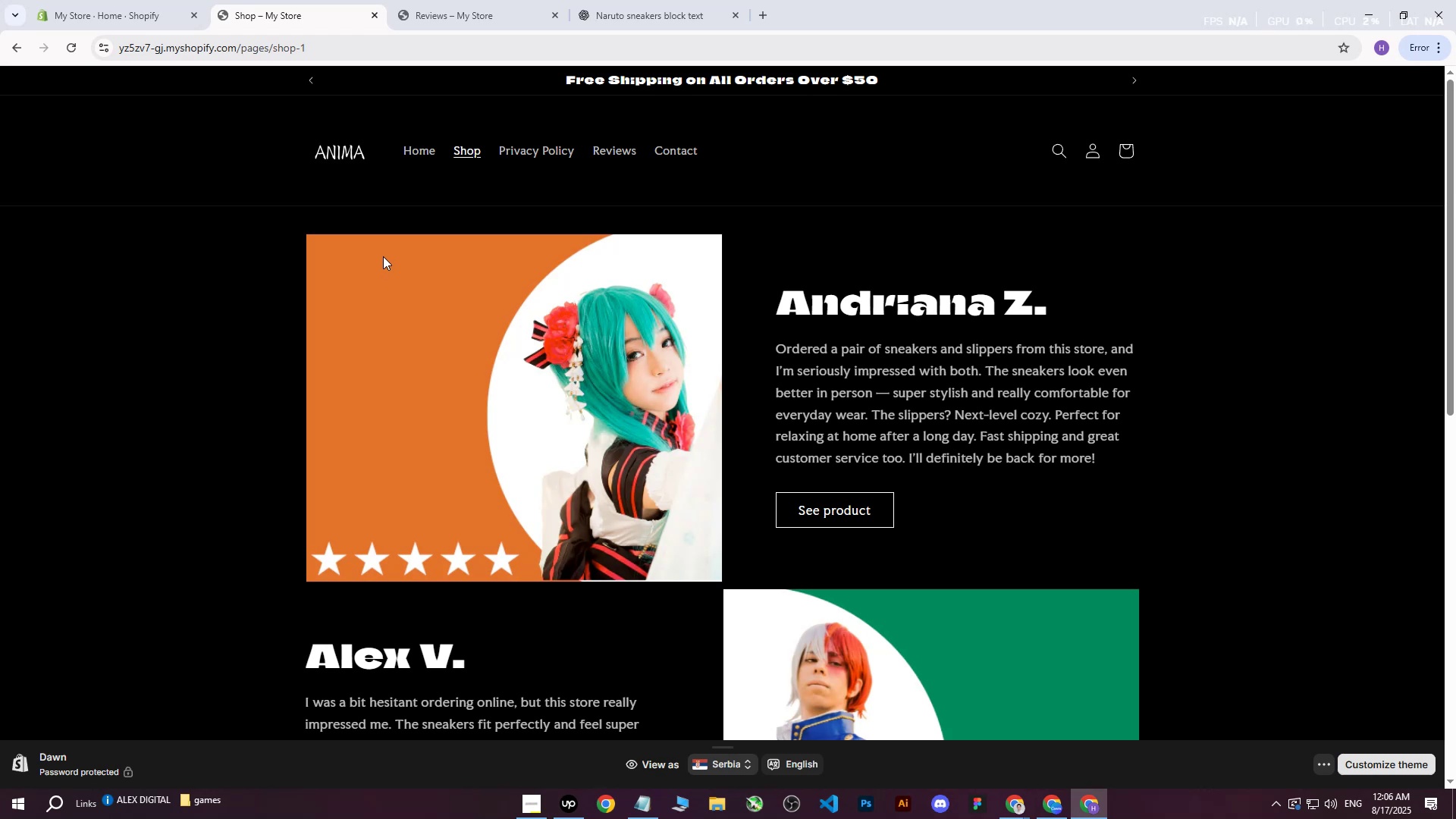 
left_click([635, 147])
 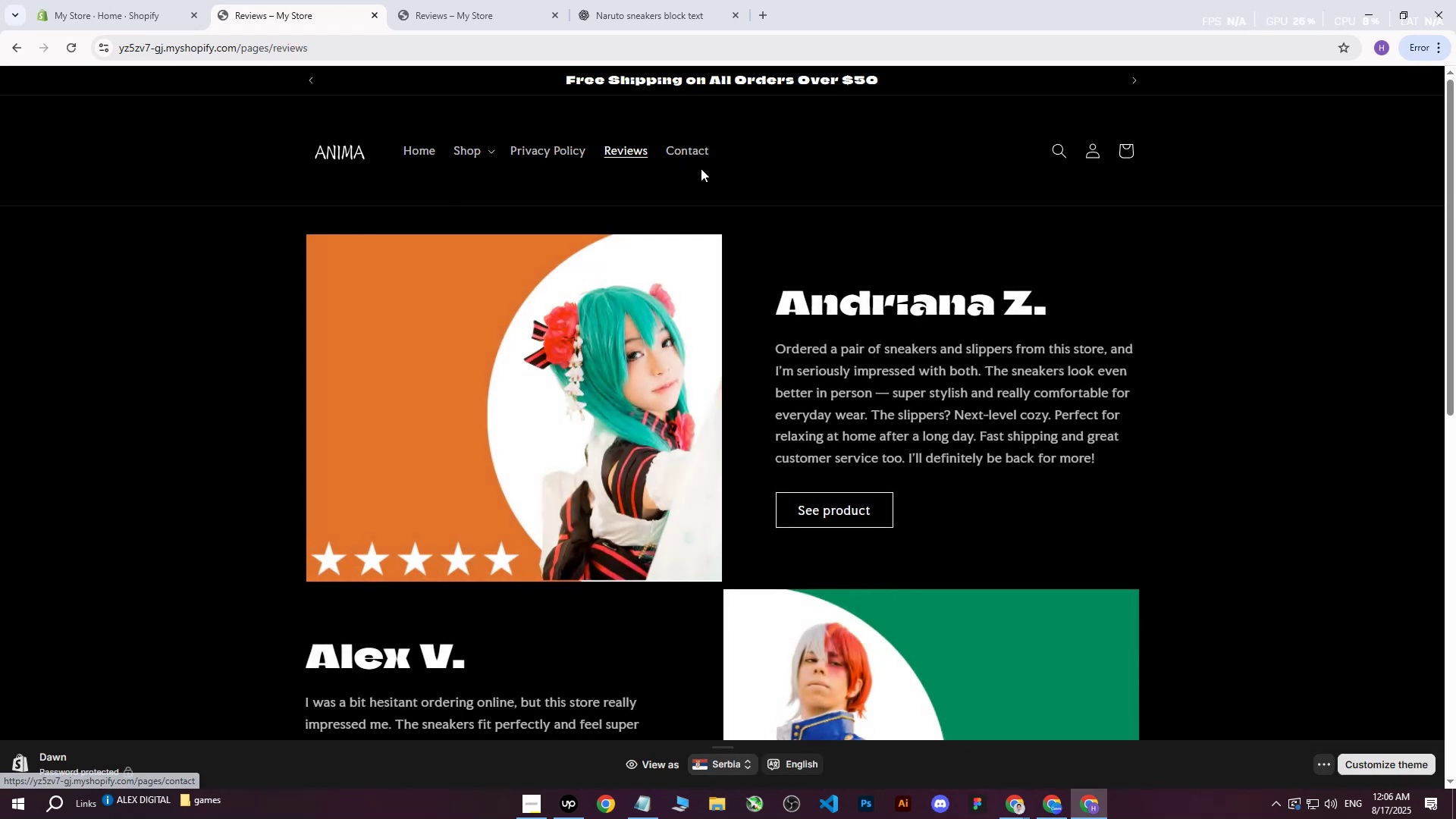 
scroll: coordinate [666, 263], scroll_direction: down, amount: 12.0
 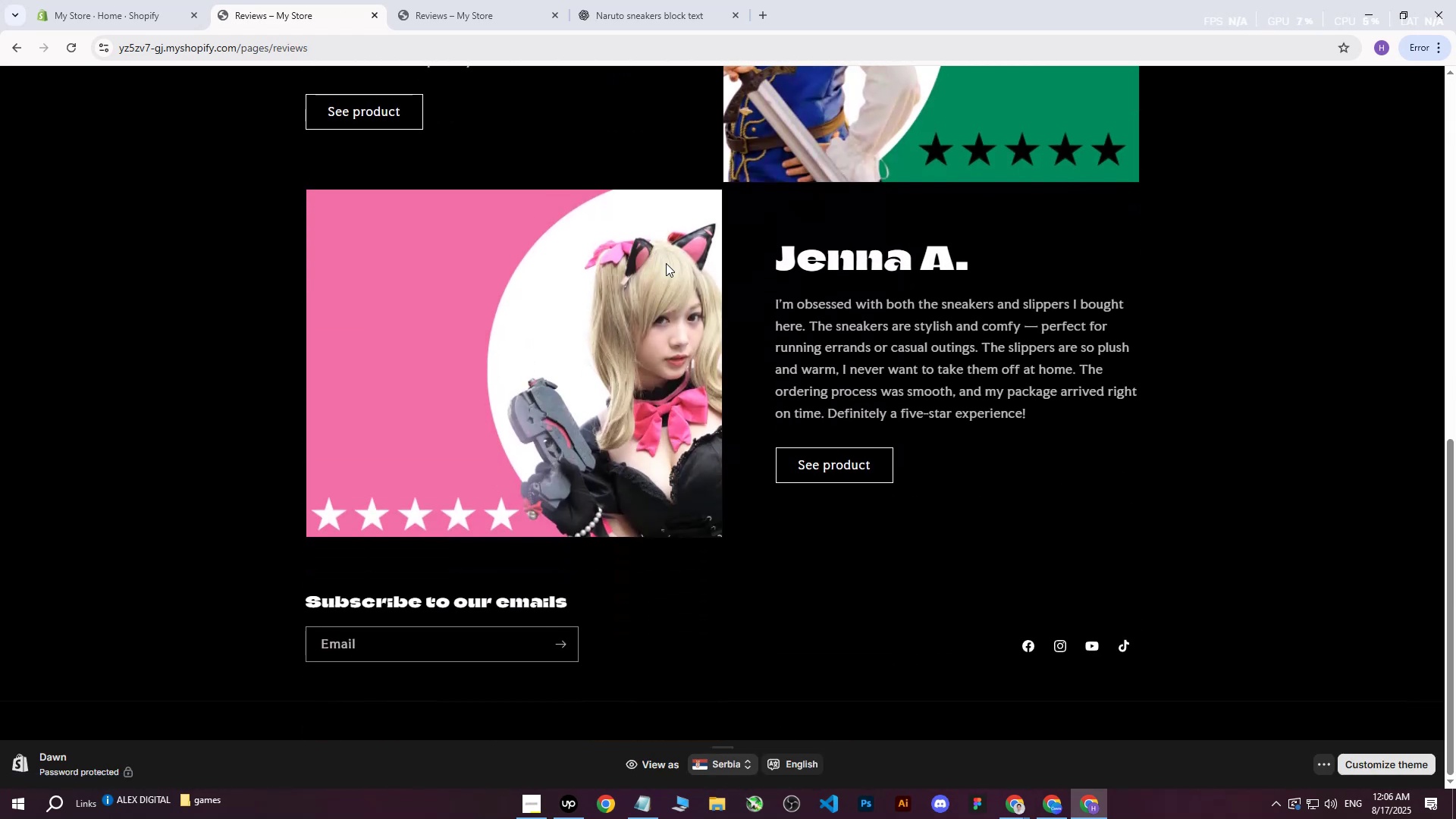 
scroll: coordinate [670, 304], scroll_direction: up, amount: 17.0
 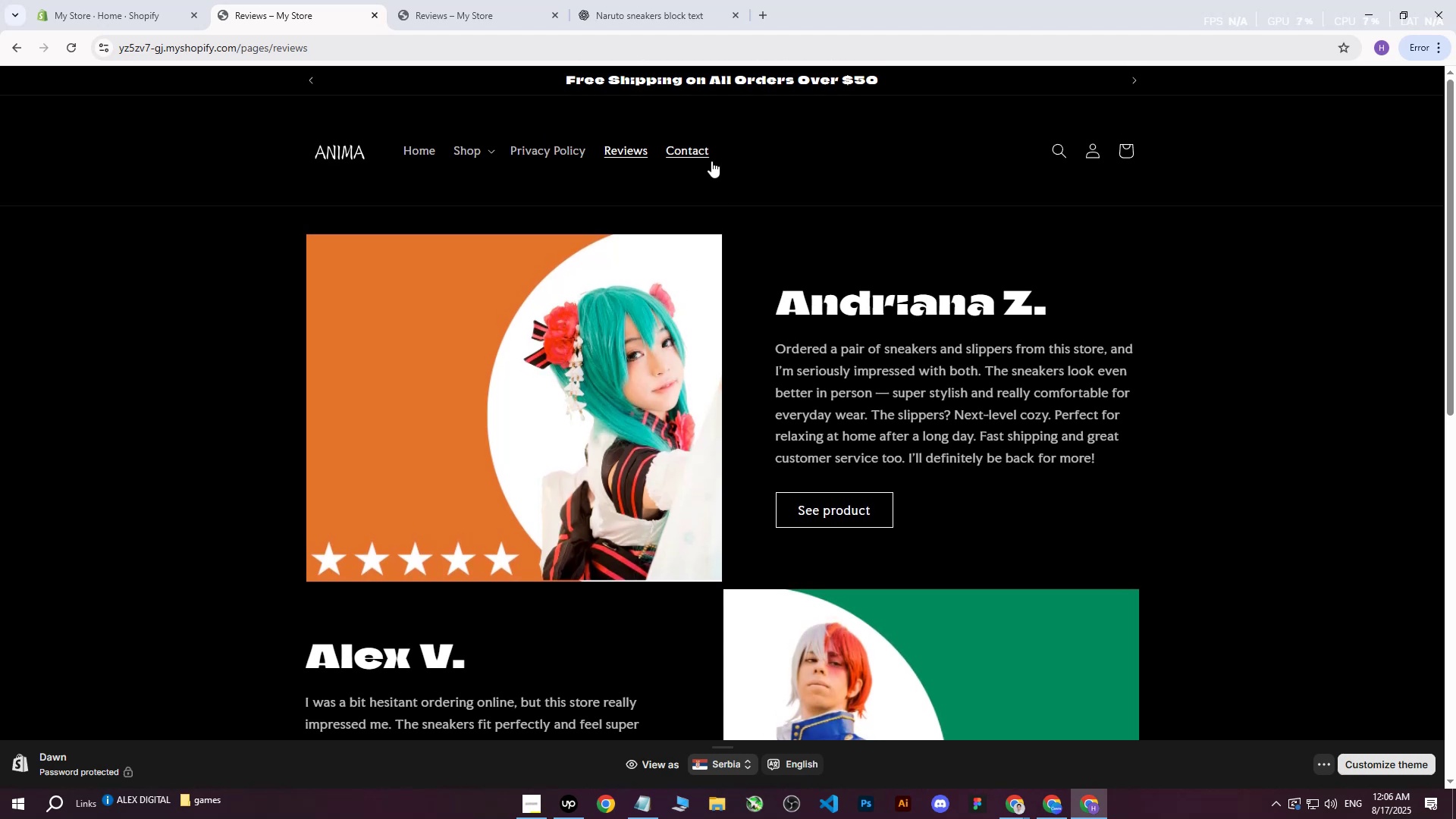 
left_click([711, 158])
 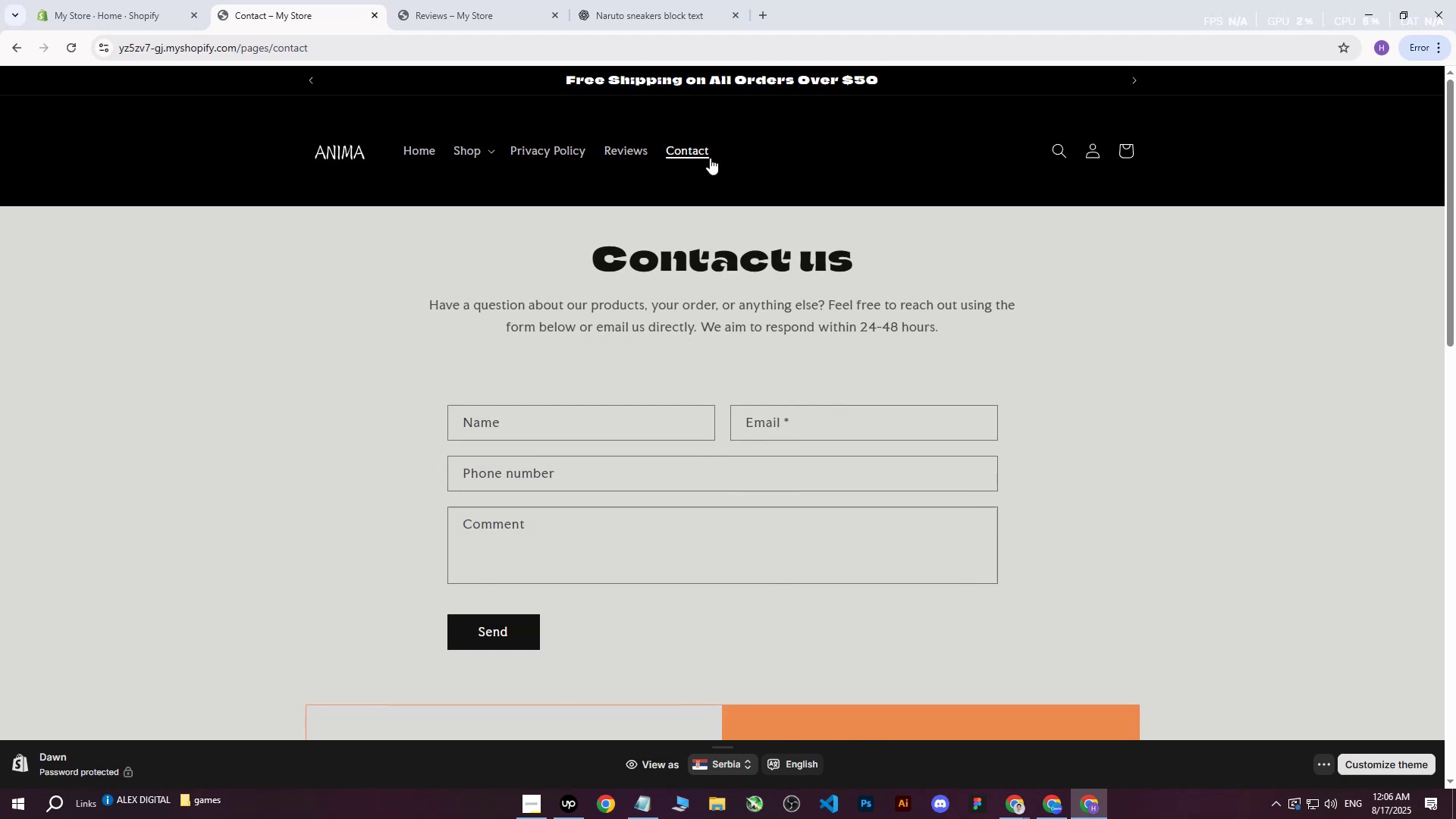 
scroll: coordinate [651, 275], scroll_direction: up, amount: 3.0
 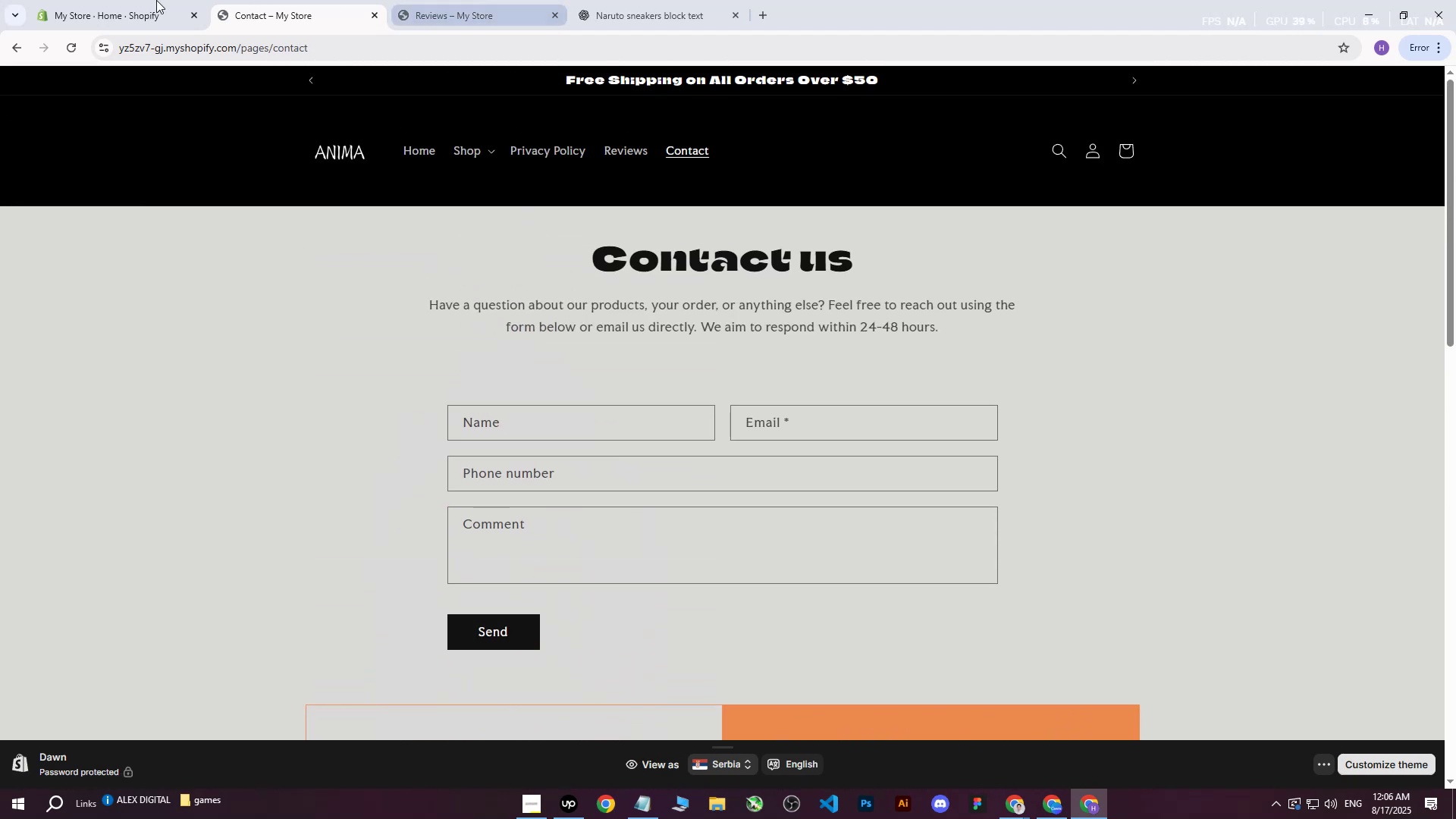 
left_click([105, 0])
 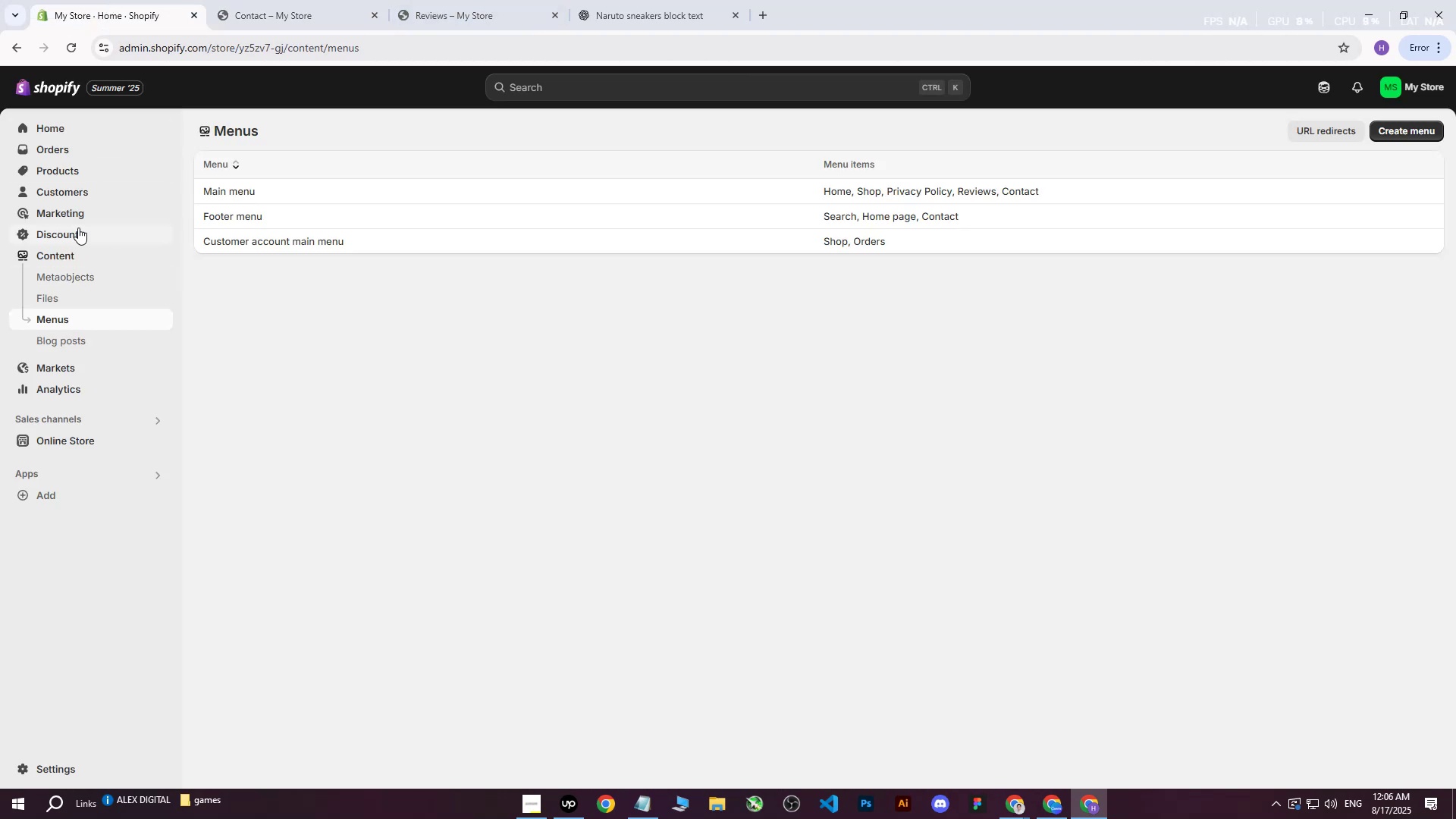 
left_click([66, 125])
 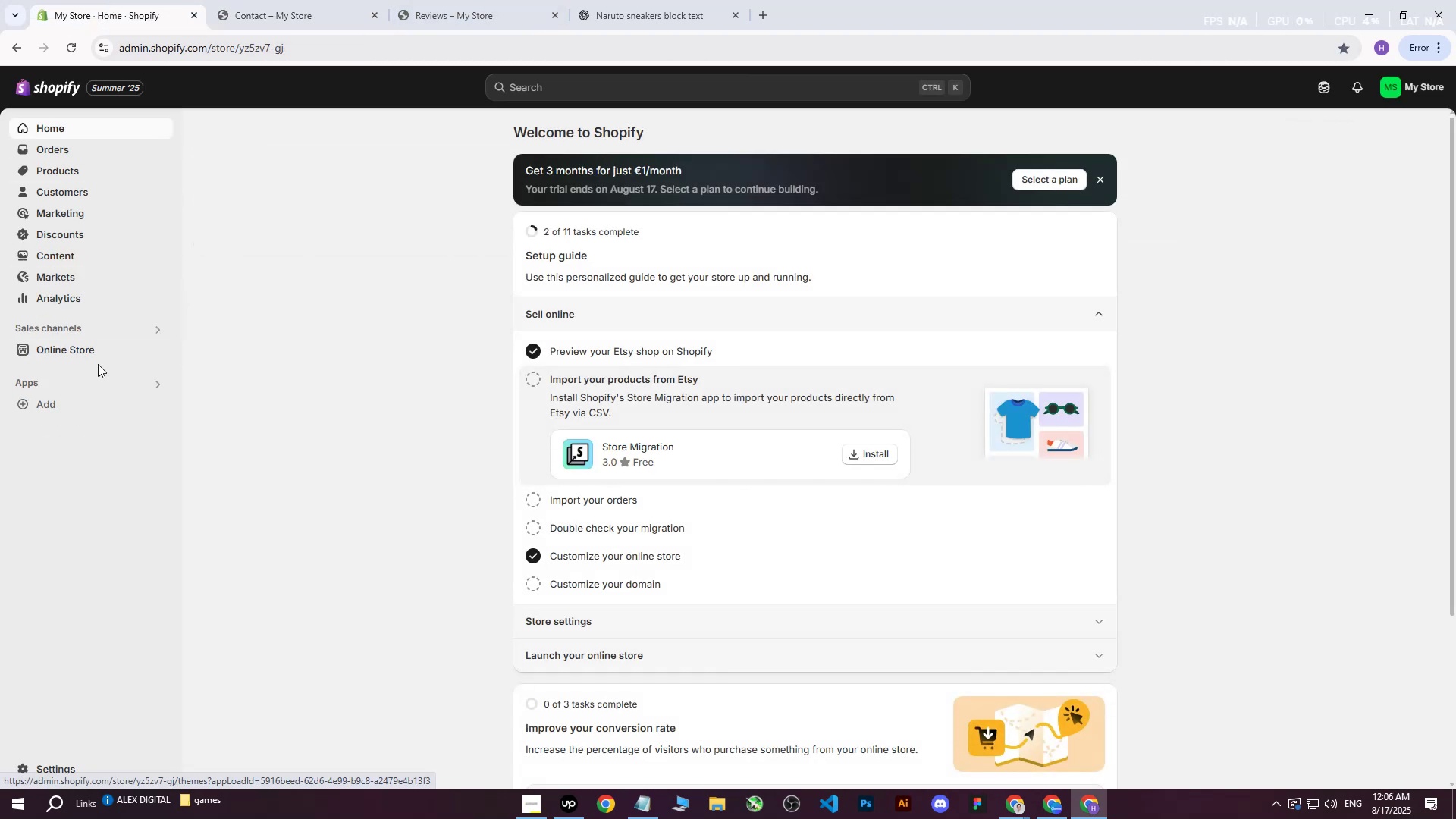 
left_click([76, 344])
 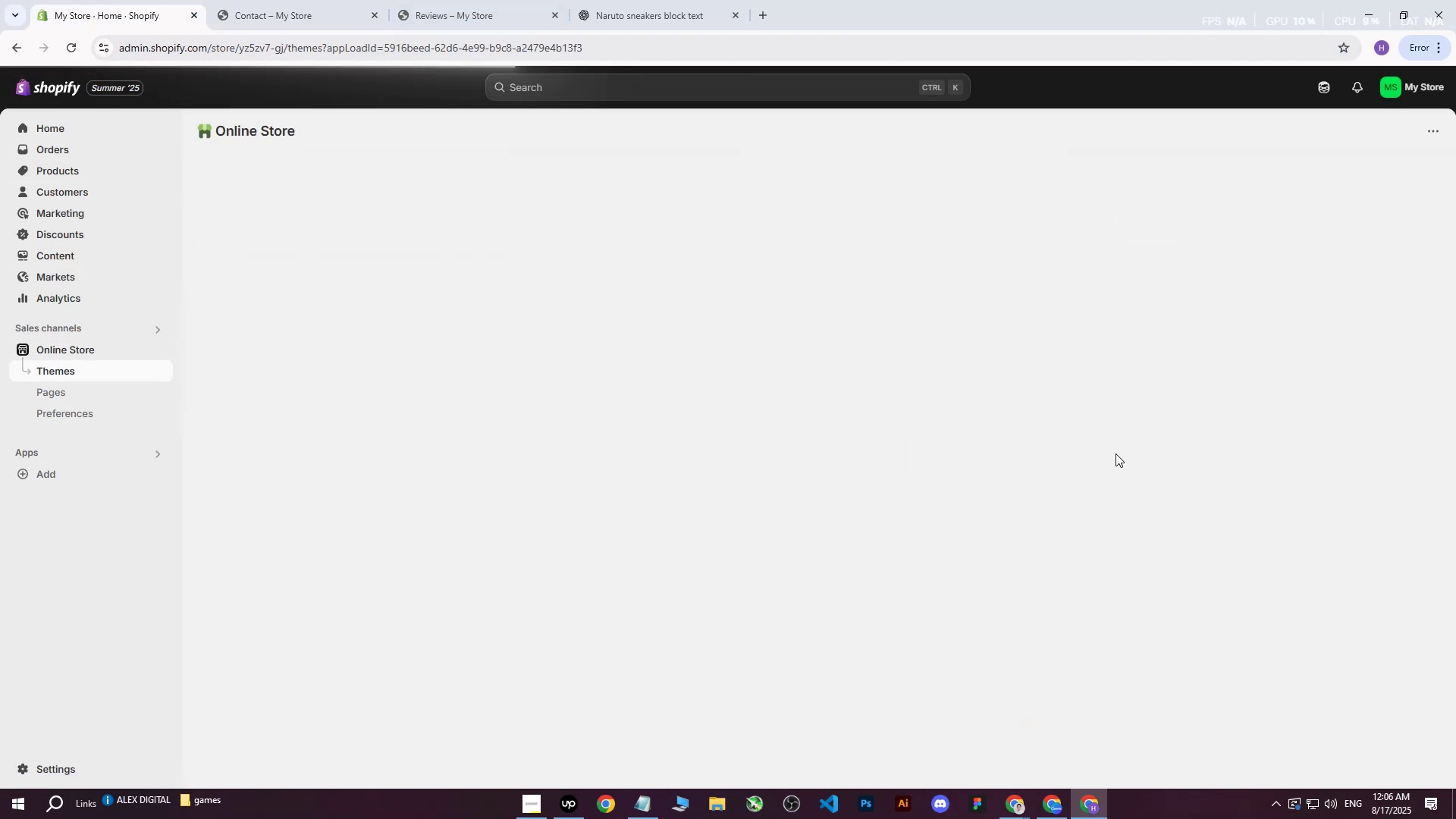 
left_click([1116, 493])
 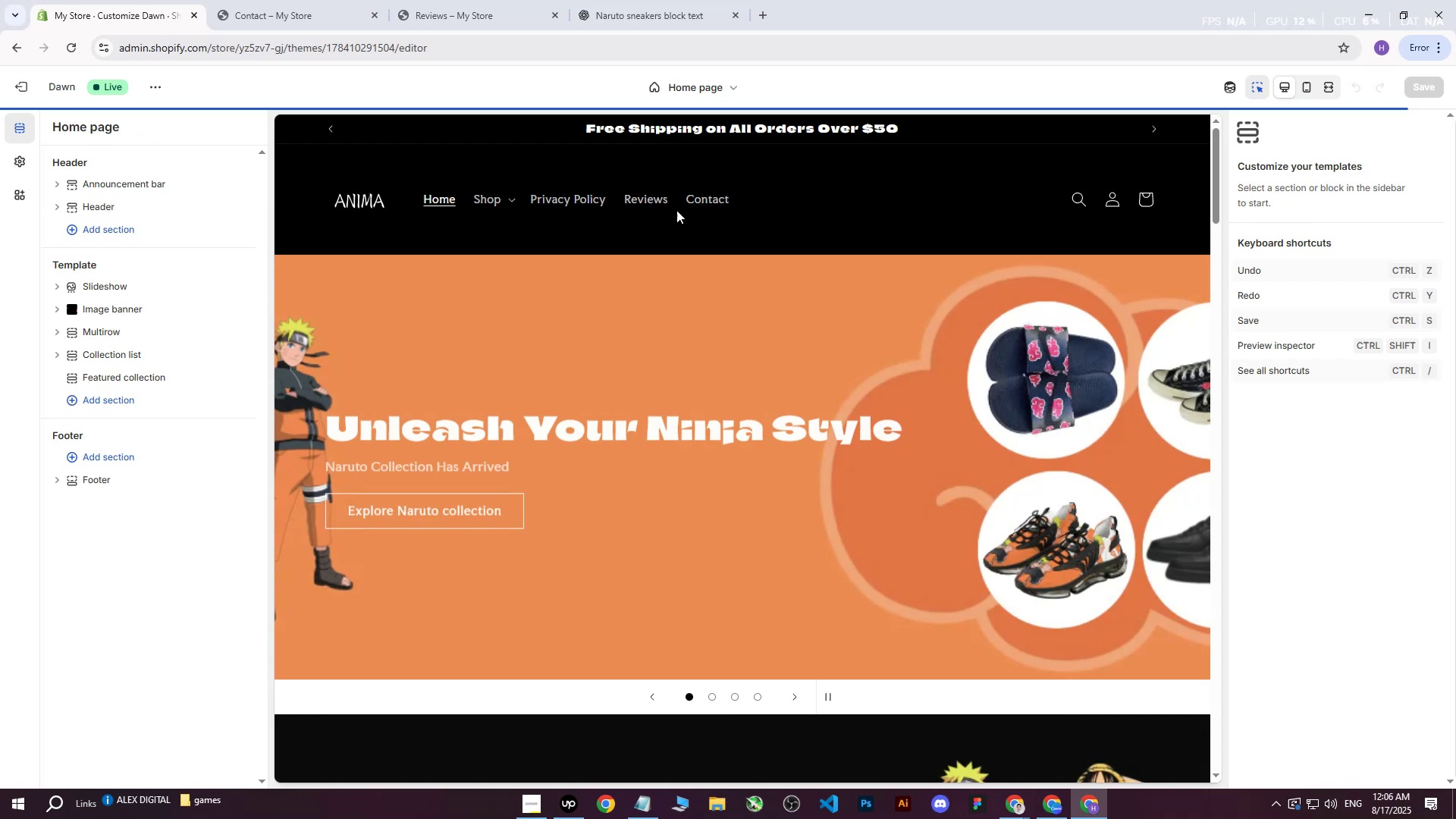 
double_click([704, 197])
 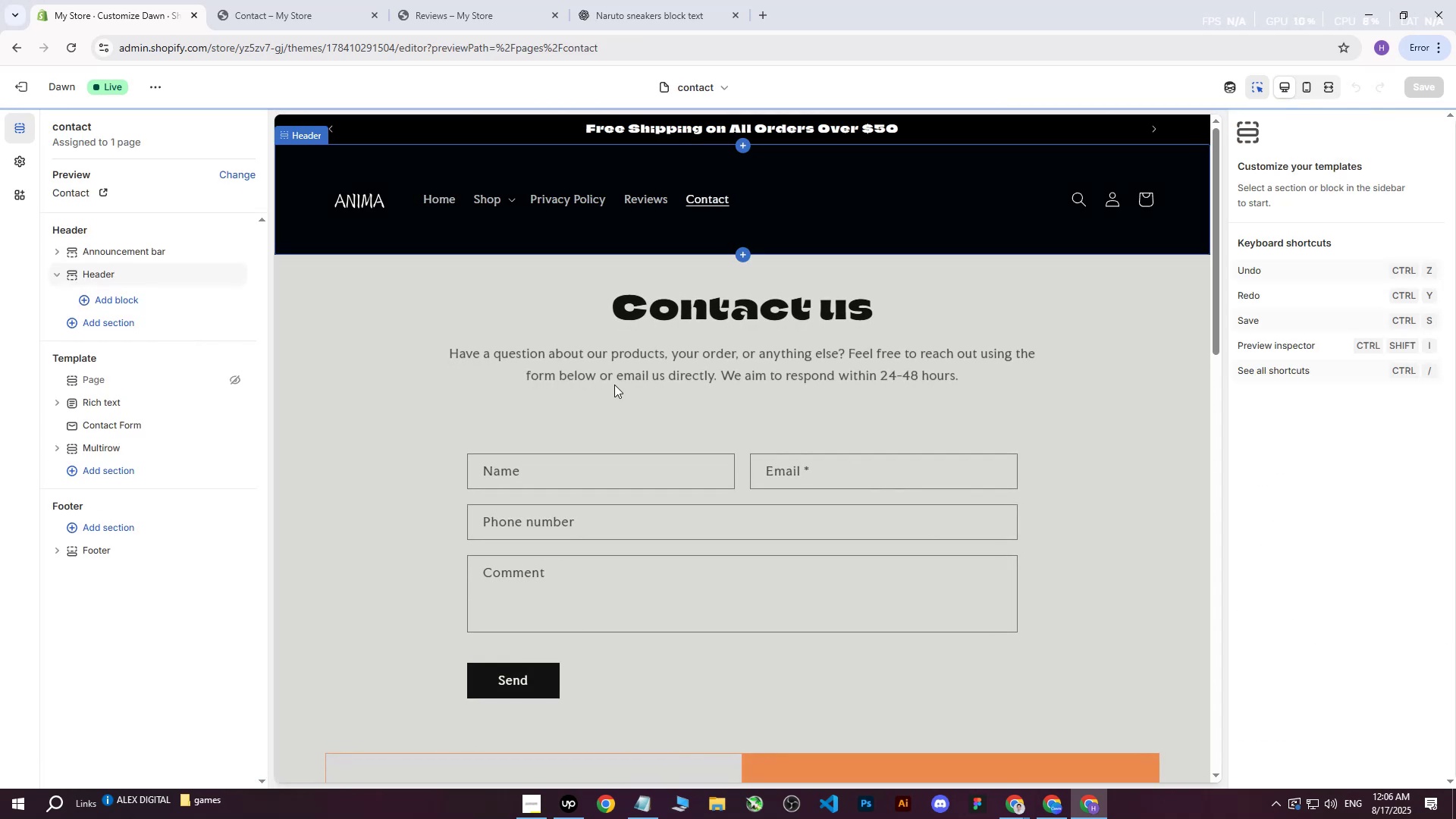 
left_click([362, 341])
 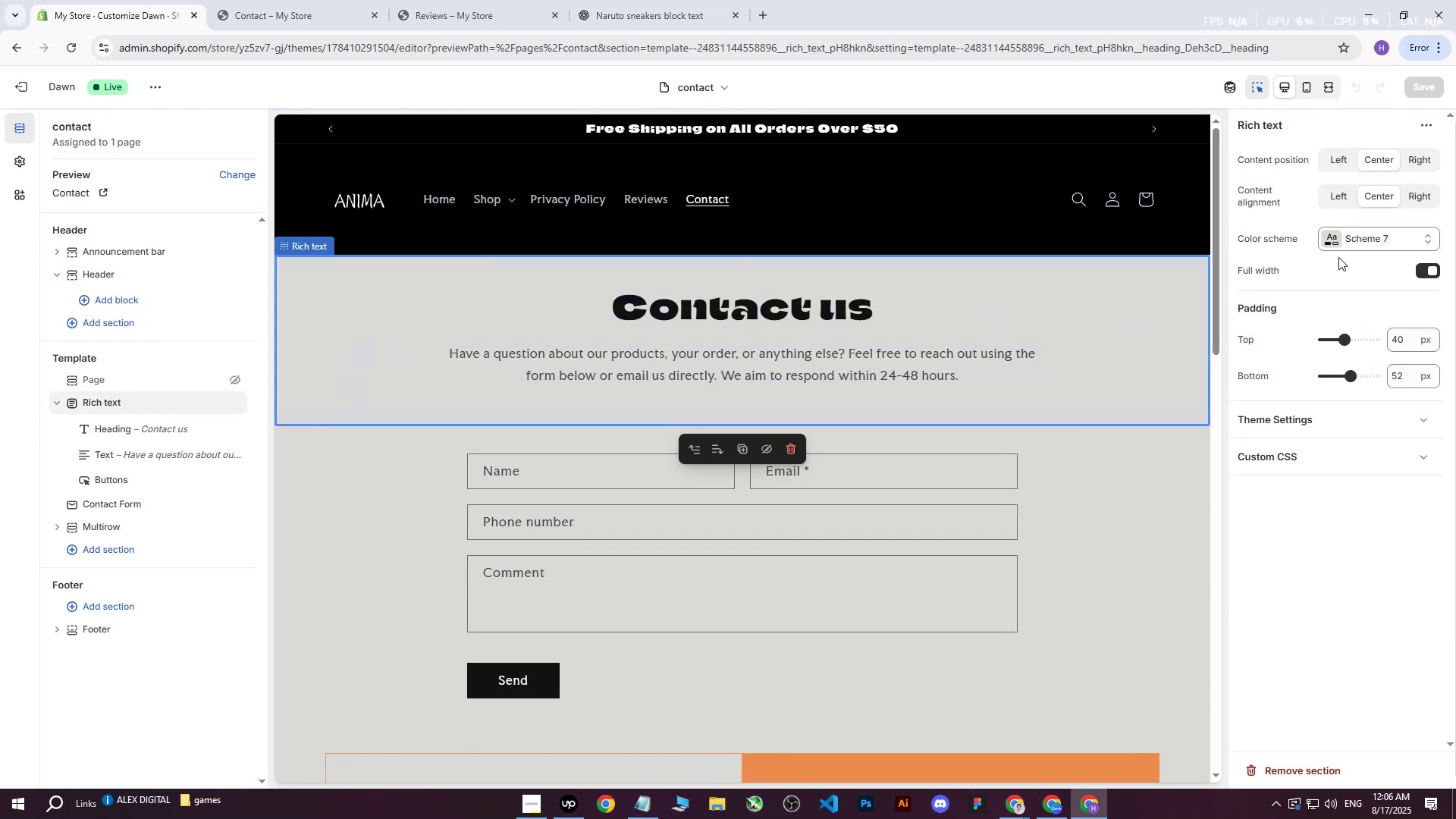 
left_click([1332, 243])
 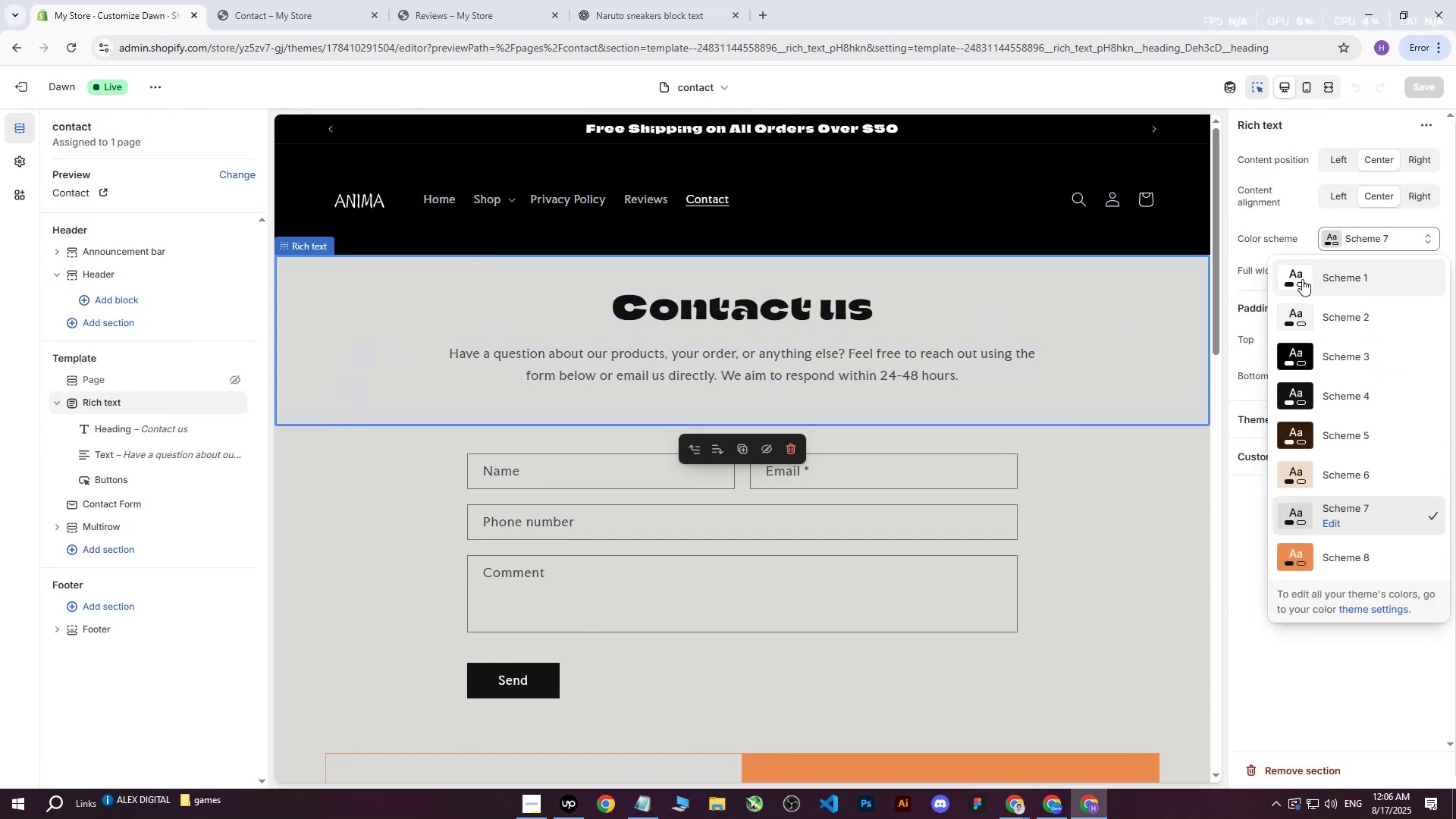 
left_click([1301, 279])
 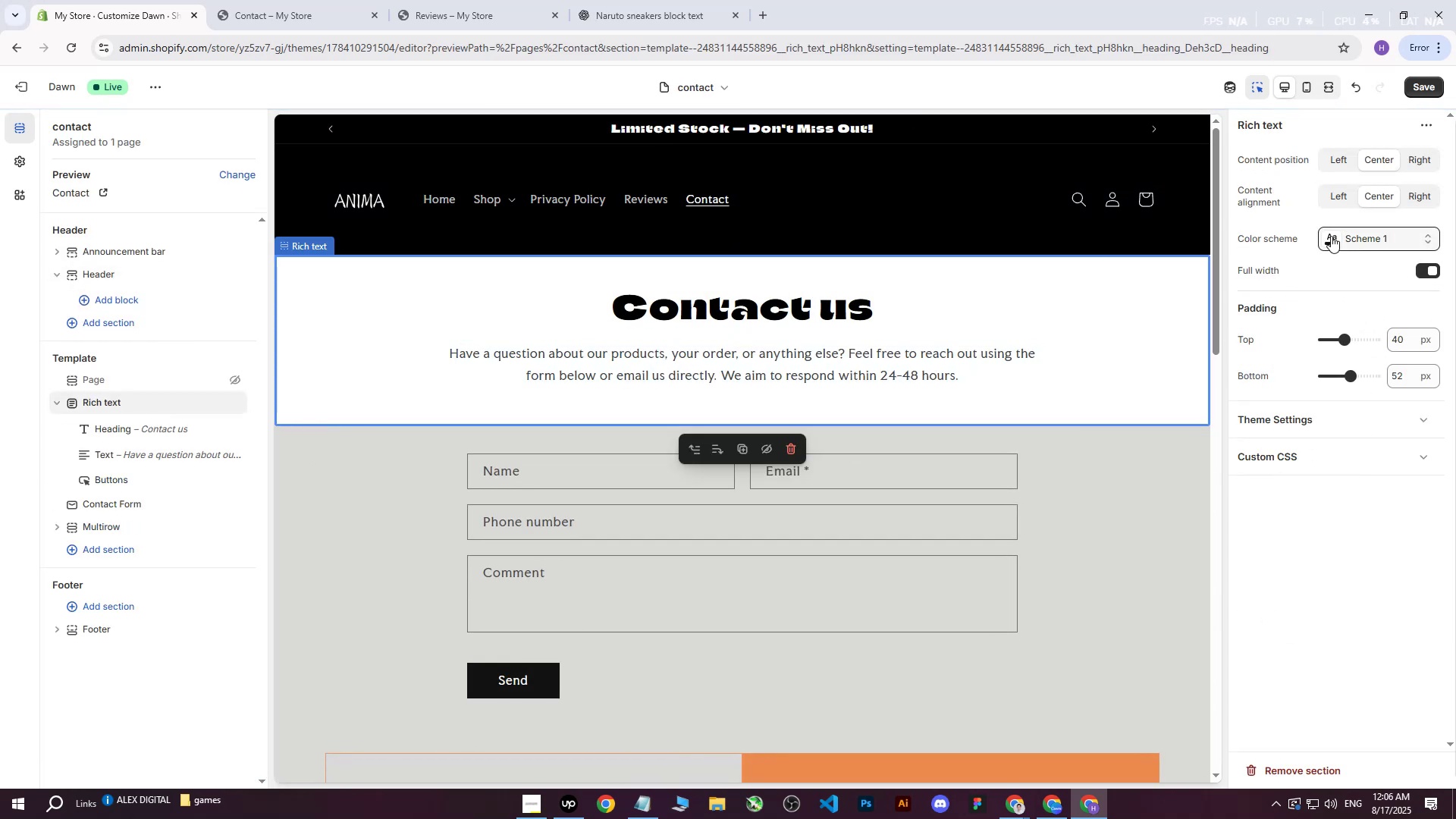 
left_click([1288, 362])
 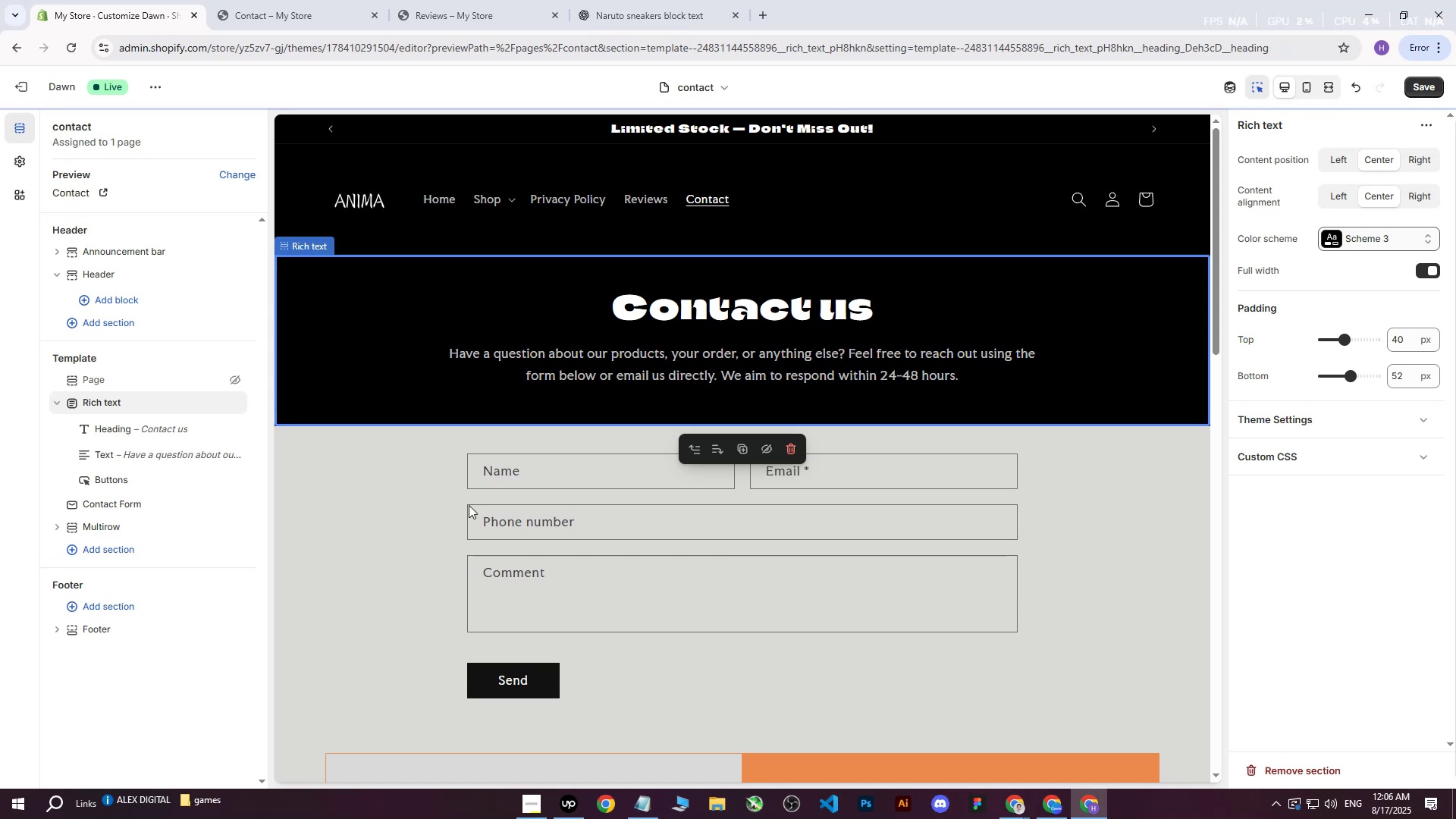 
left_click([397, 488])
 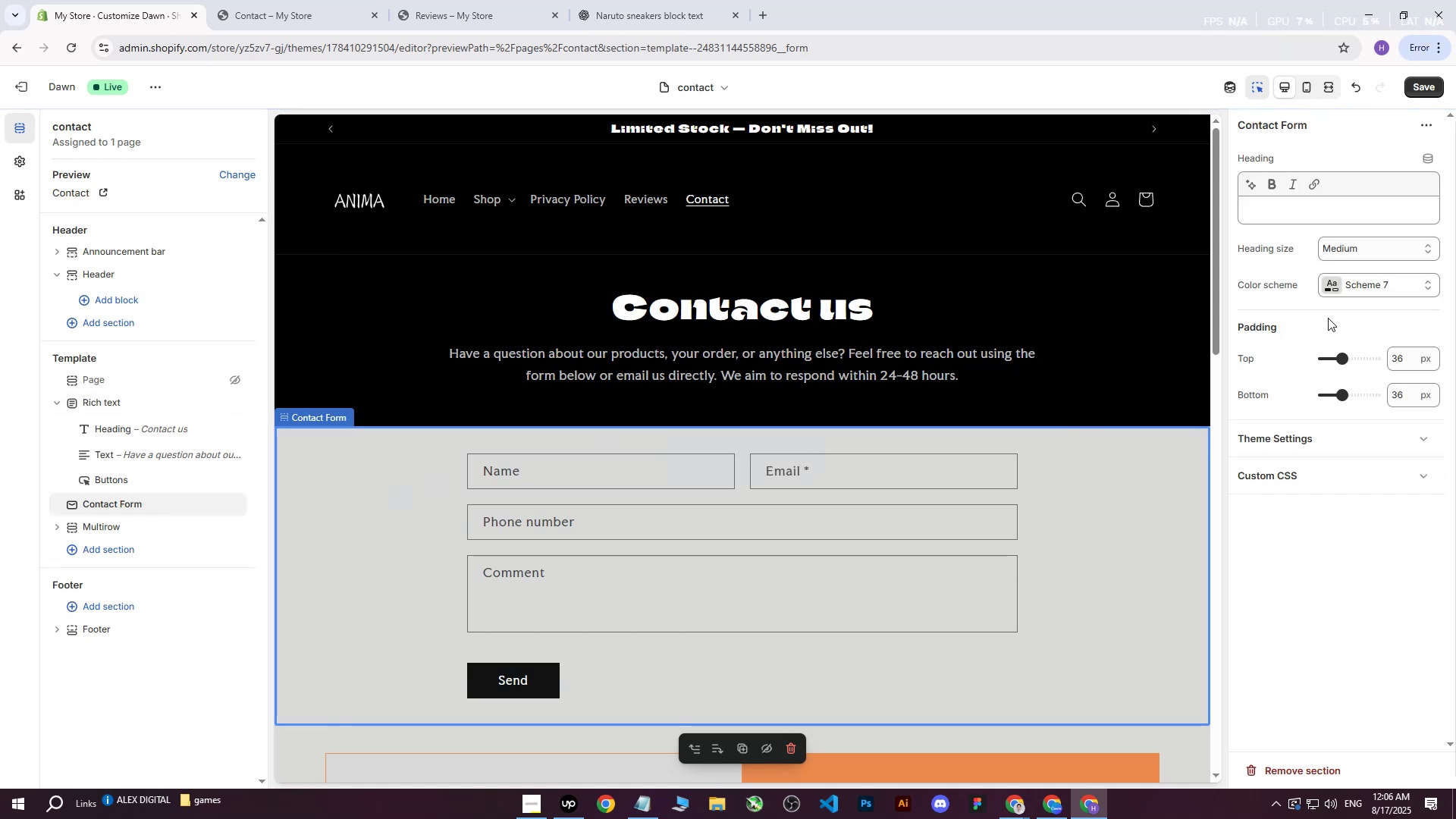 
left_click([1341, 286])
 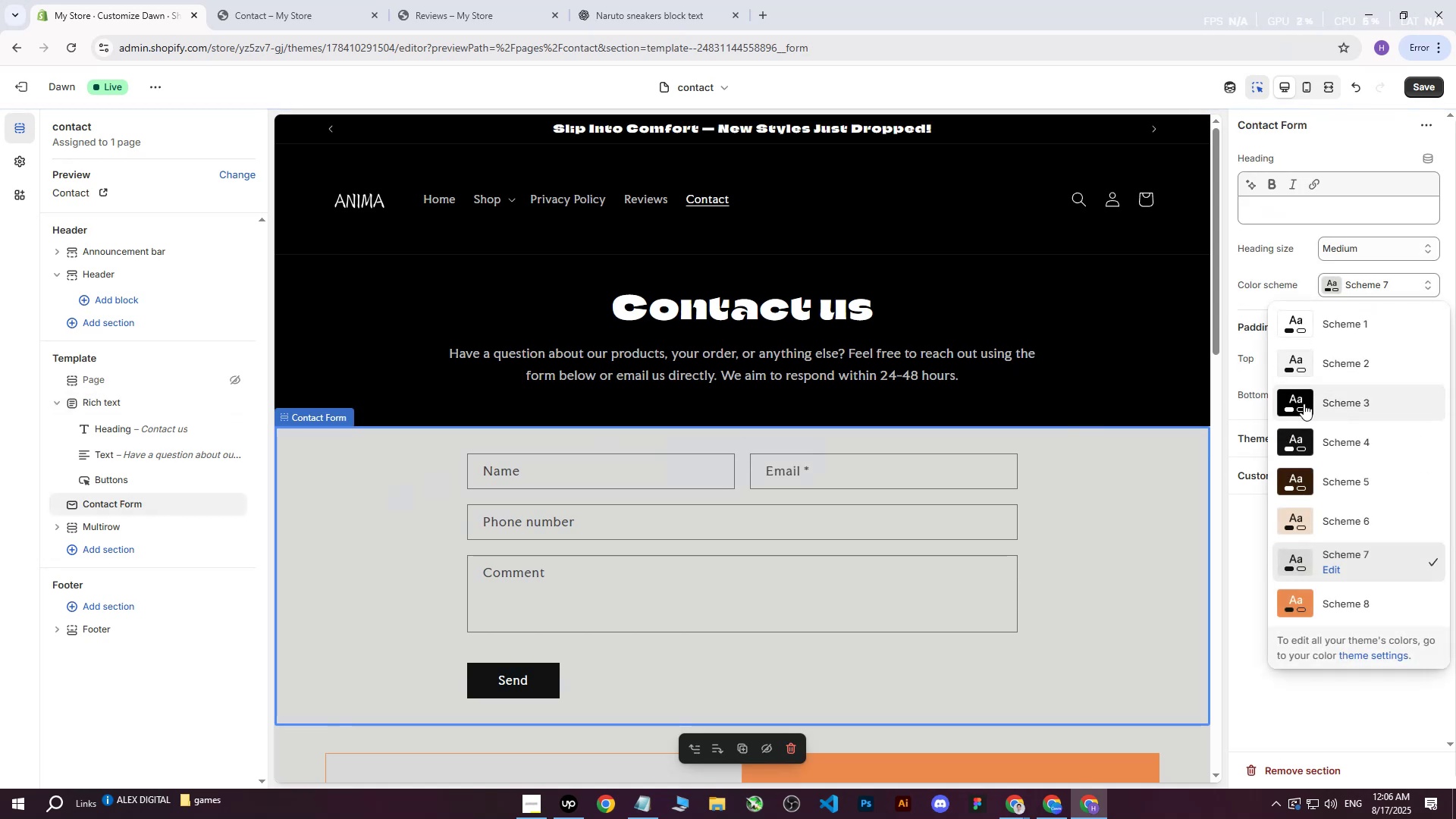 
left_click([1299, 406])
 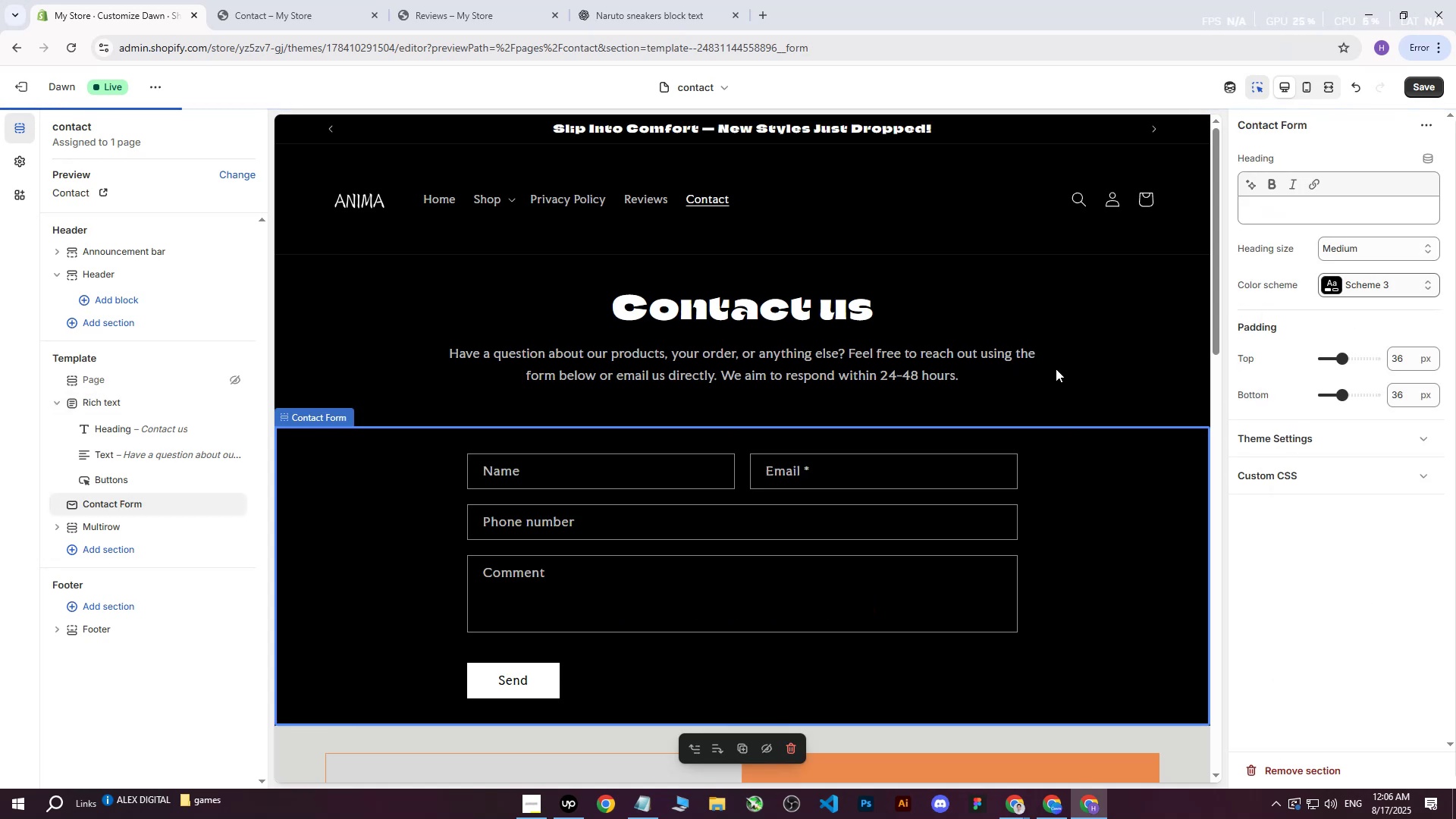 
scroll: coordinate [805, 350], scroll_direction: down, amount: 6.0
 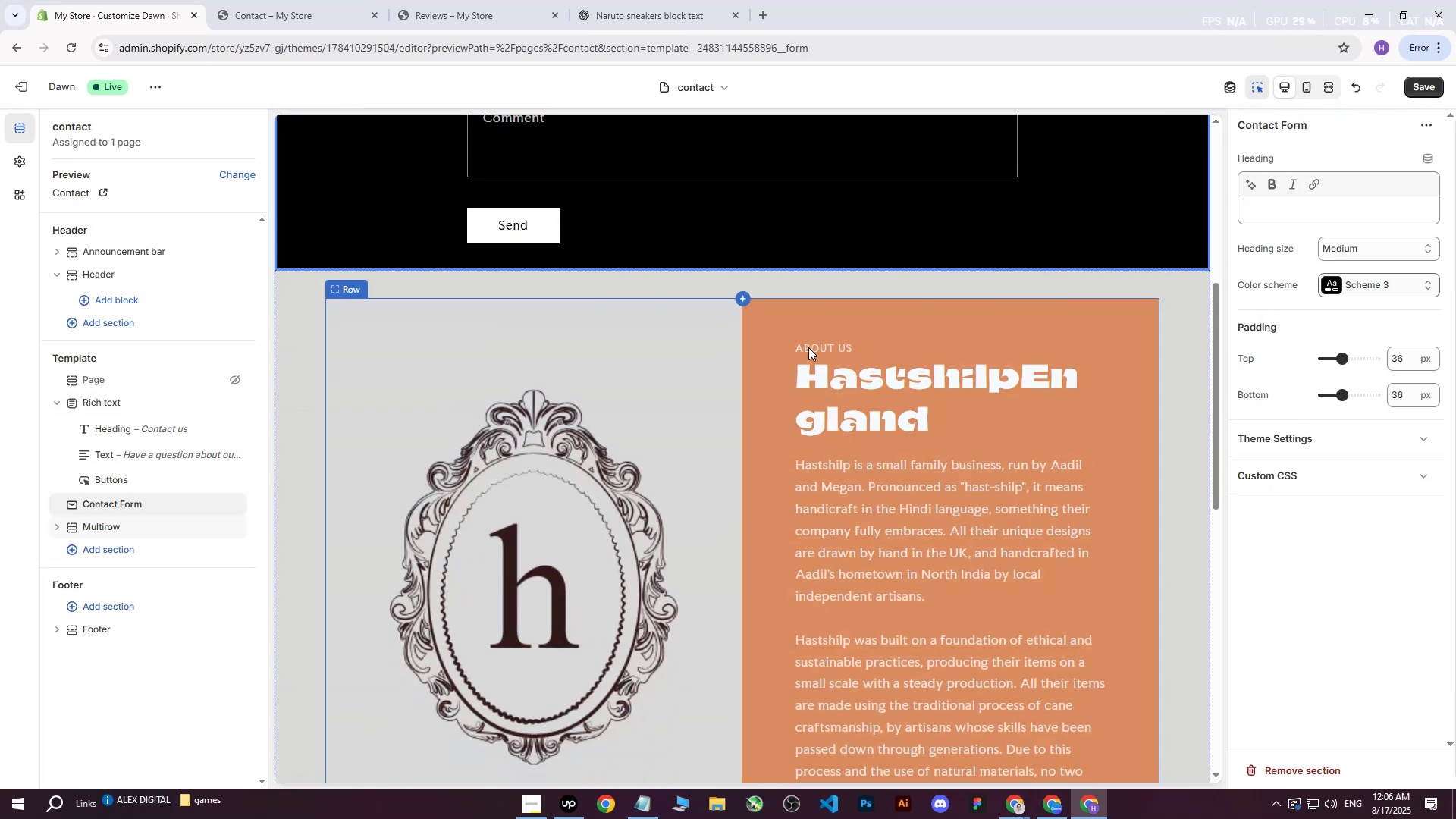 
scroll: coordinate [808, 347], scroll_direction: up, amount: 2.0
 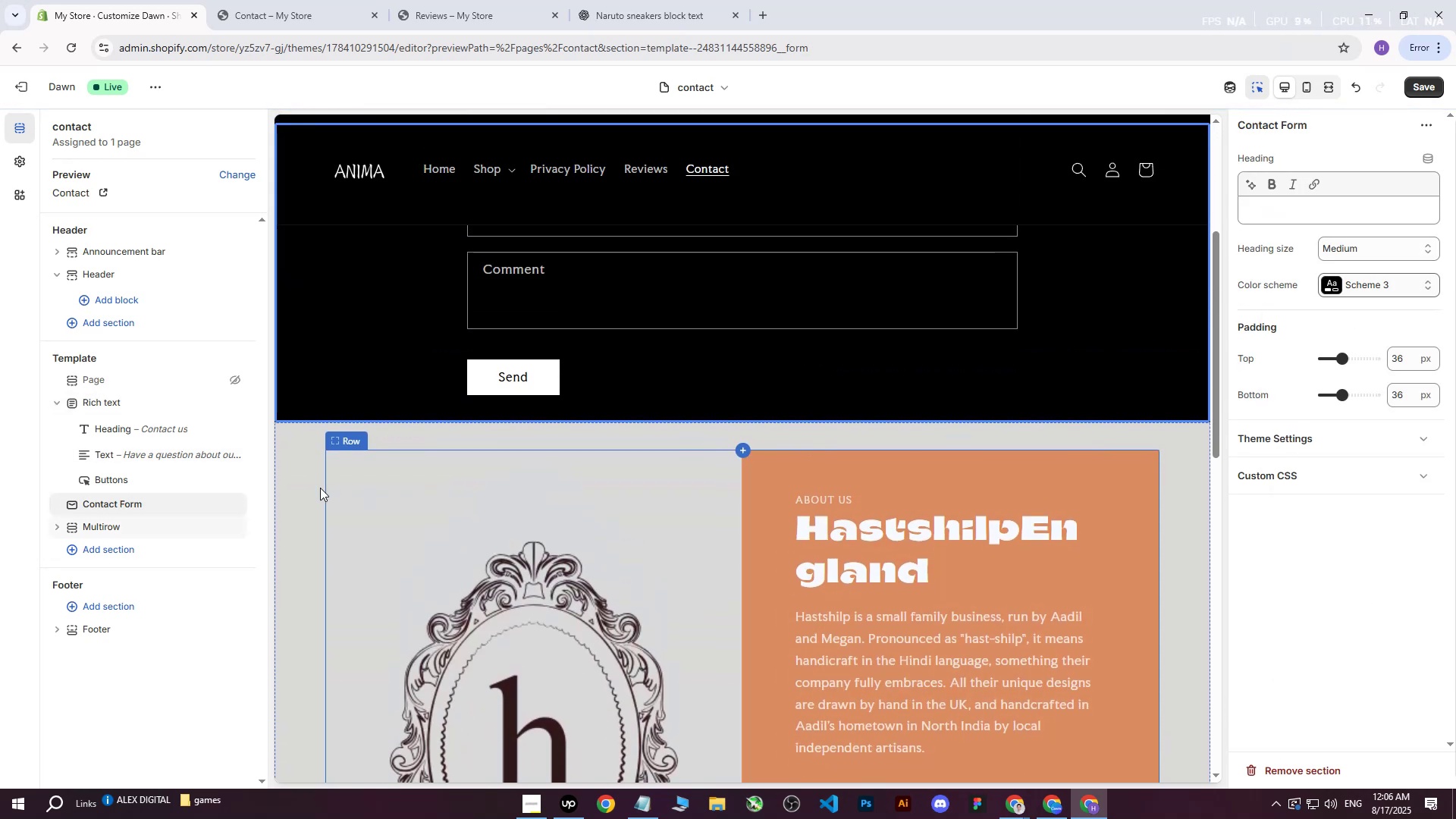 
left_click([309, 488])
 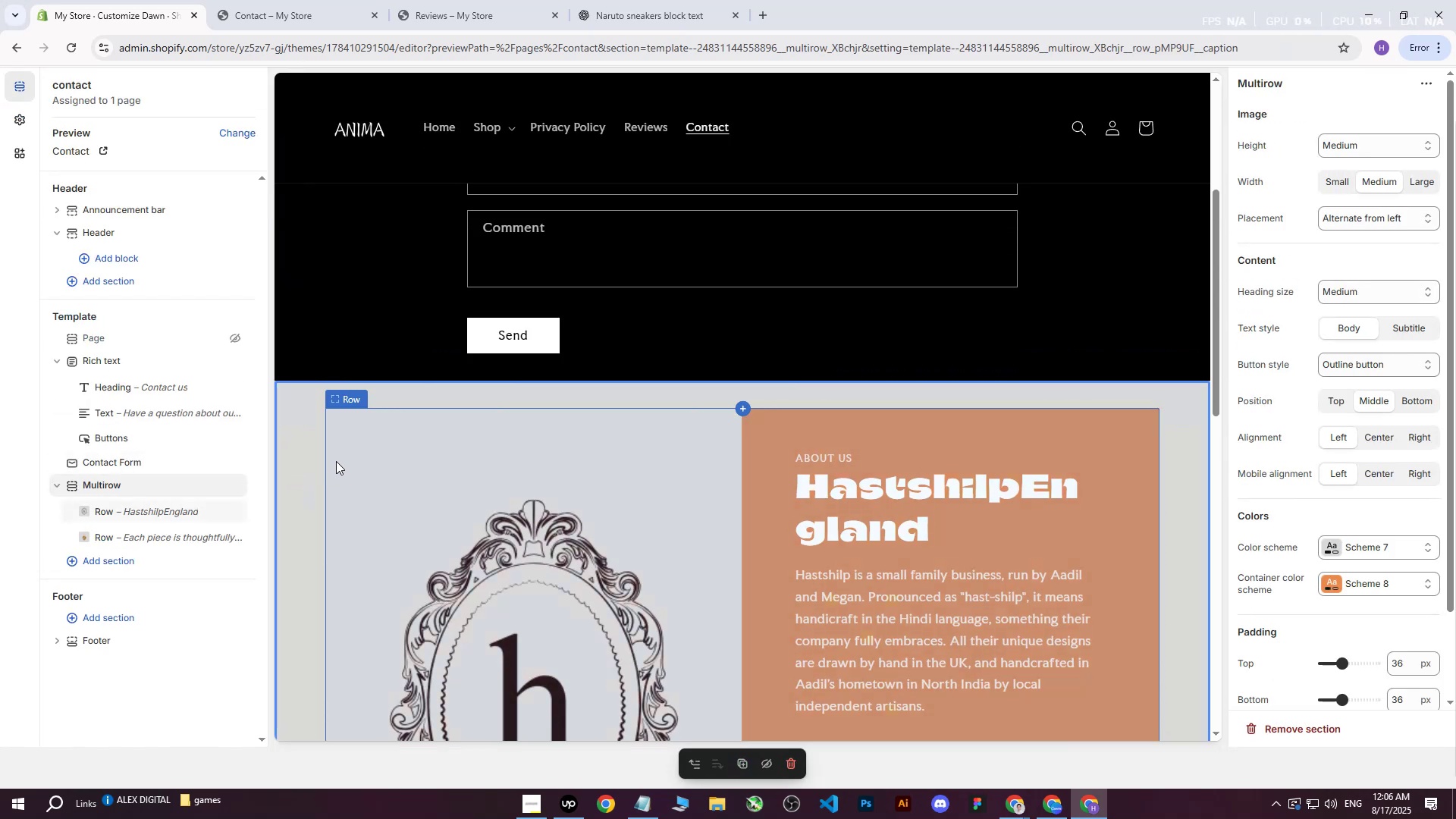 
scroll: coordinate [344, 459], scroll_direction: down, amount: 3.0
 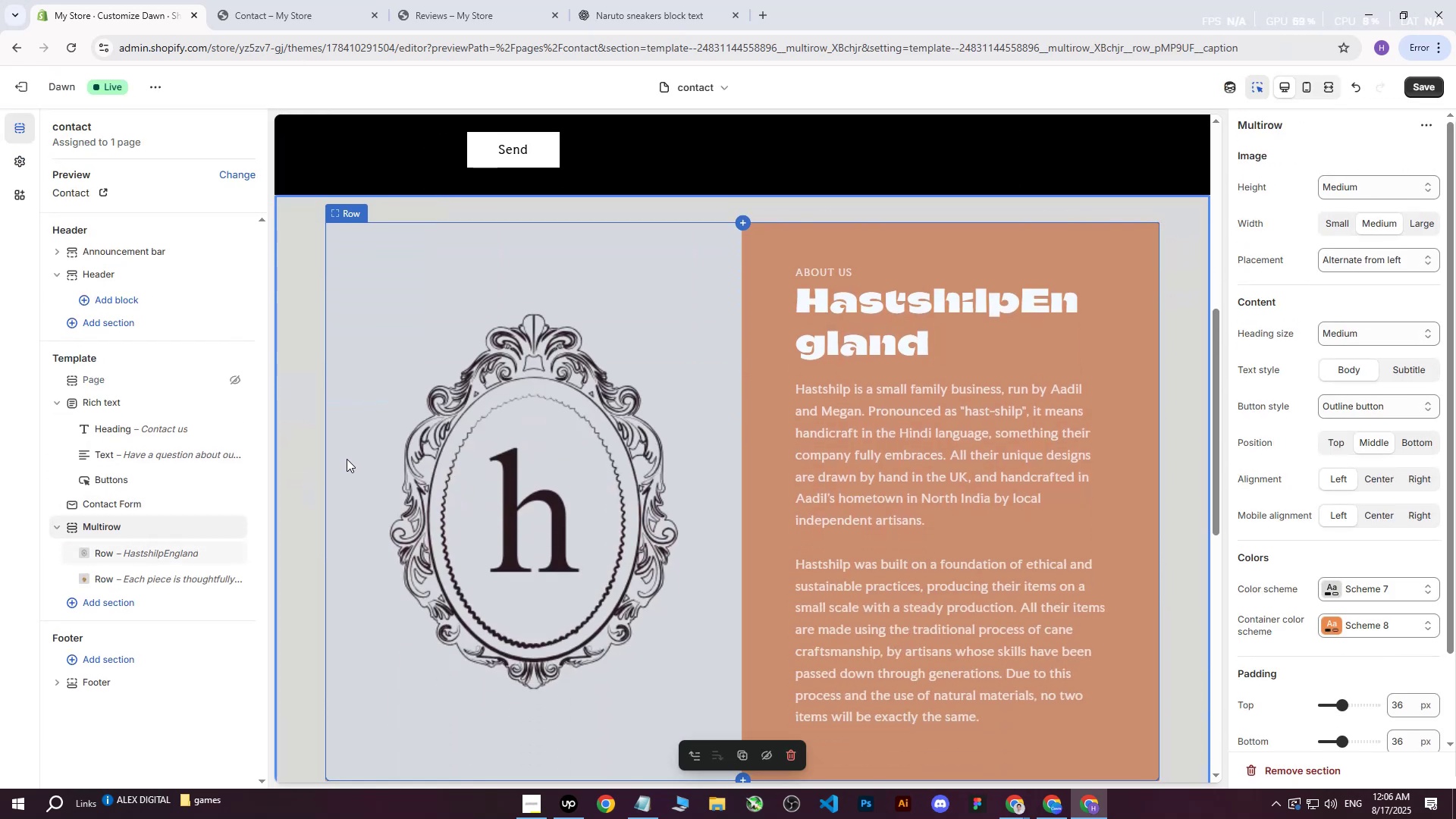 
left_click([279, 332])
 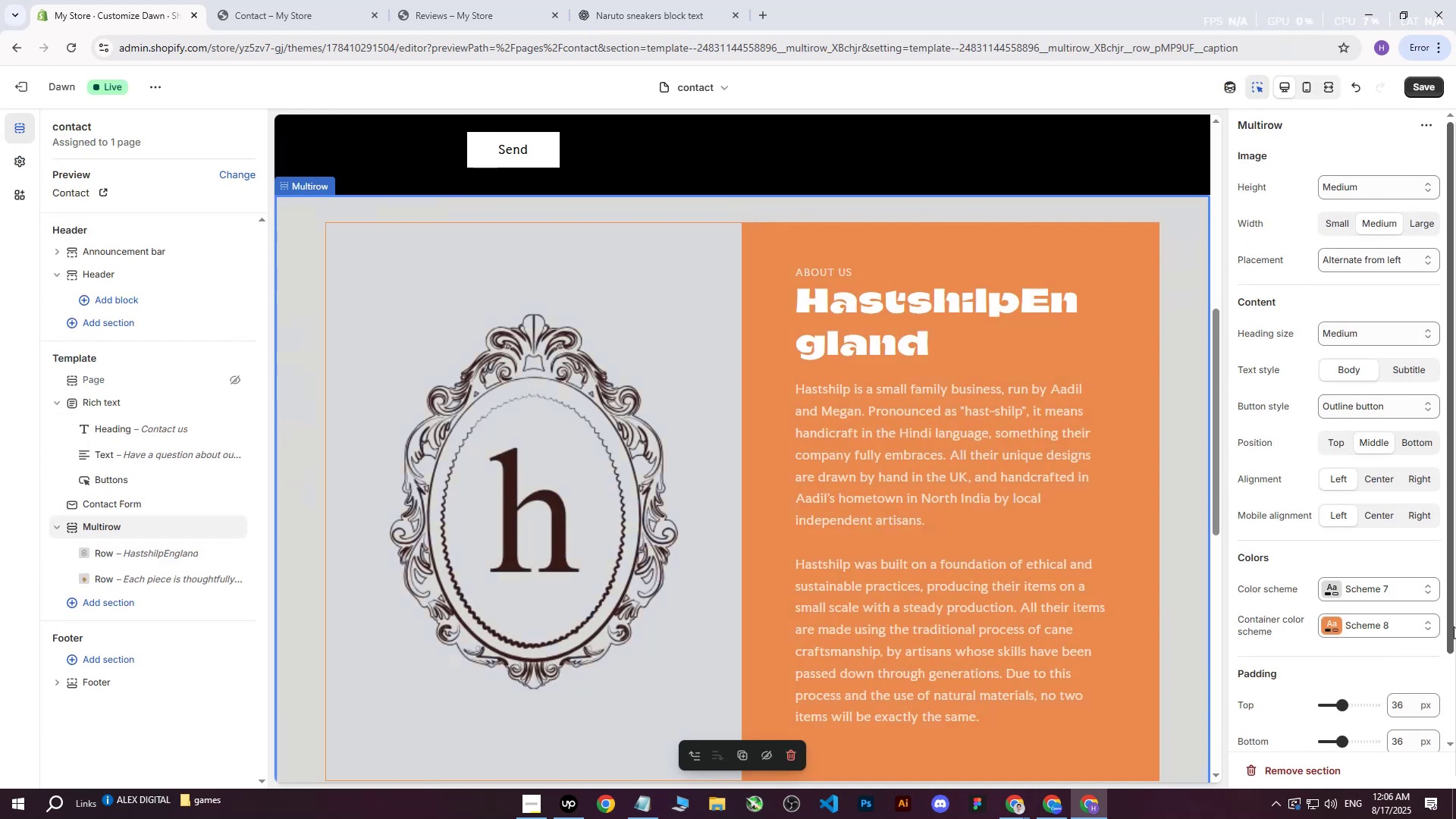 
left_click([1335, 589])
 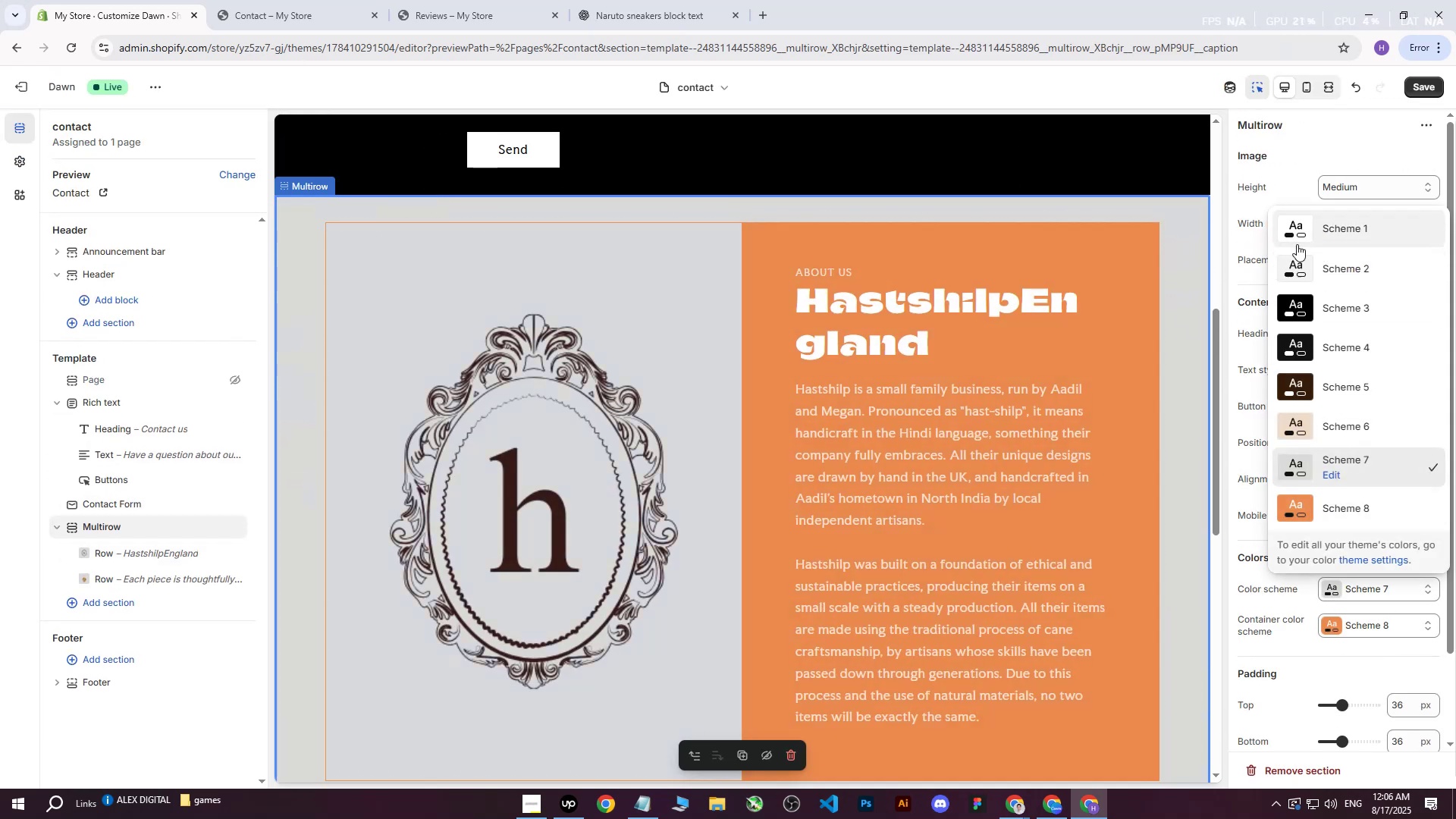 
left_click([1301, 234])
 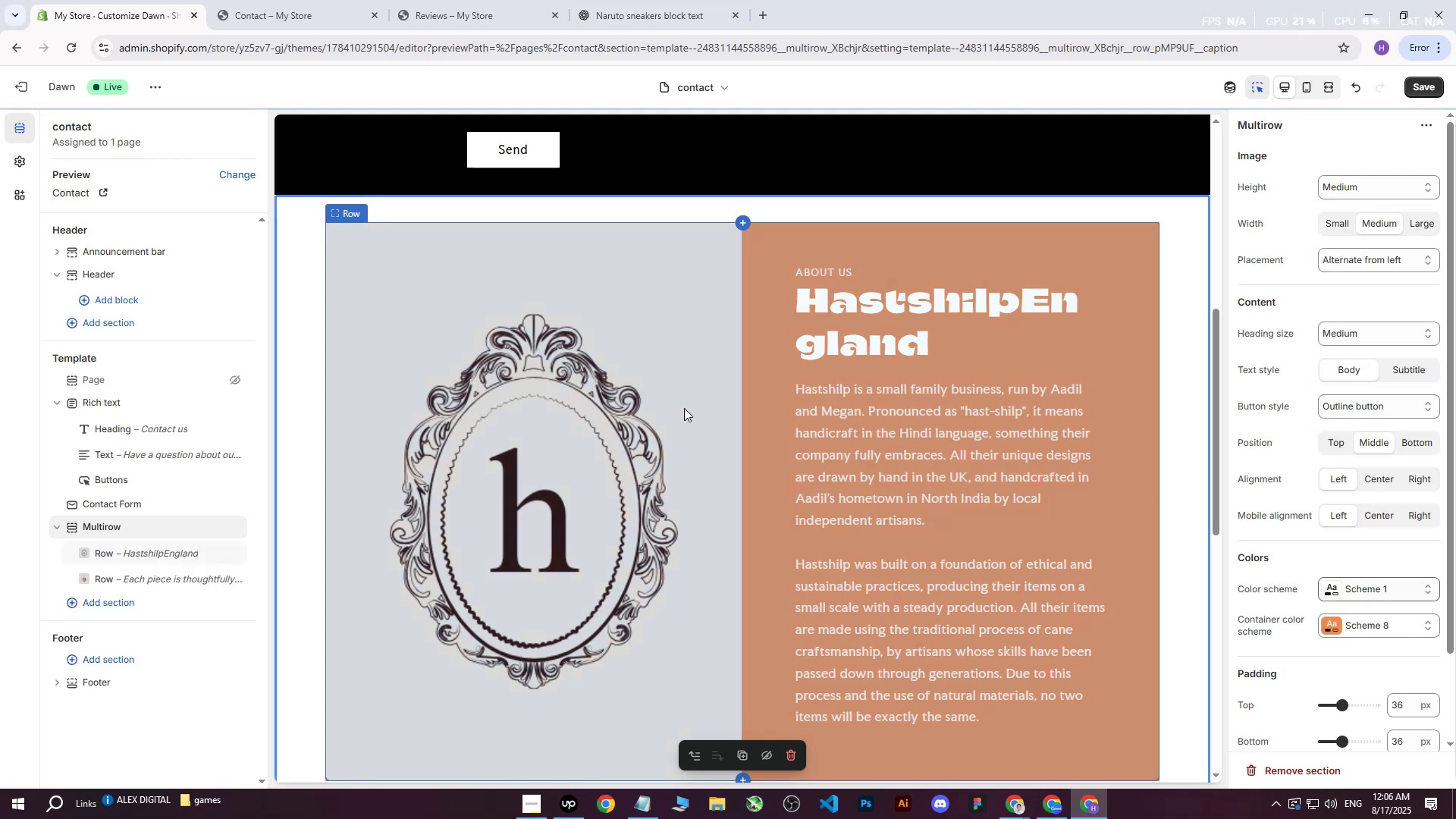 
left_click([479, 365])
 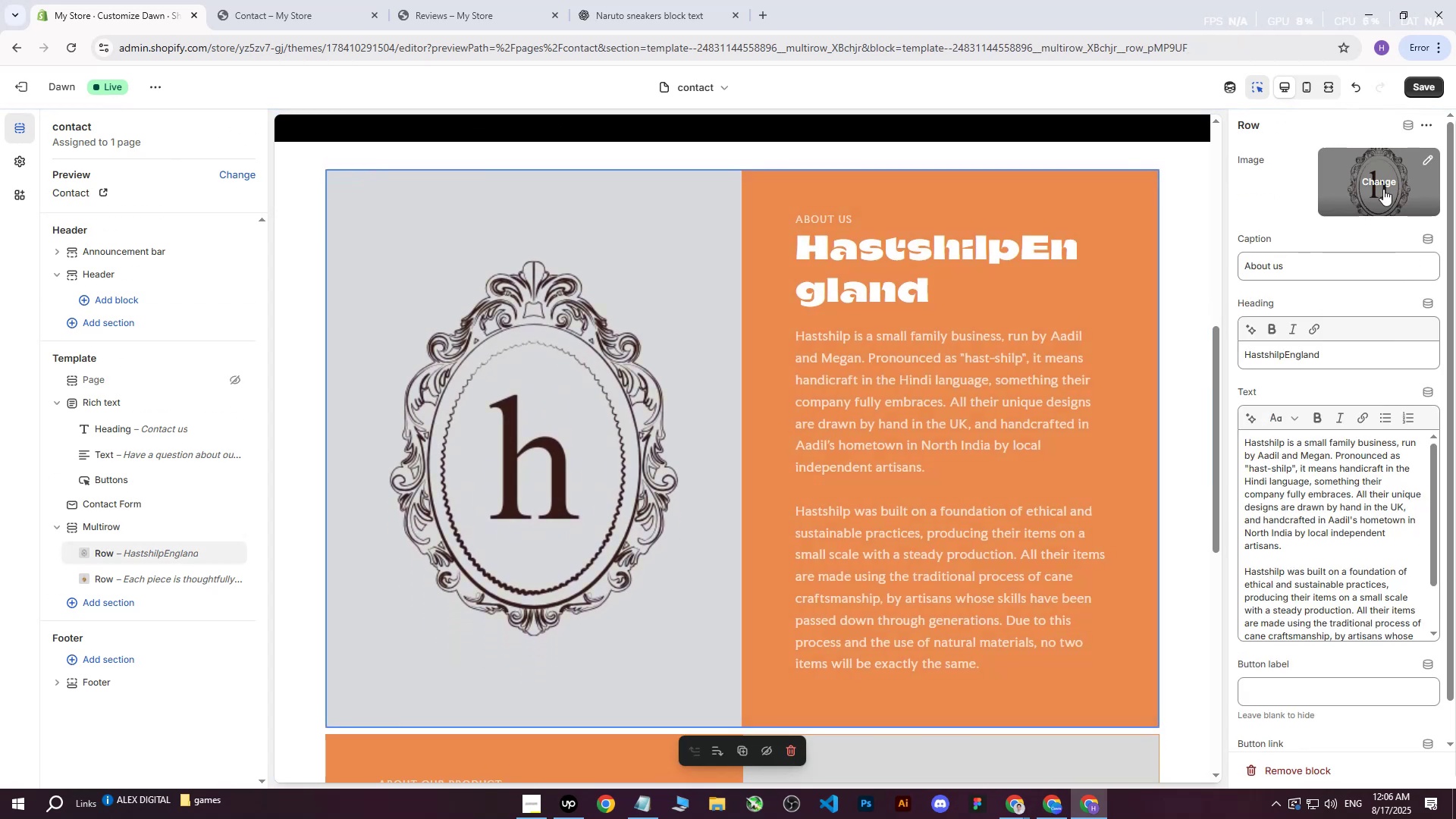 
left_click([1385, 182])
 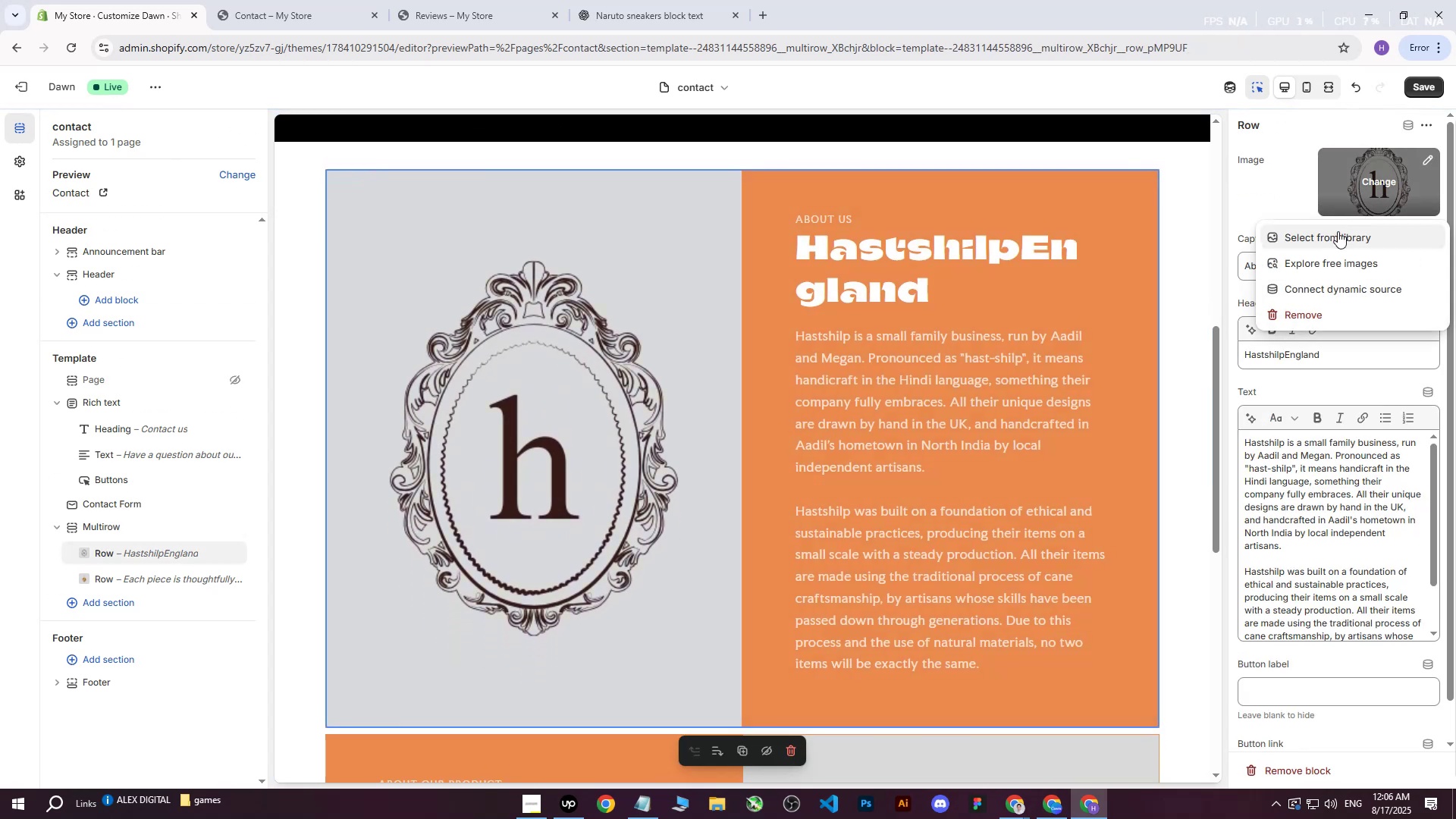 
left_click([1326, 238])
 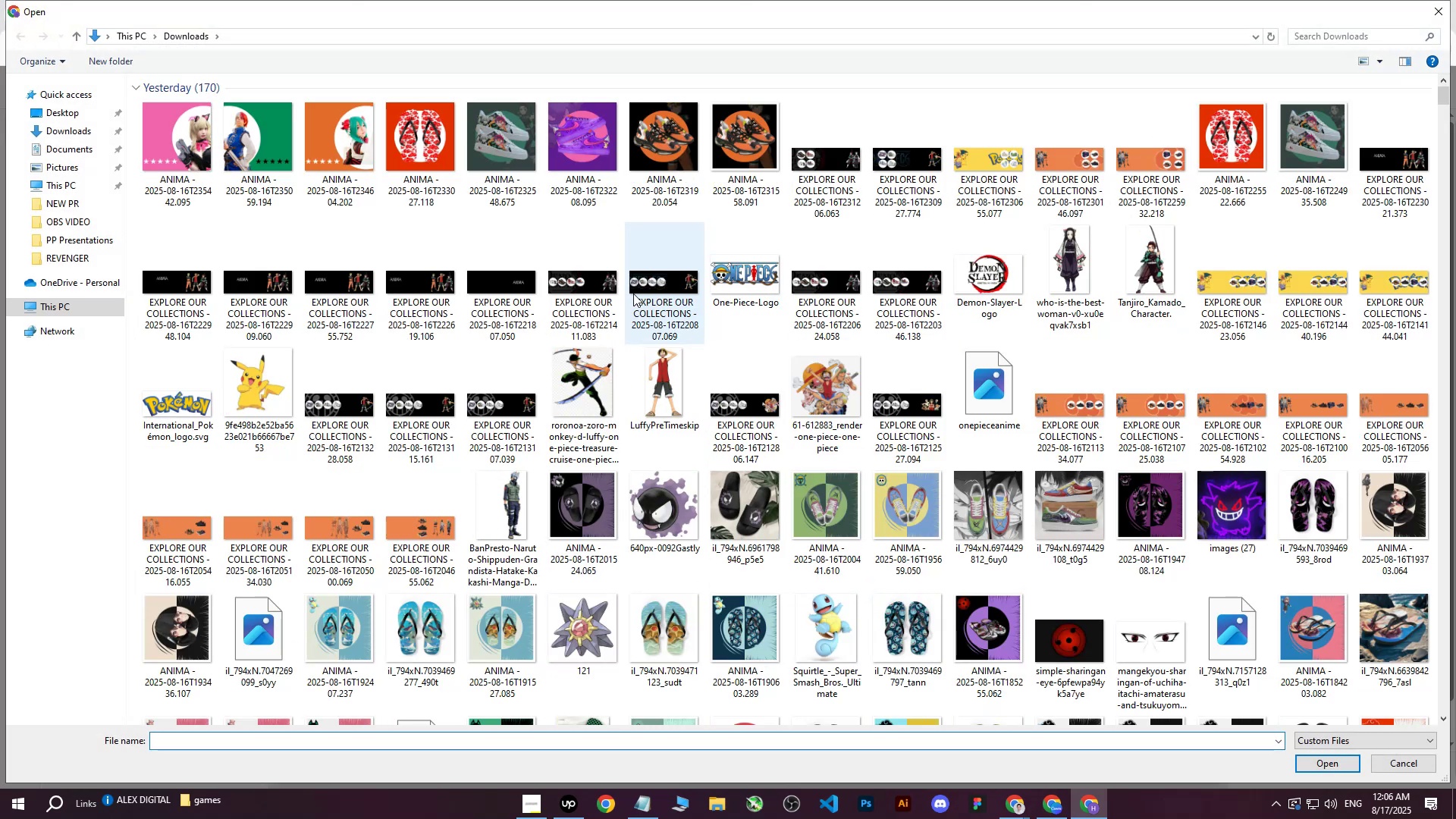 
scroll: coordinate [633, 293], scroll_direction: down, amount: 7.0
 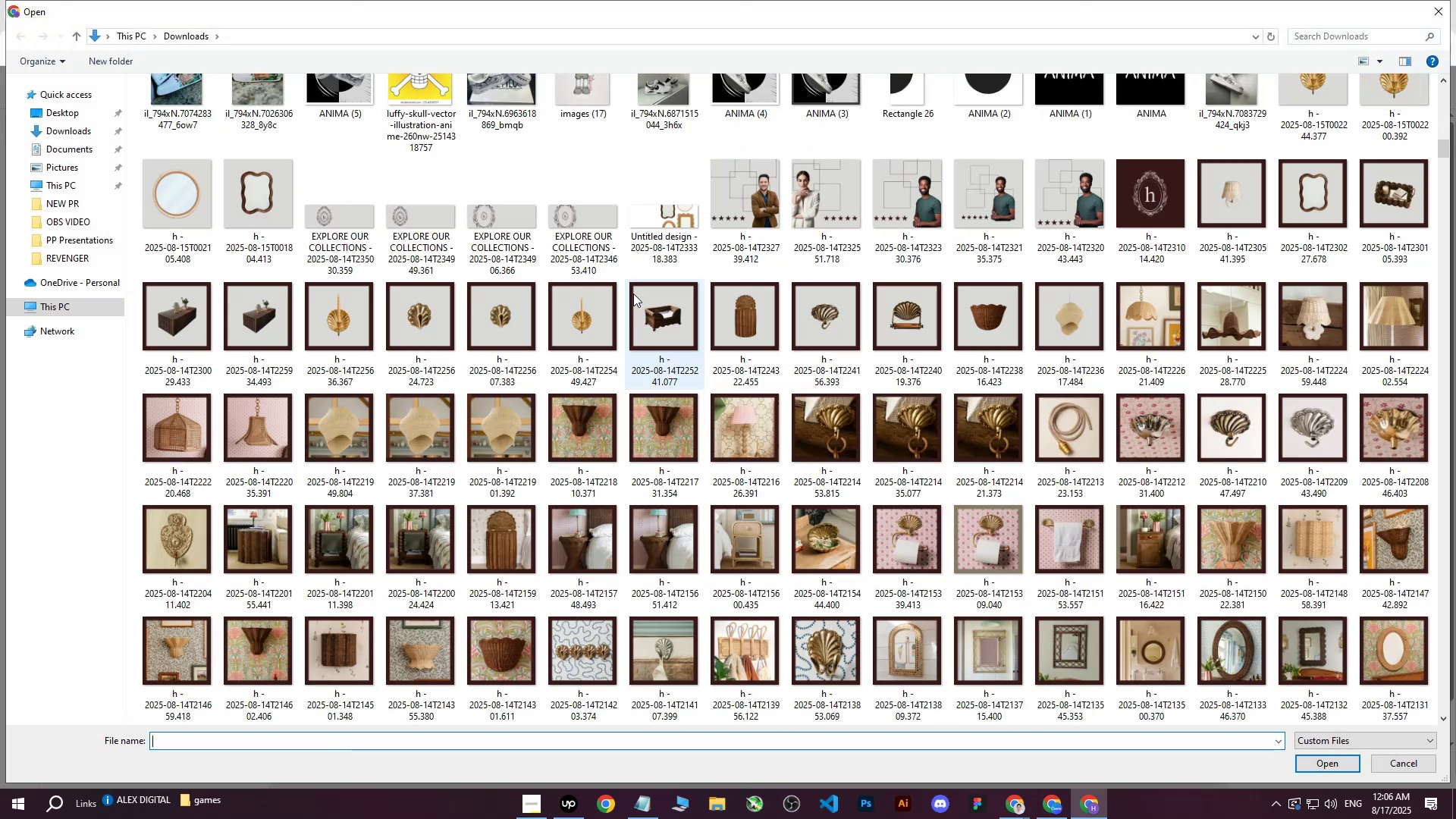 
scroll: coordinate [633, 293], scroll_direction: up, amount: 1.0
 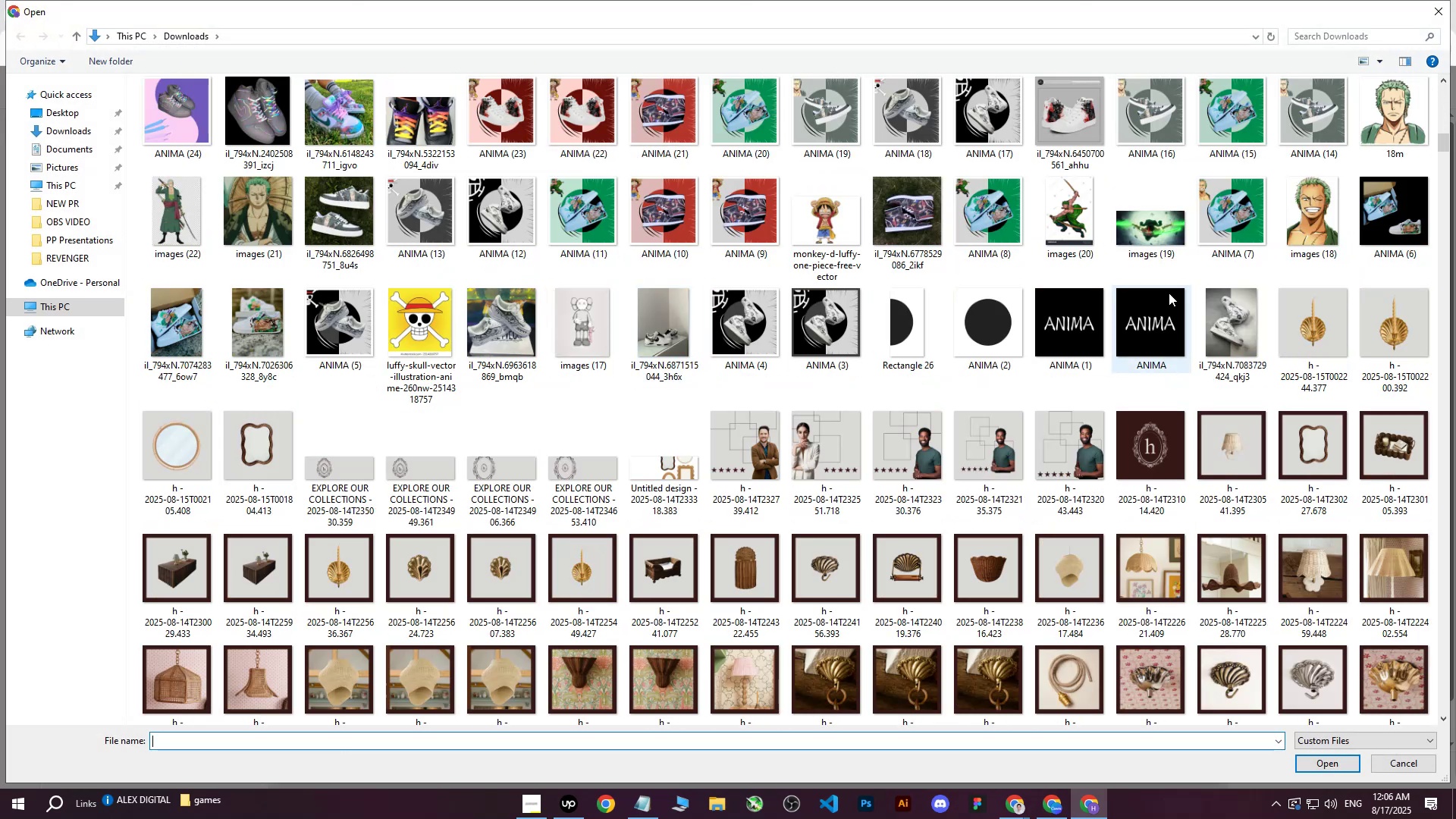 
left_click([1049, 325])
 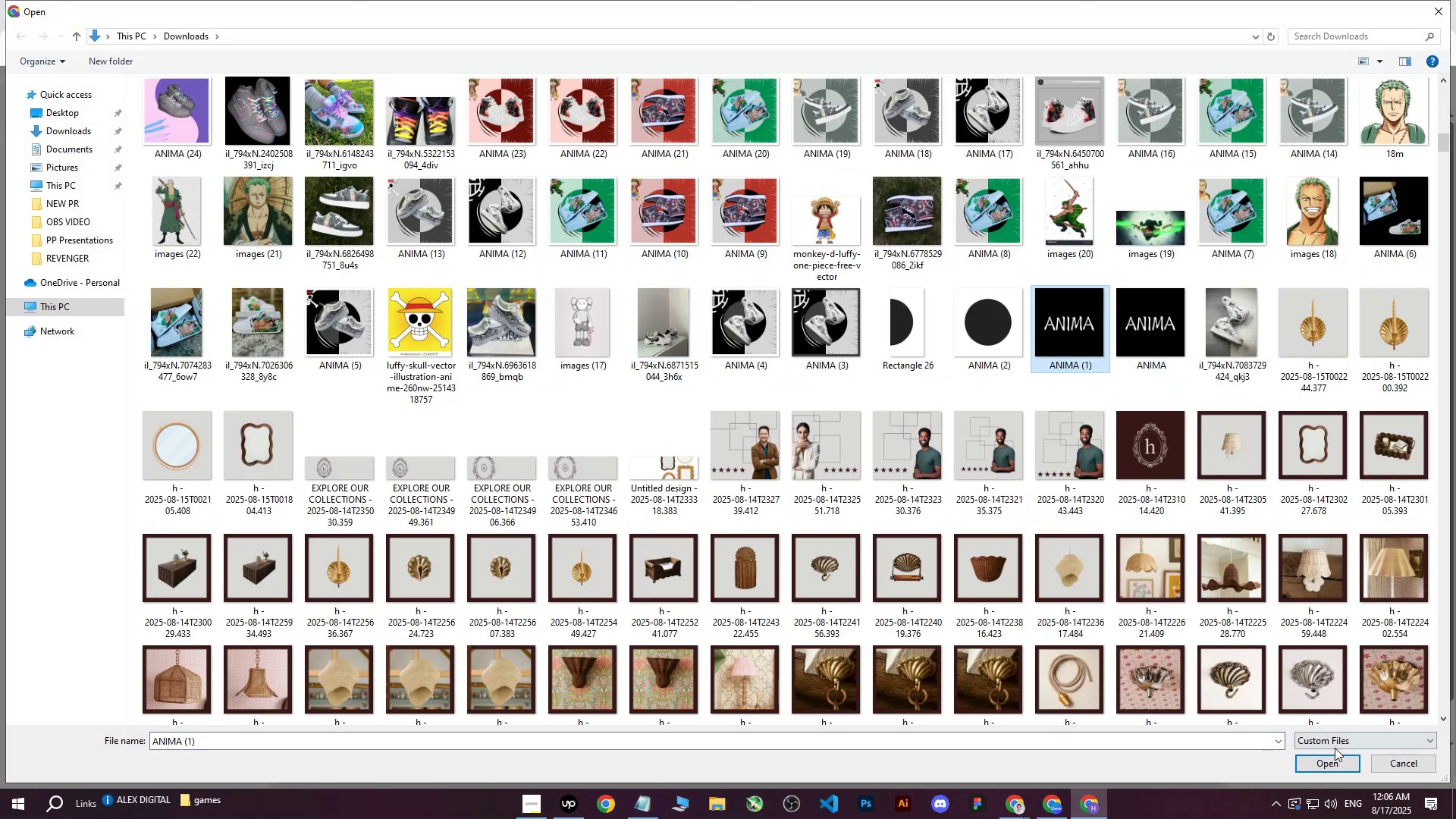 
left_click([1335, 761])
 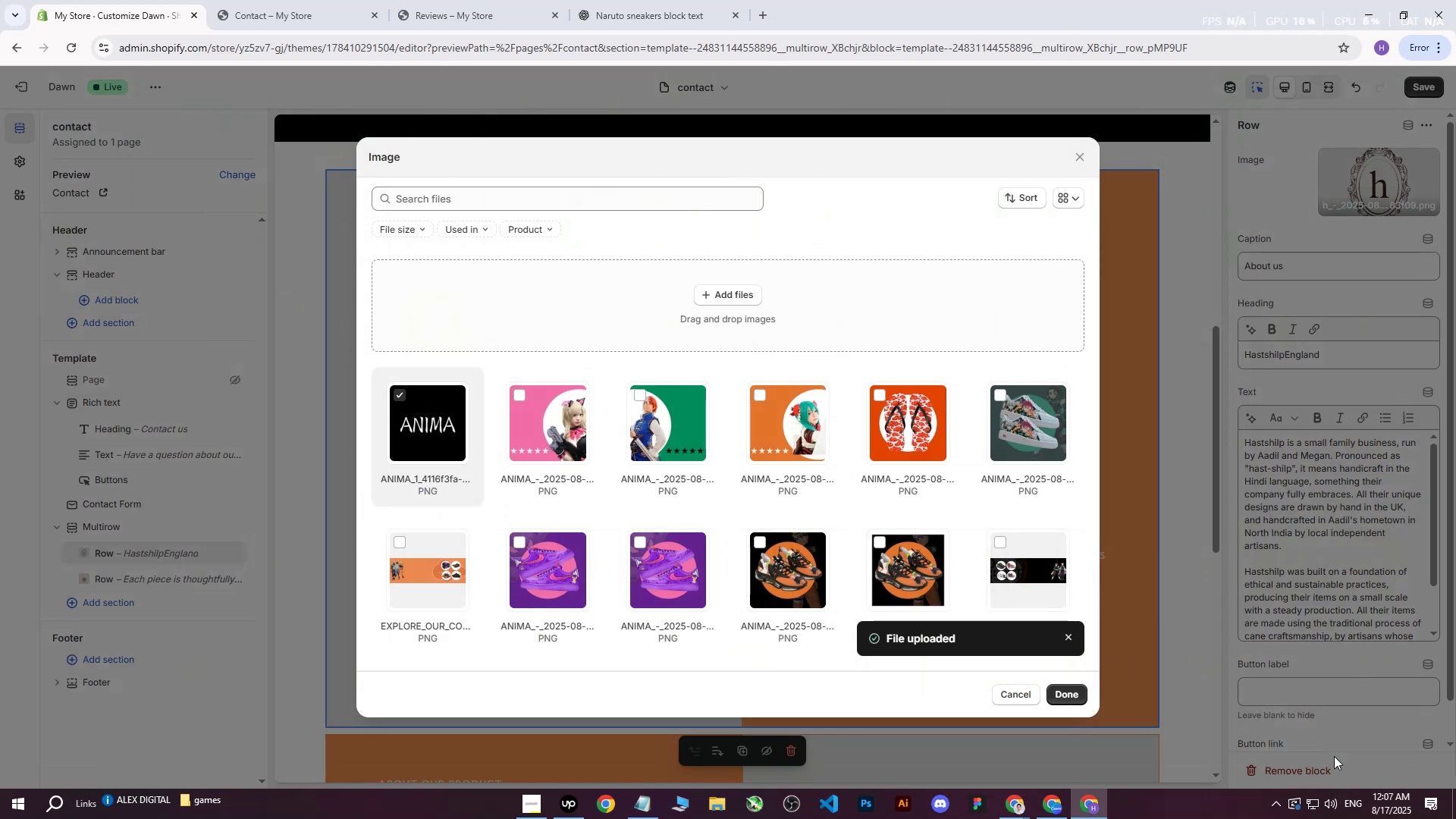 
wait(8.47)
 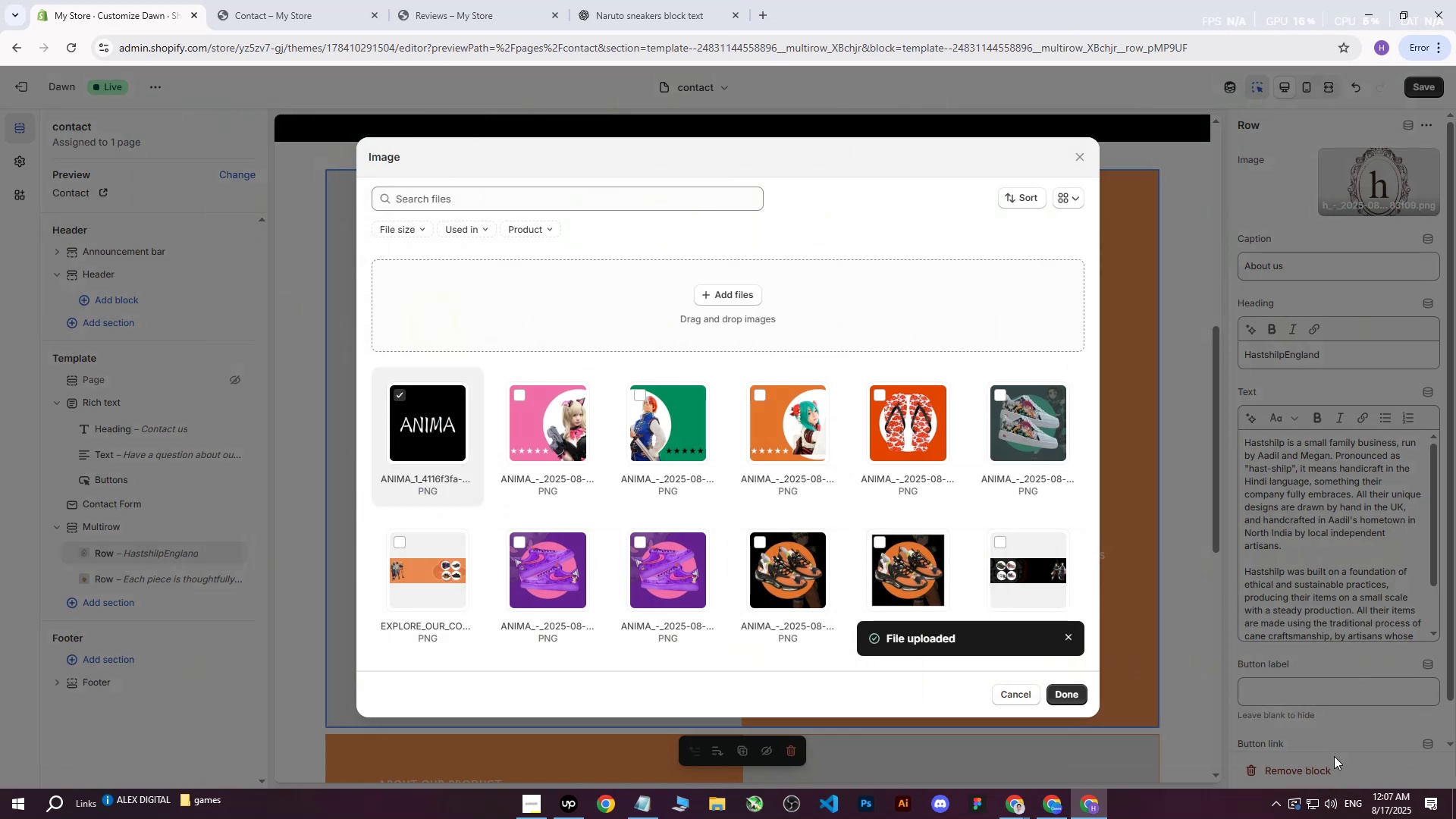 
left_click([1076, 688])
 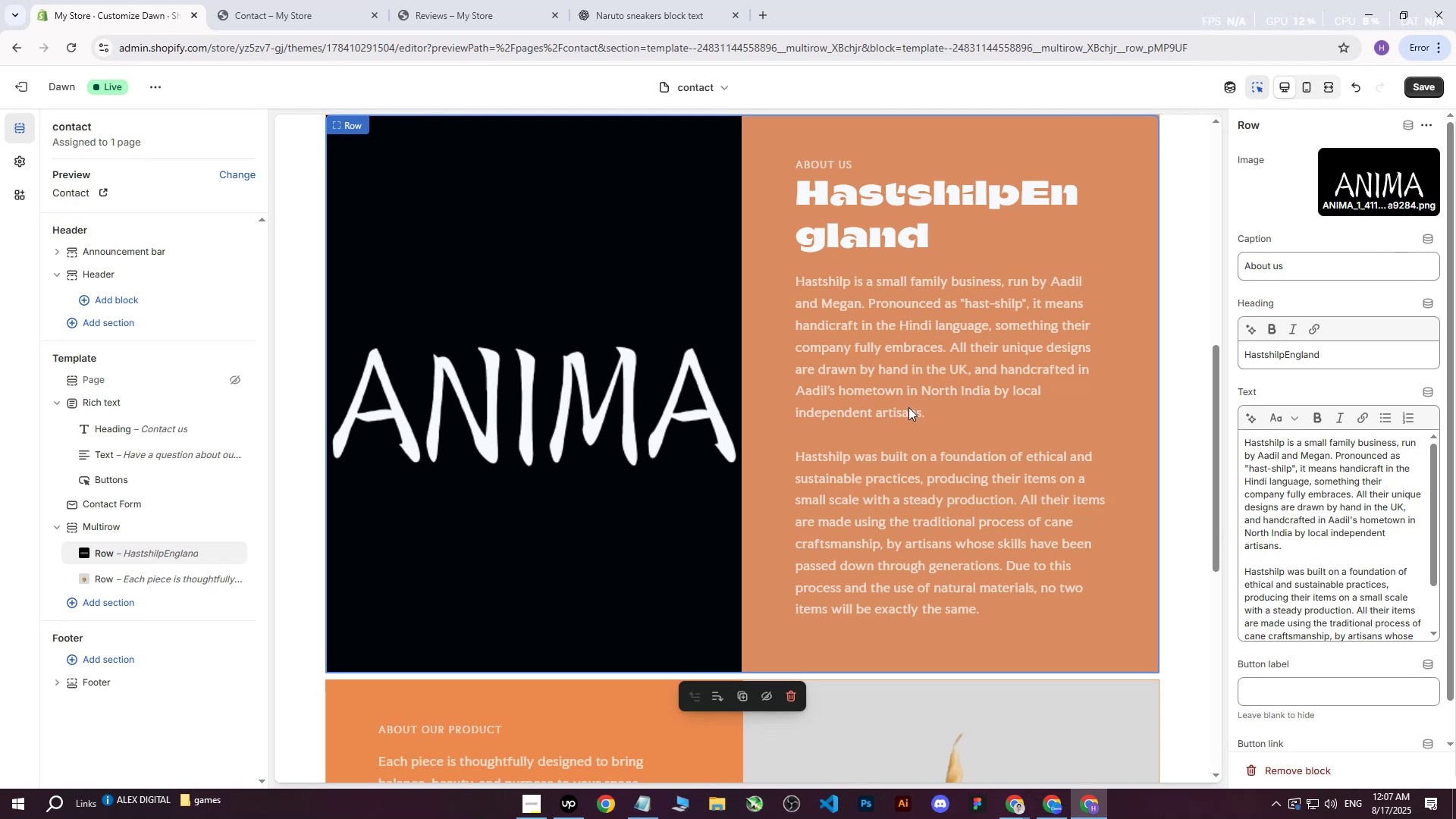 
left_click([607, 0])
 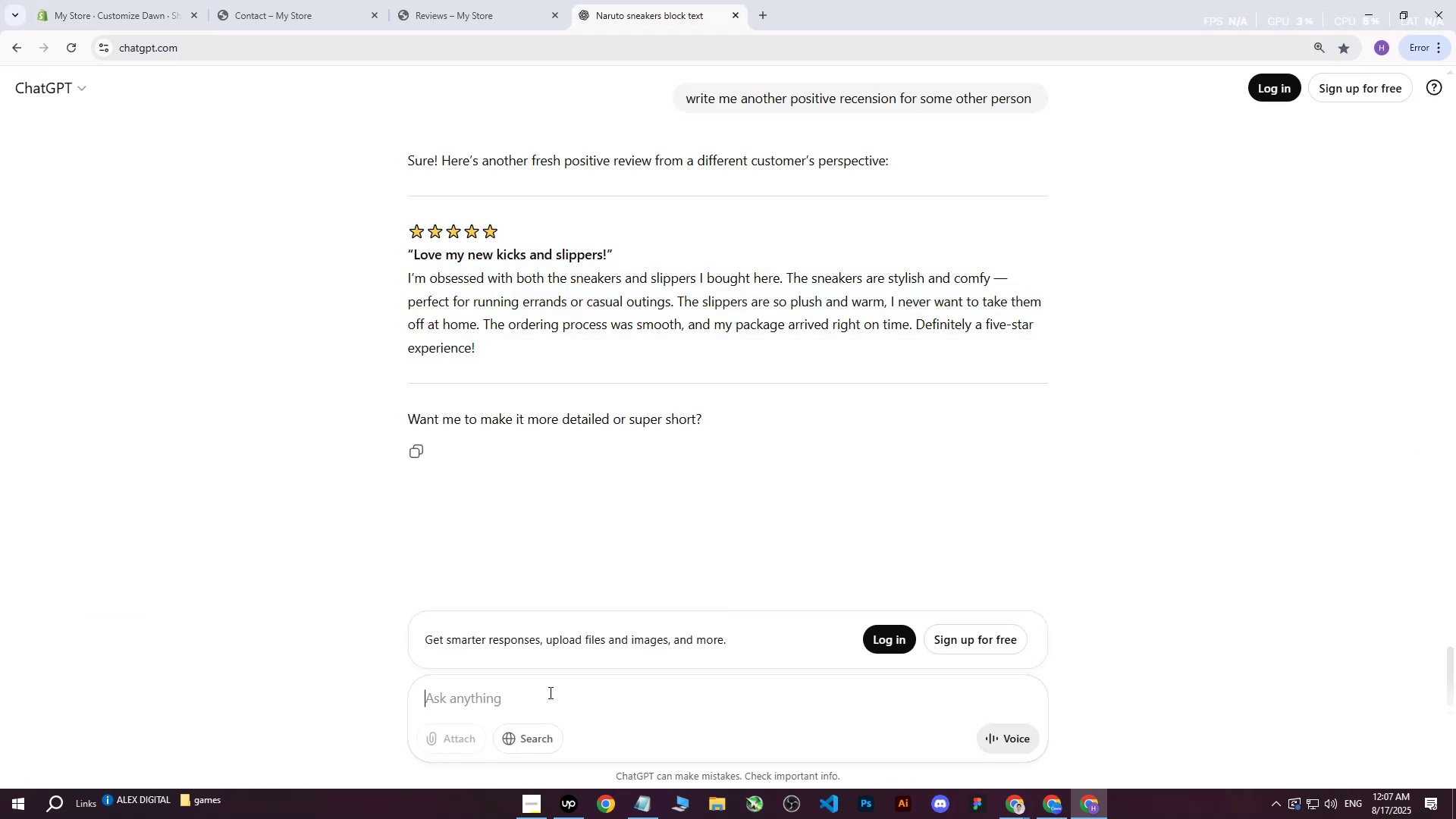 
type(write me )
 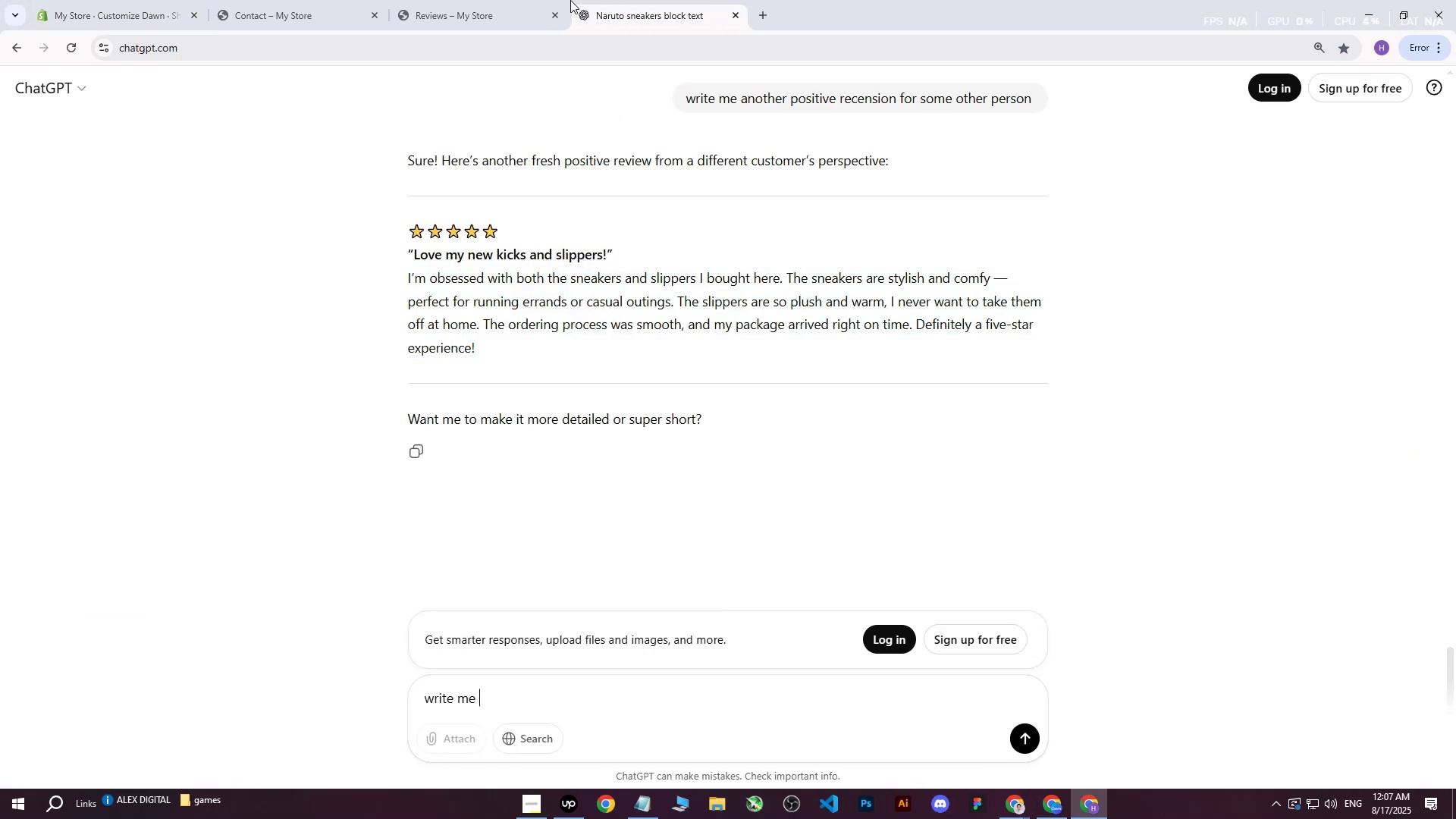 
triple_click([280, 0])
 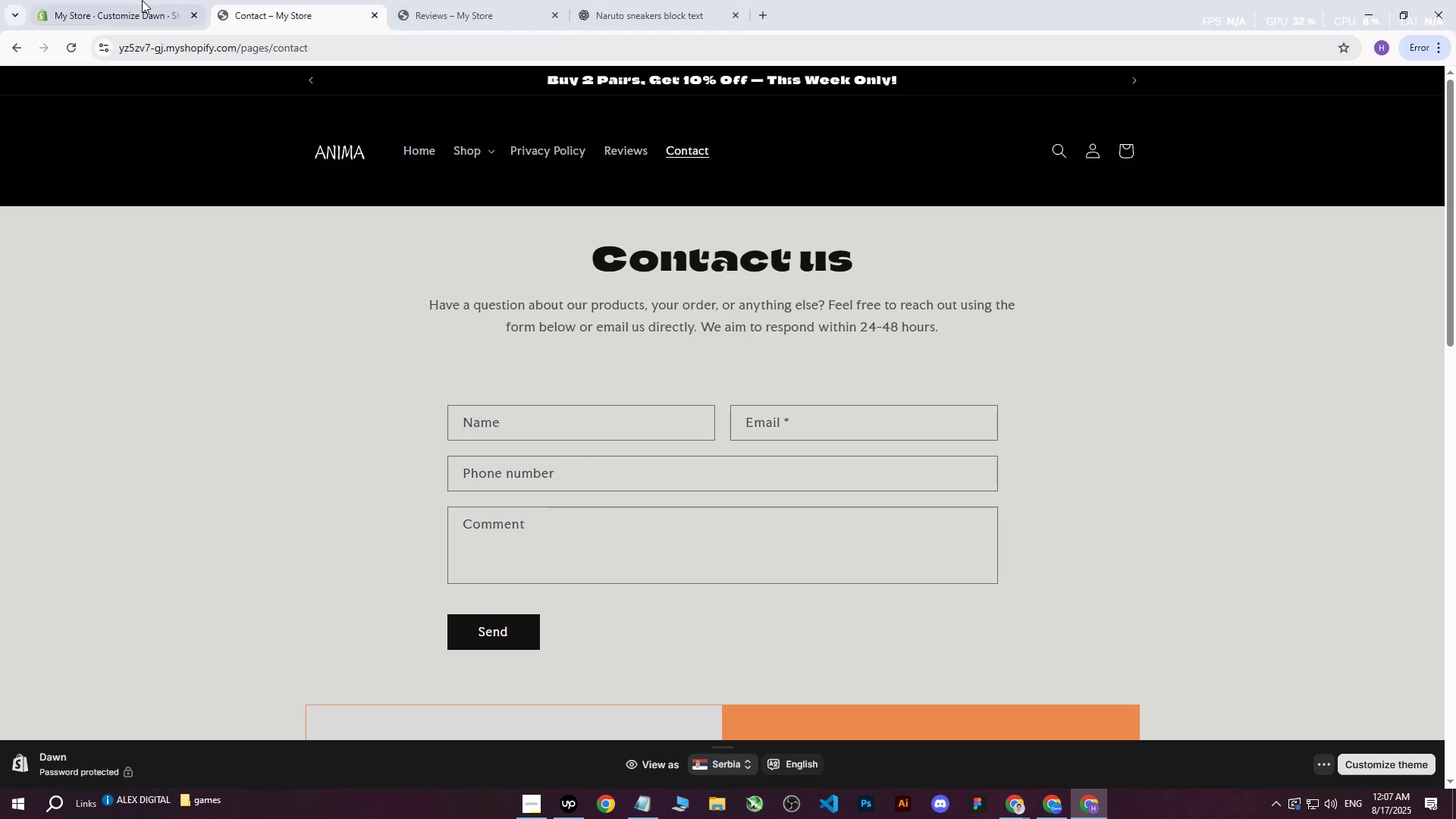 
triple_click([142, 0])
 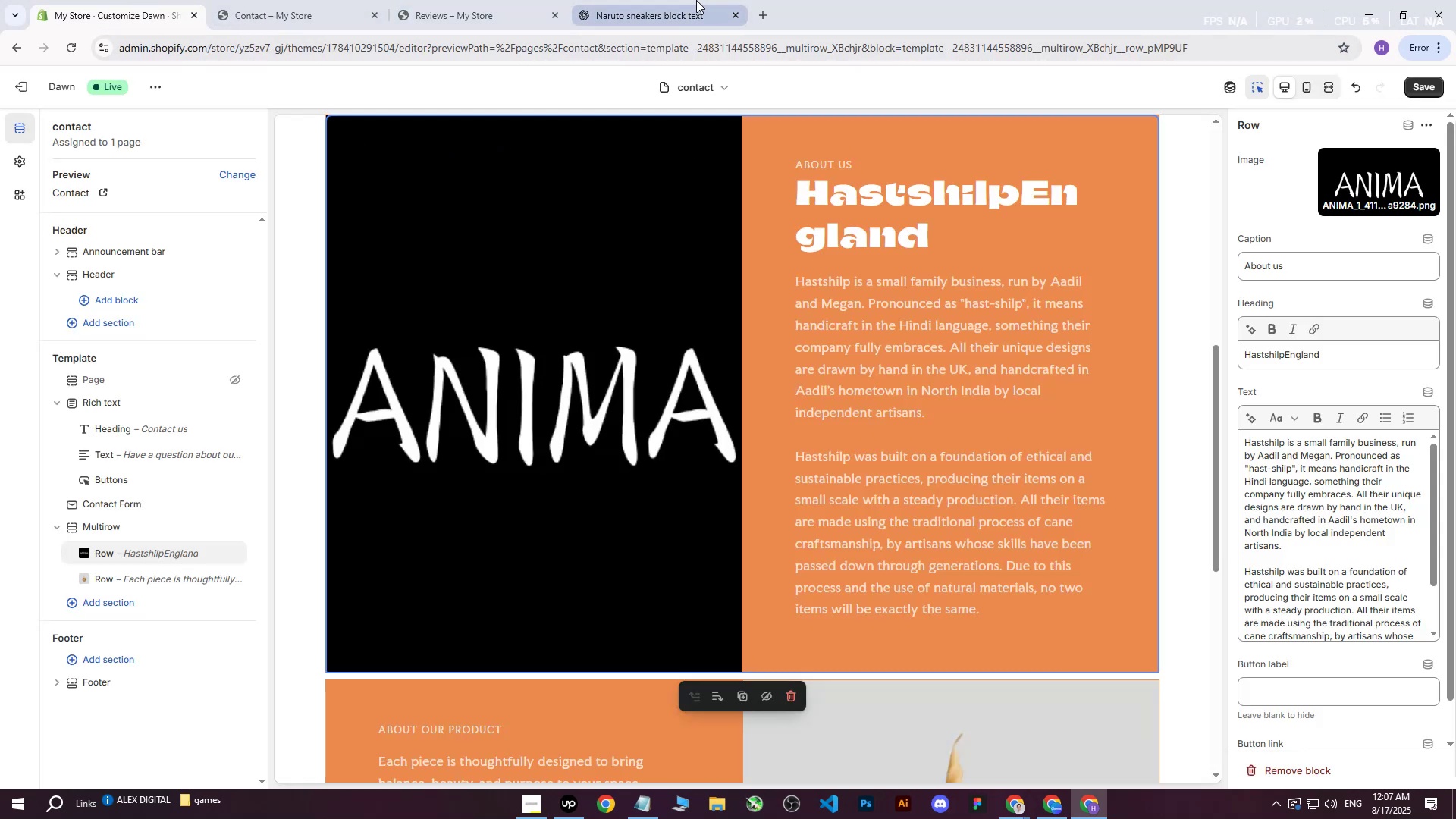 
left_click([696, 0])
 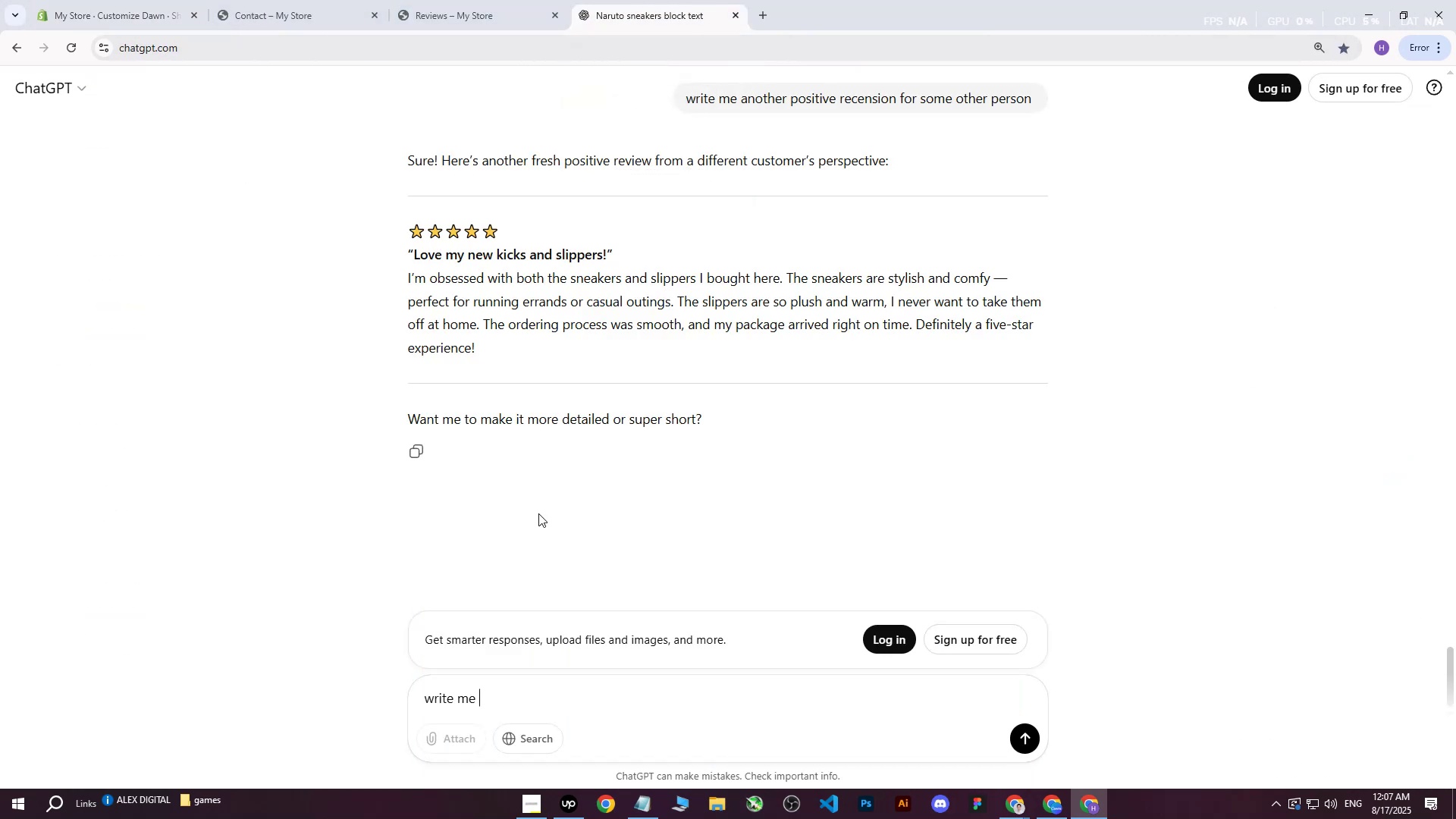 
type(caption heading and text: I am shopify store which sell )
 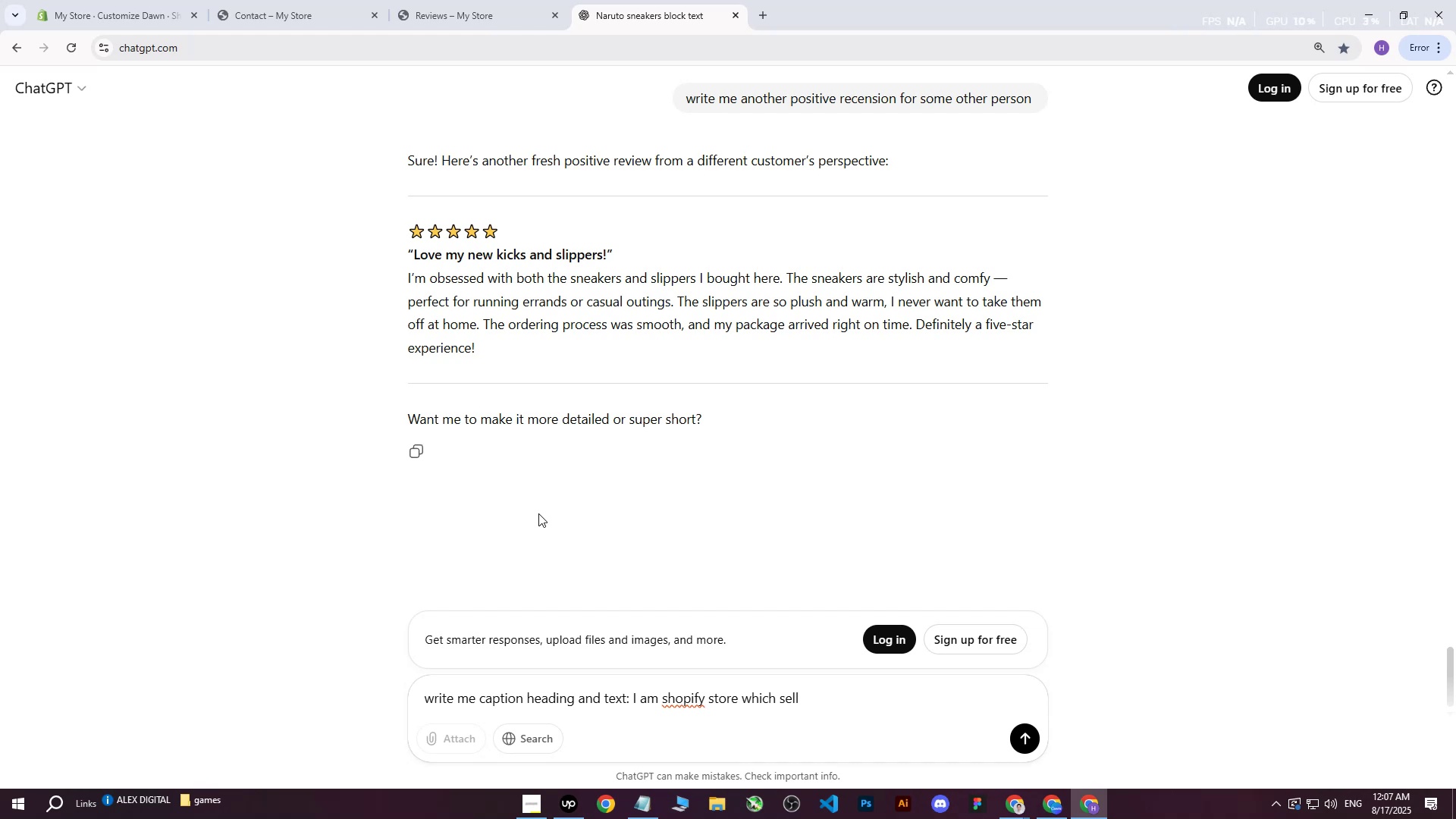 
left_click([743, 694])
 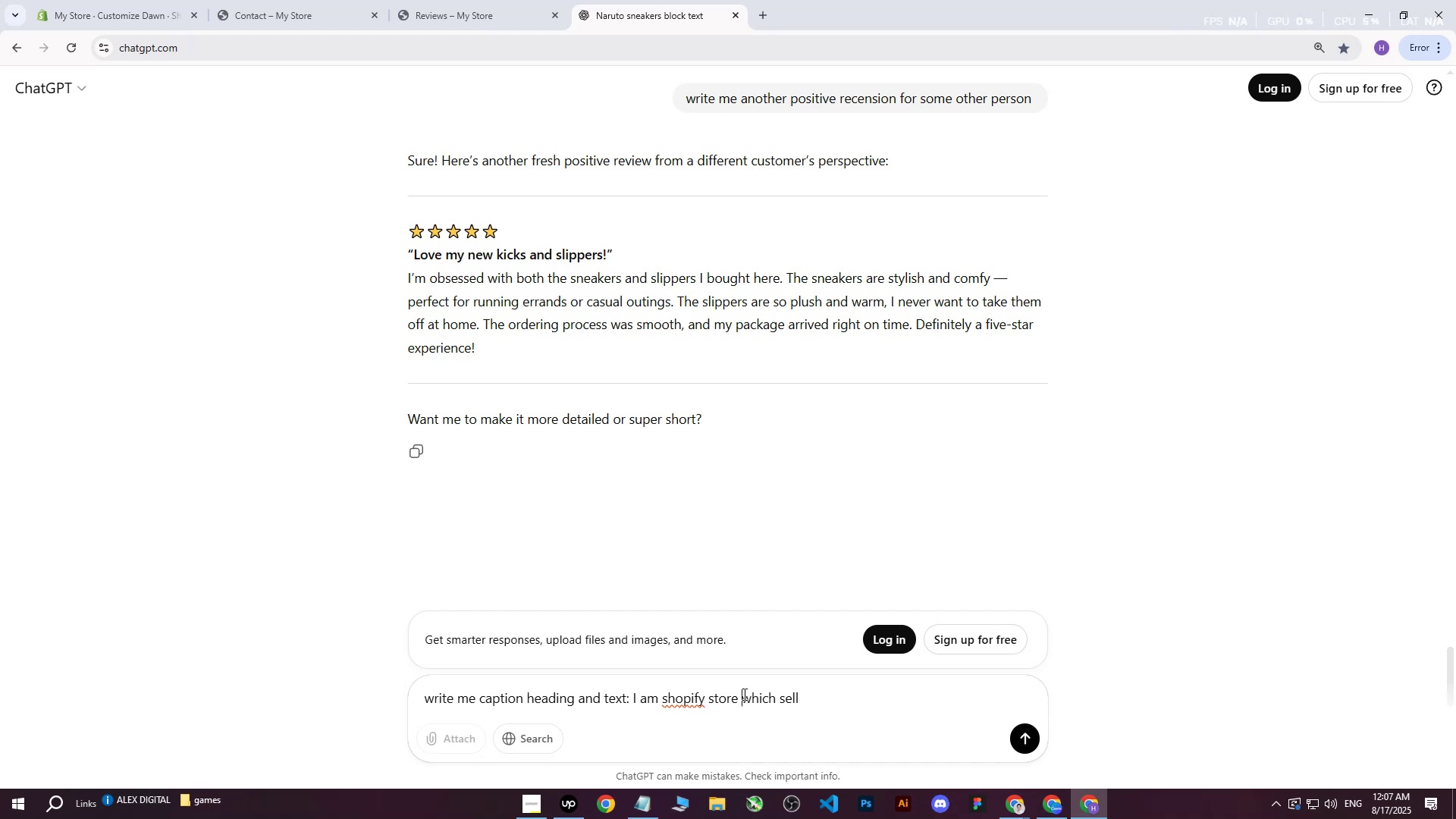 
type(Aniime )
key(Backspace)
key(Backspace)
key(Backspace)
key(Backspace)
type(me )
key(Backspace)
key(Backspace)
type(a )
 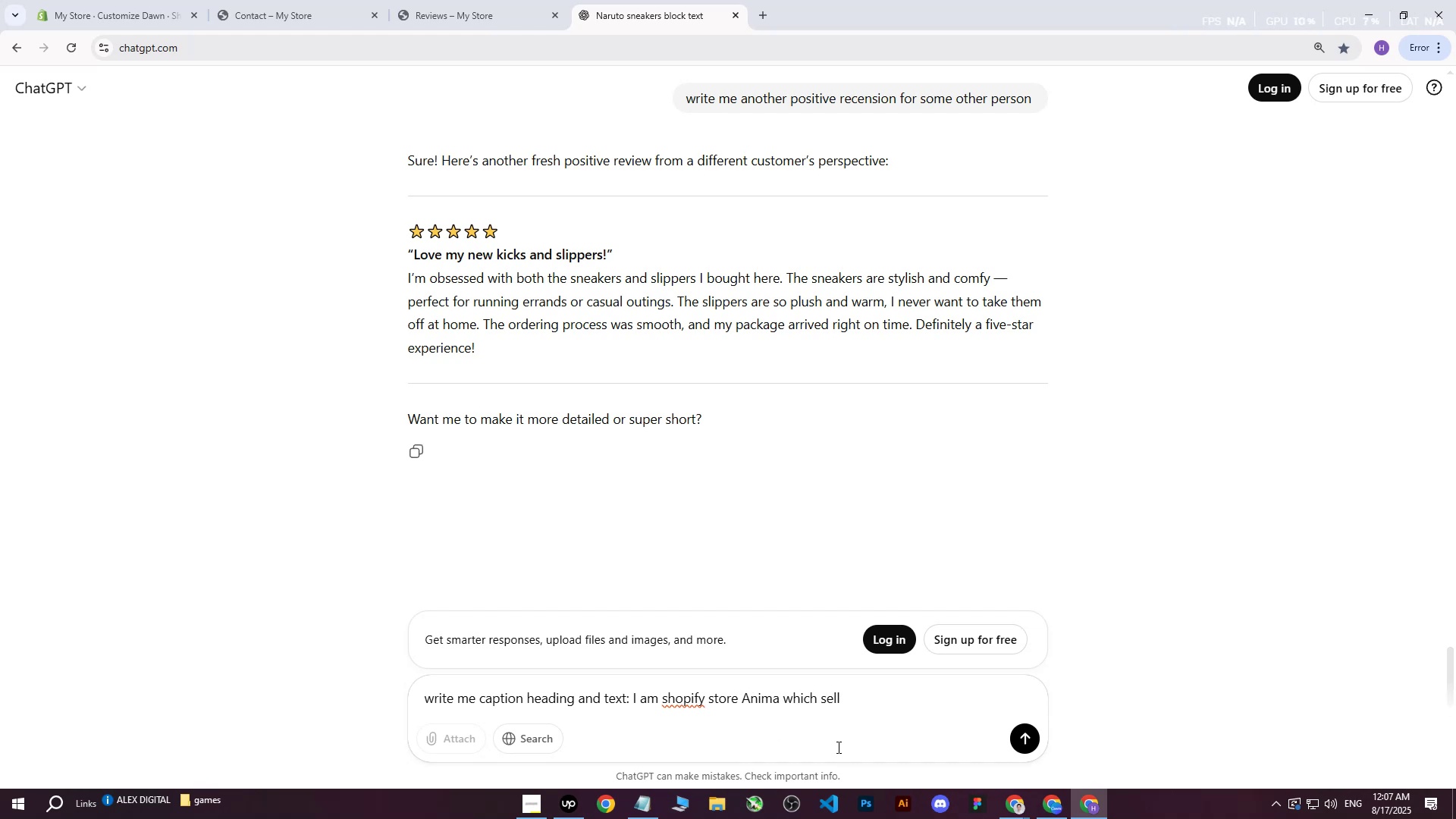 
left_click([883, 717])
 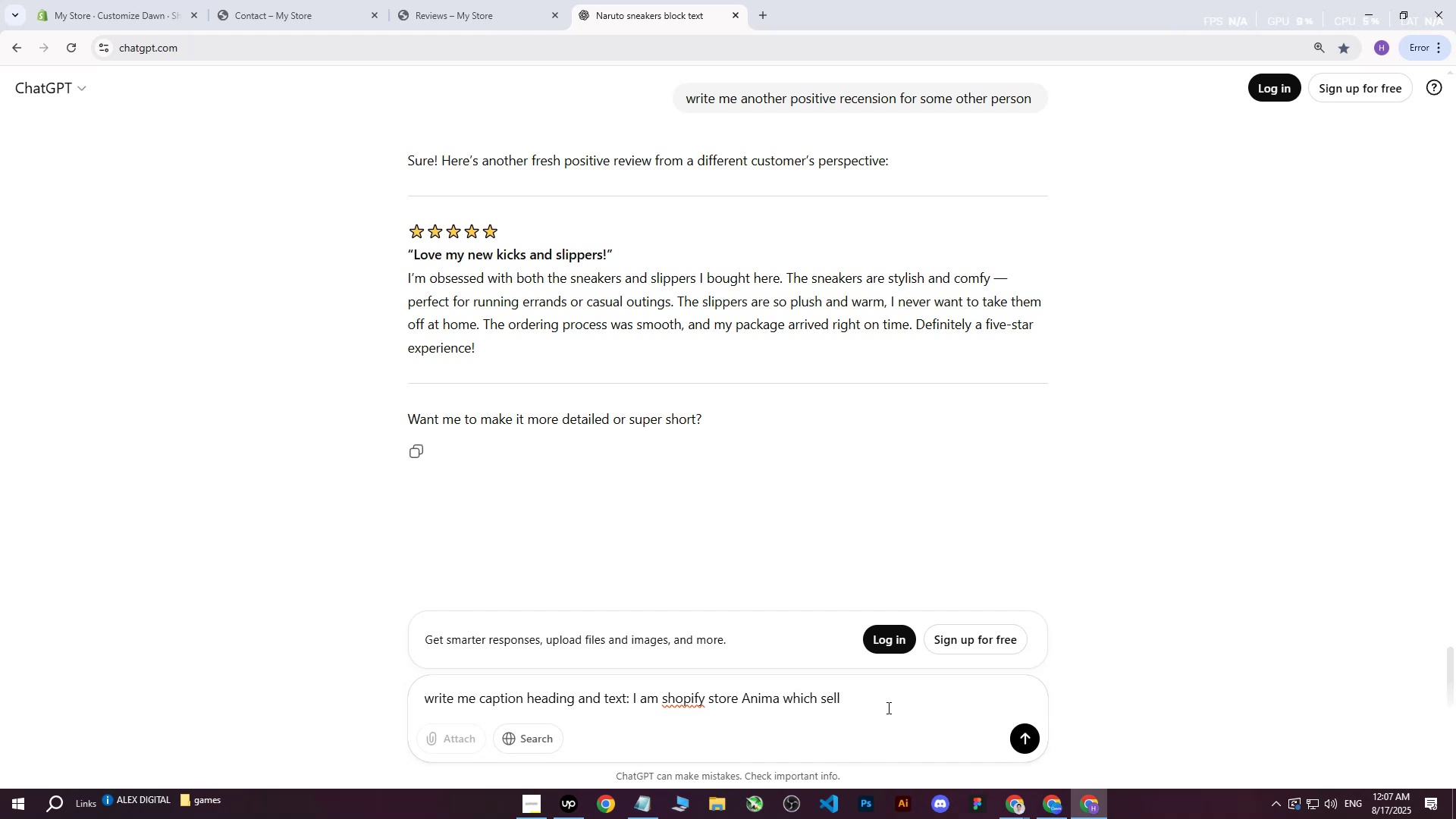 
type(s)
key(Backspace)
type(anime as)
key(Backspace)
key(Backspace)
type(sneakers and flip flops)
 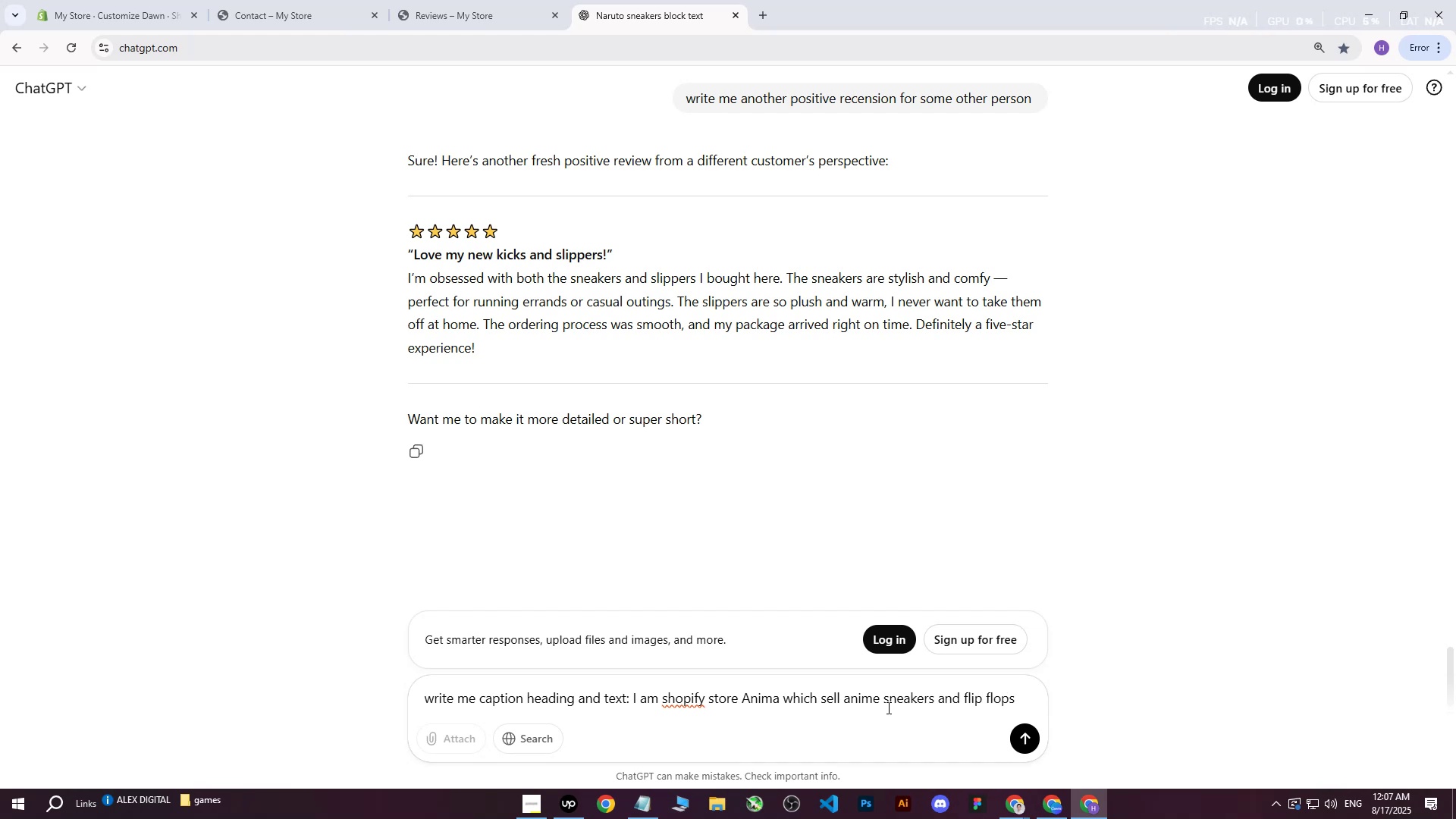 
key(Enter)
 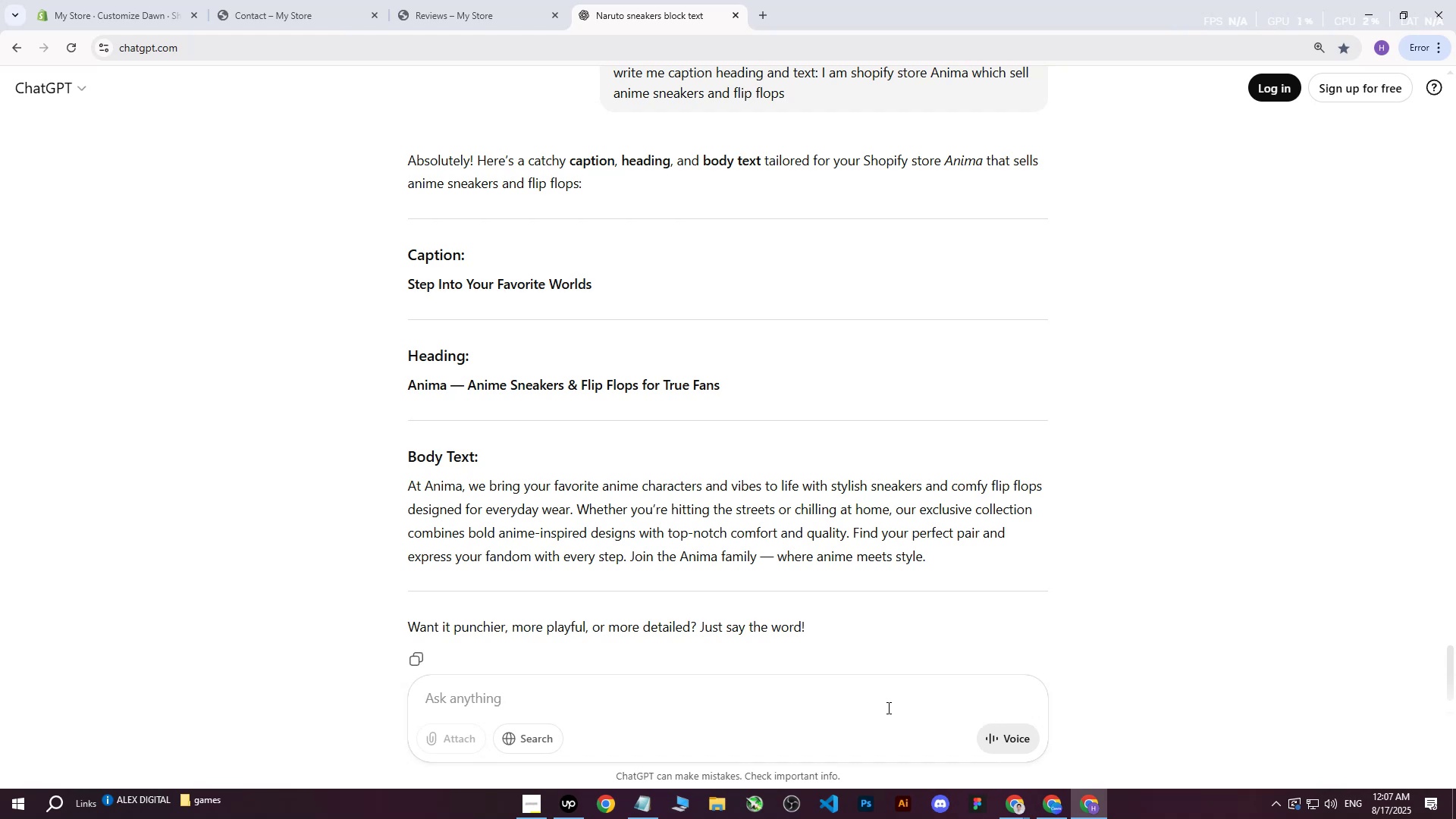 
wait(20.74)
 